 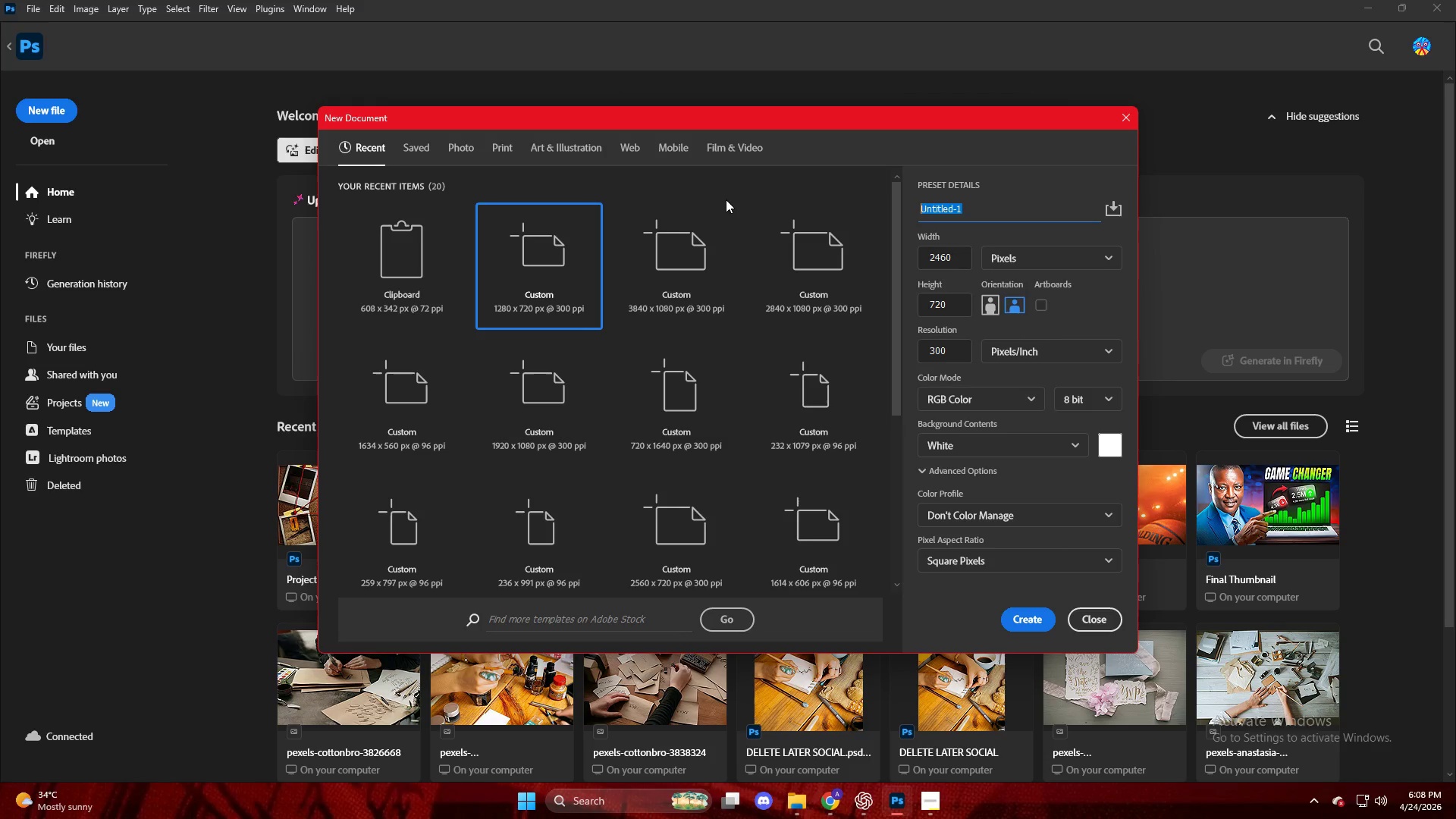 
key(Control+V)
 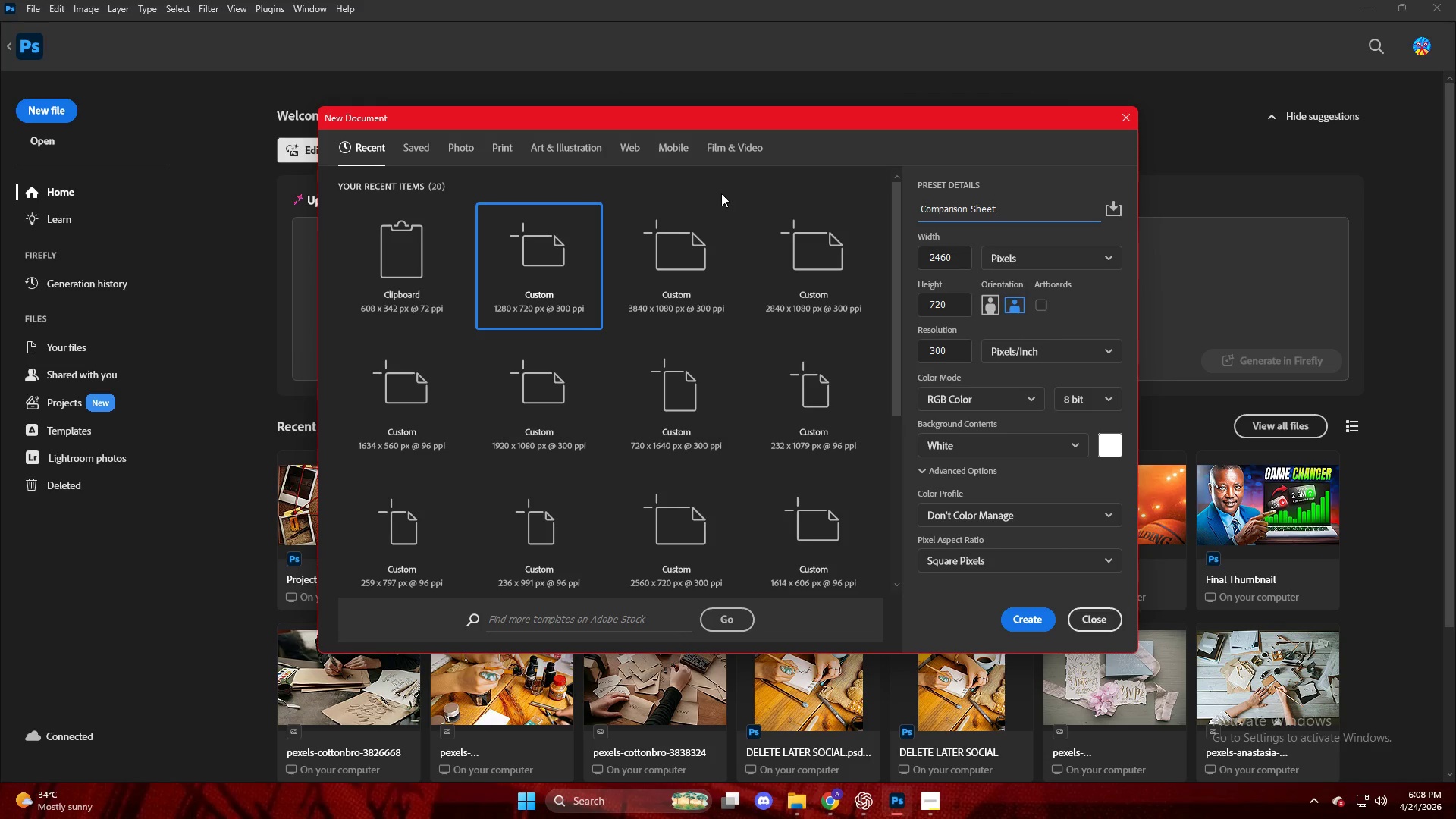 
key(NumpadEnter)
 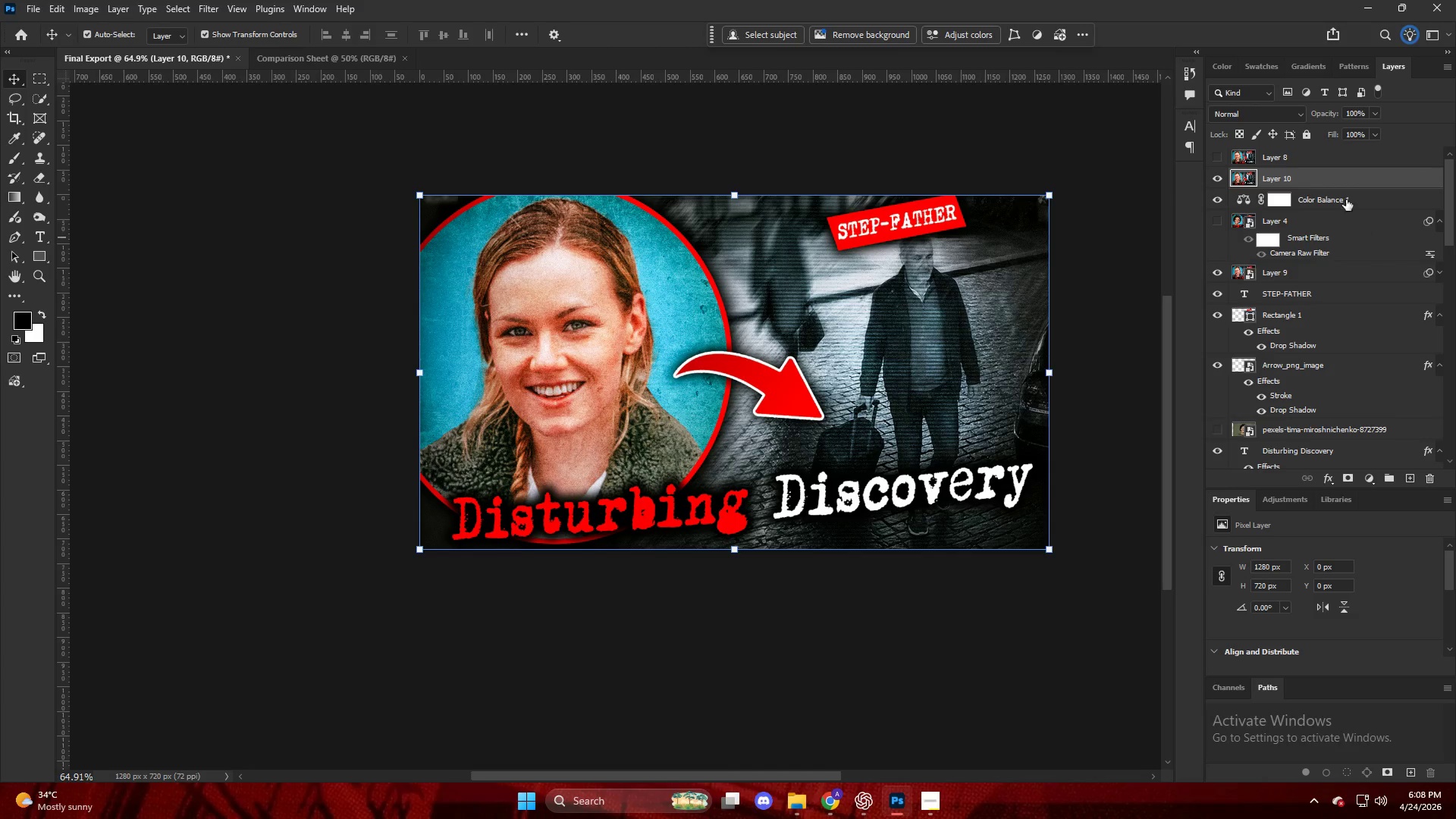 
left_click([1288, 158])
 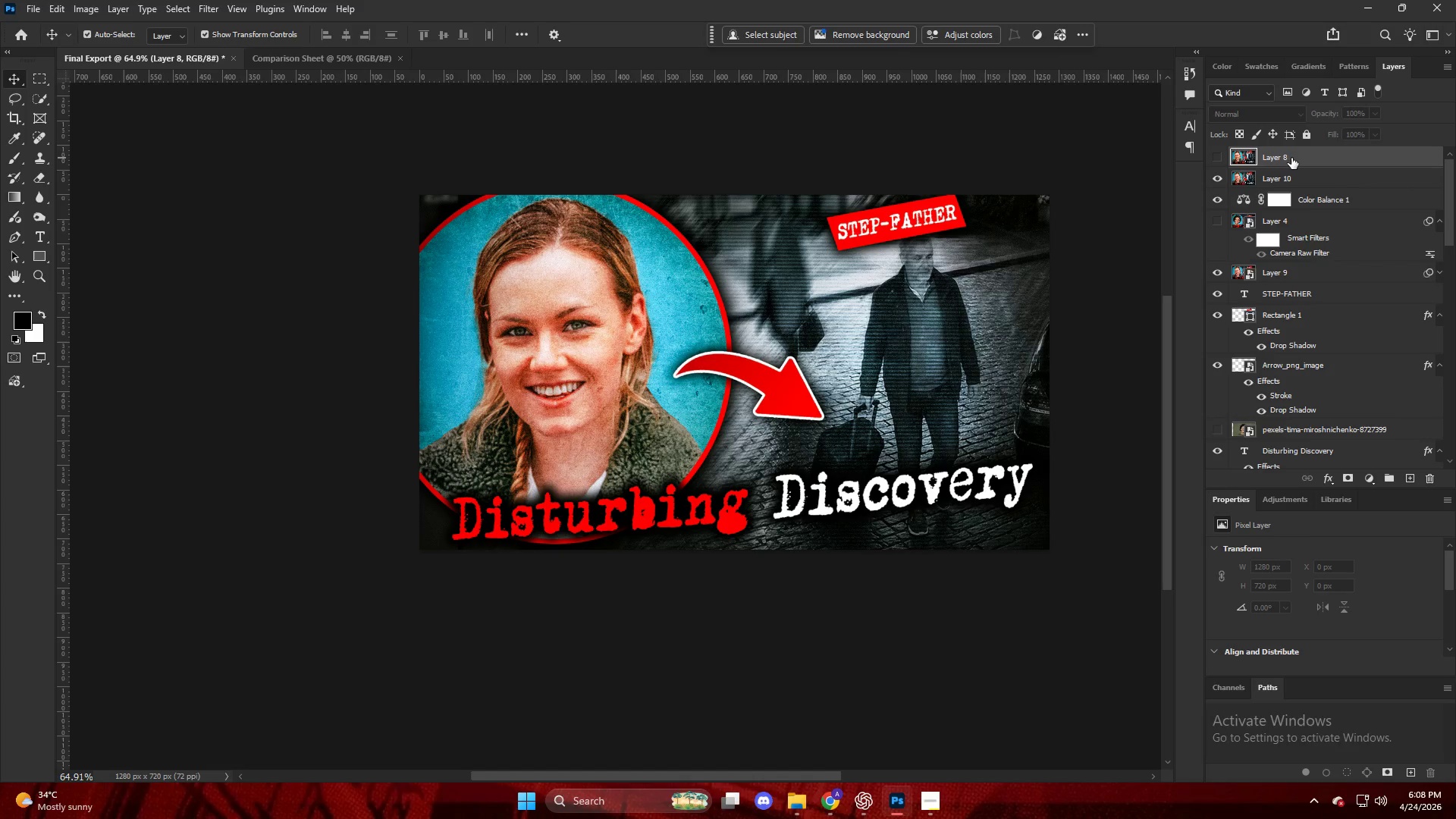 
hold_key(key=ShiftLeft, duration=0.59)
 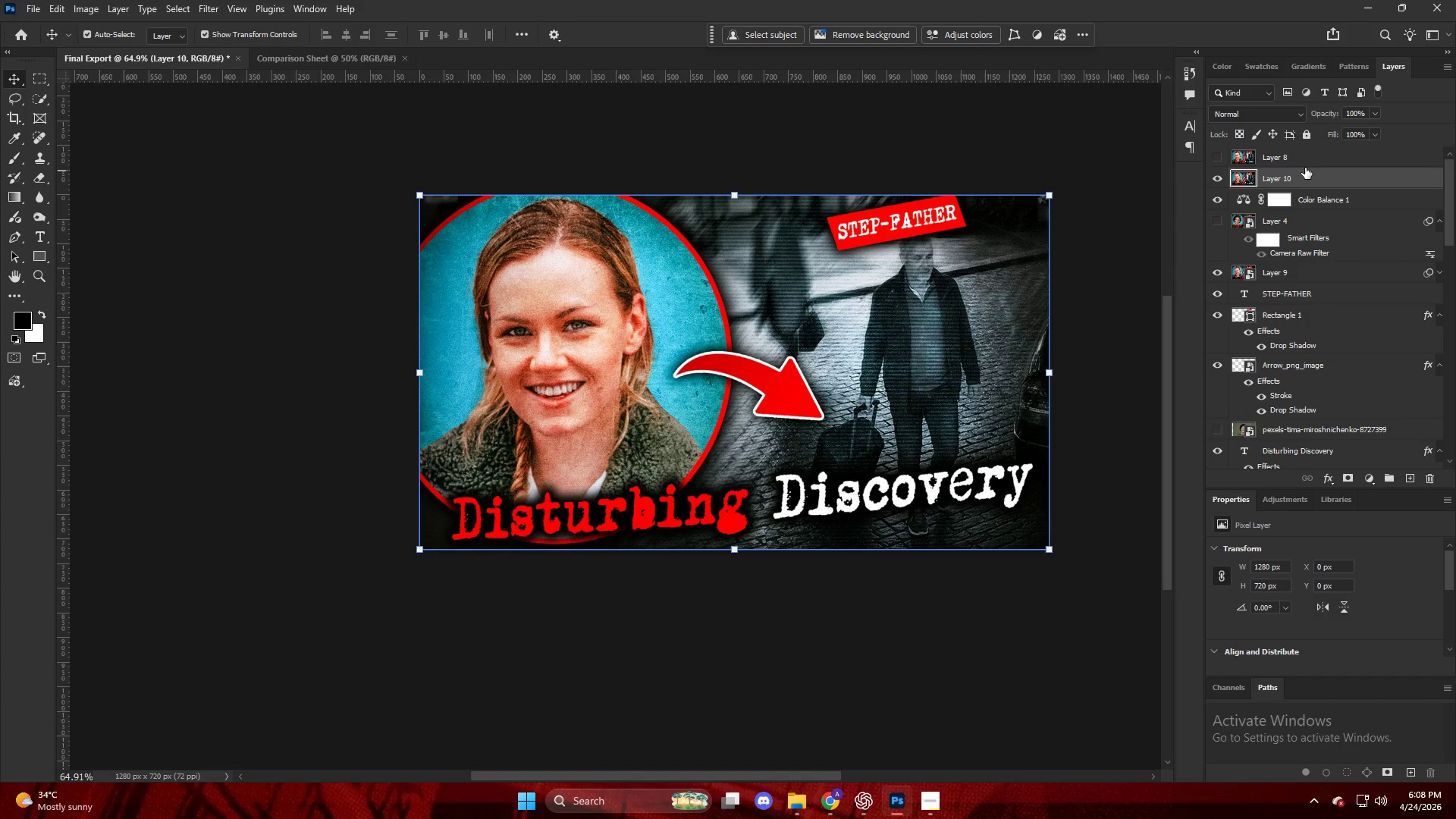 
hold_key(key=ControlLeft, duration=0.61)
 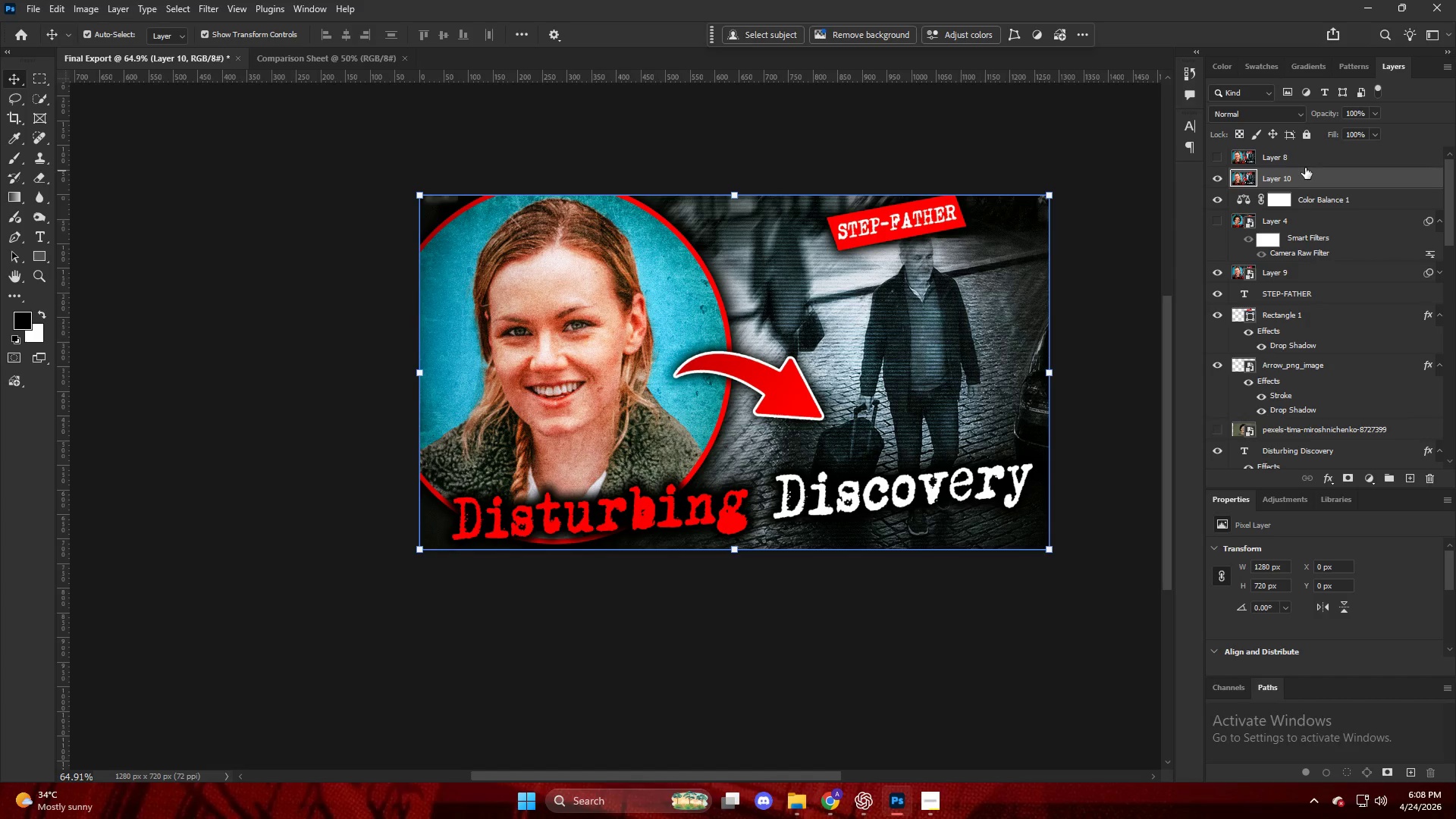 
hold_key(key=AltLeft, duration=0.48)
 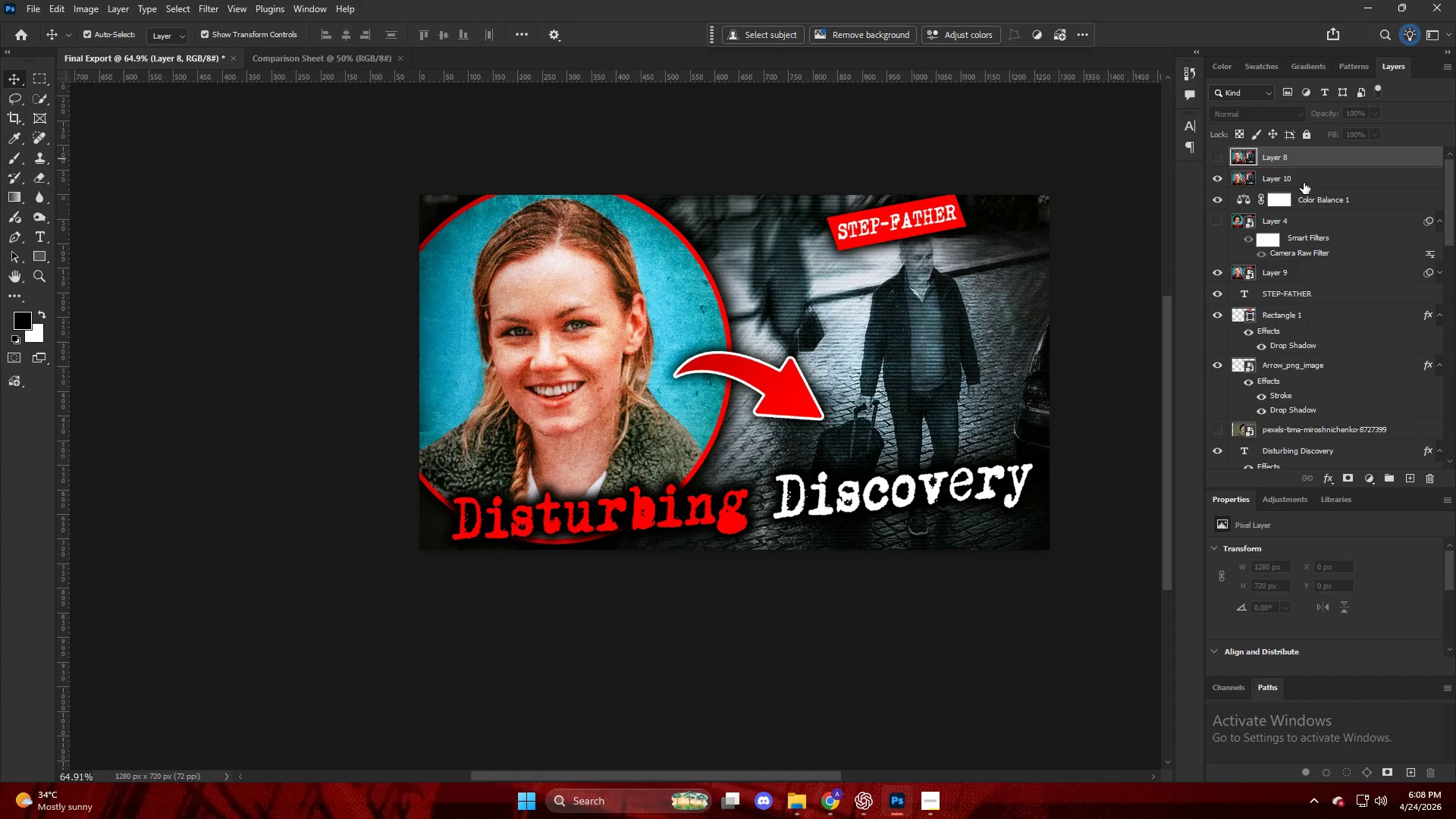 
left_click([1304, 183])
 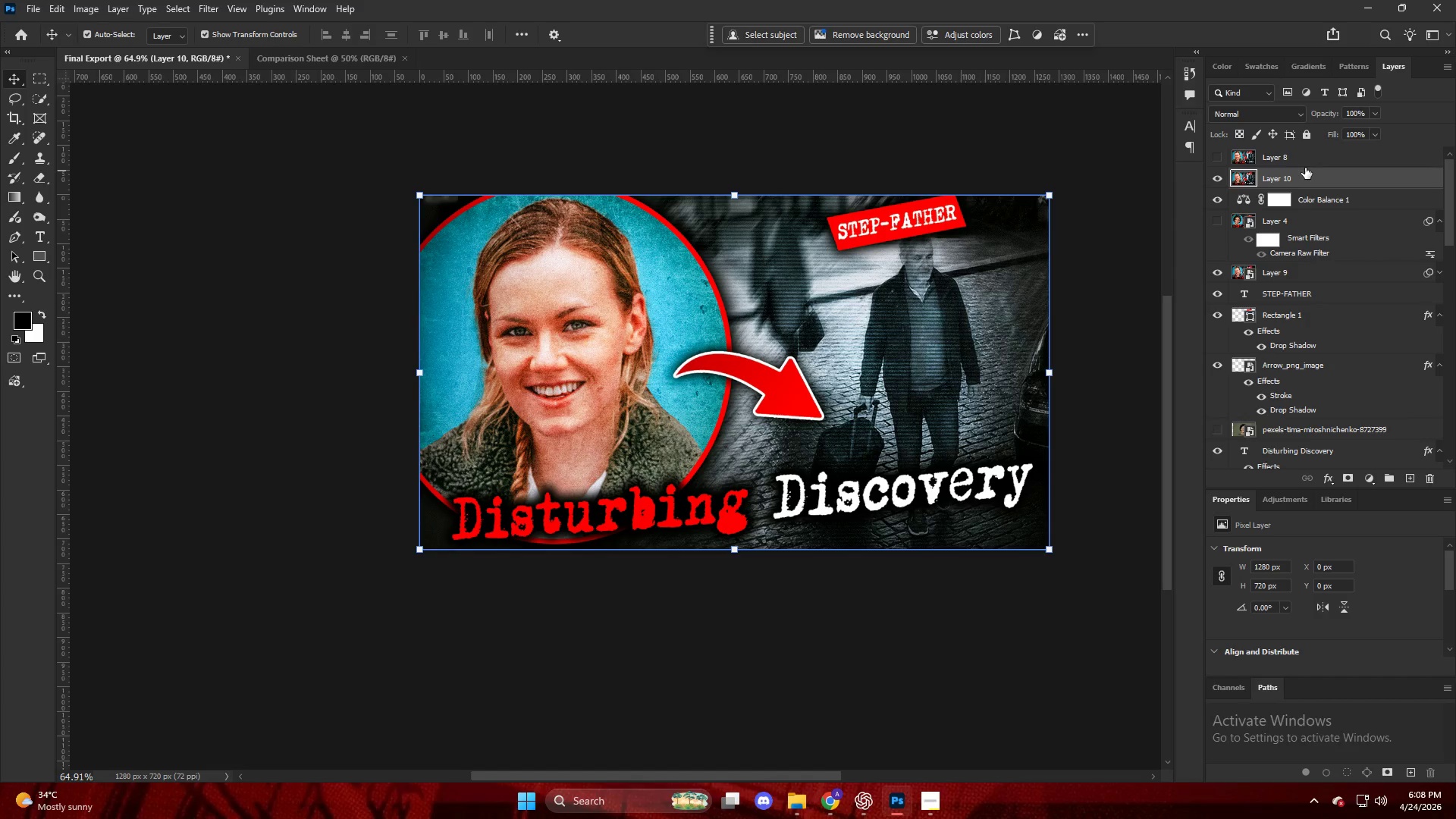 
left_click([1309, 158])
 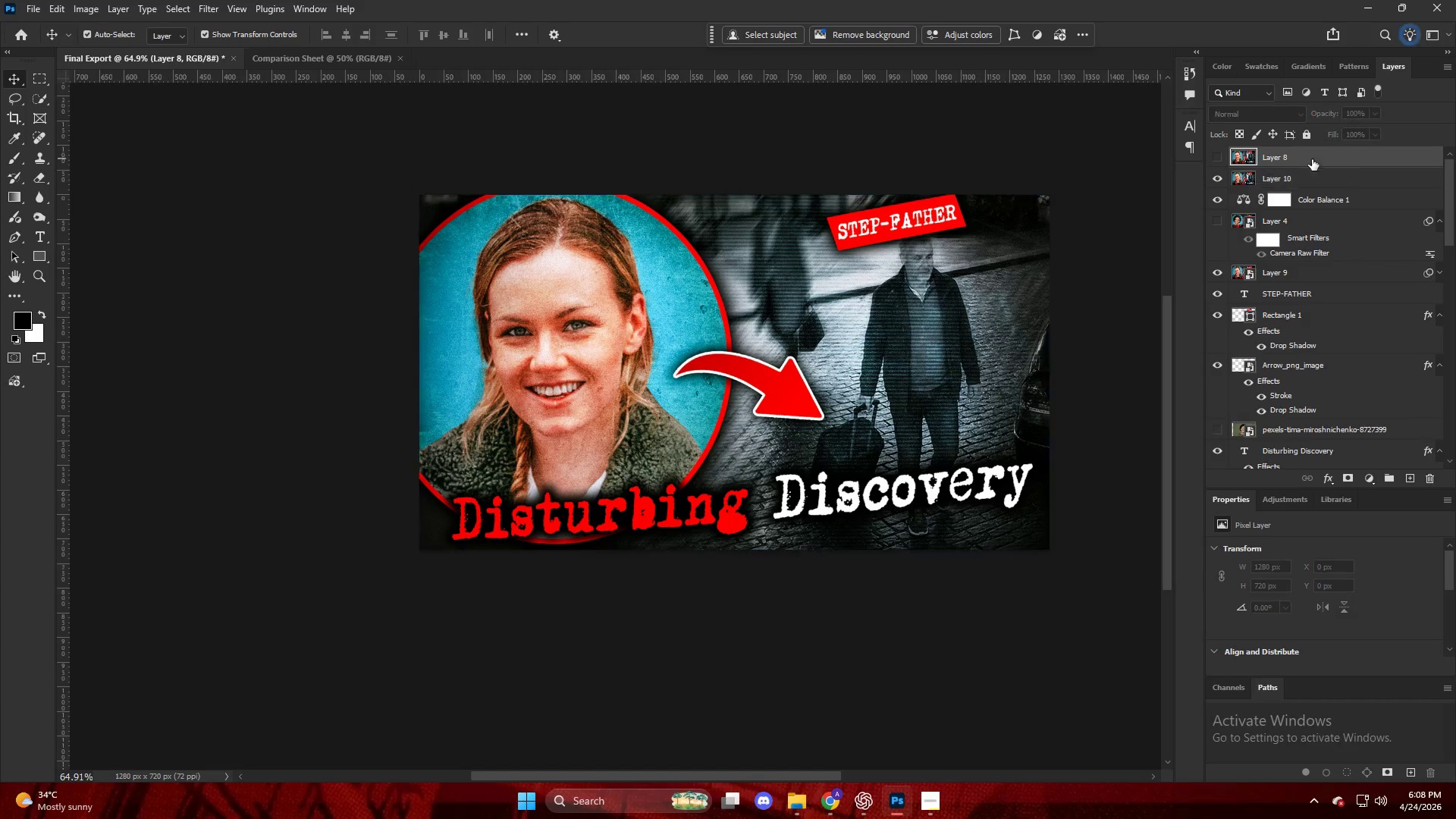 
hold_key(key=ShiftLeft, duration=0.77)
 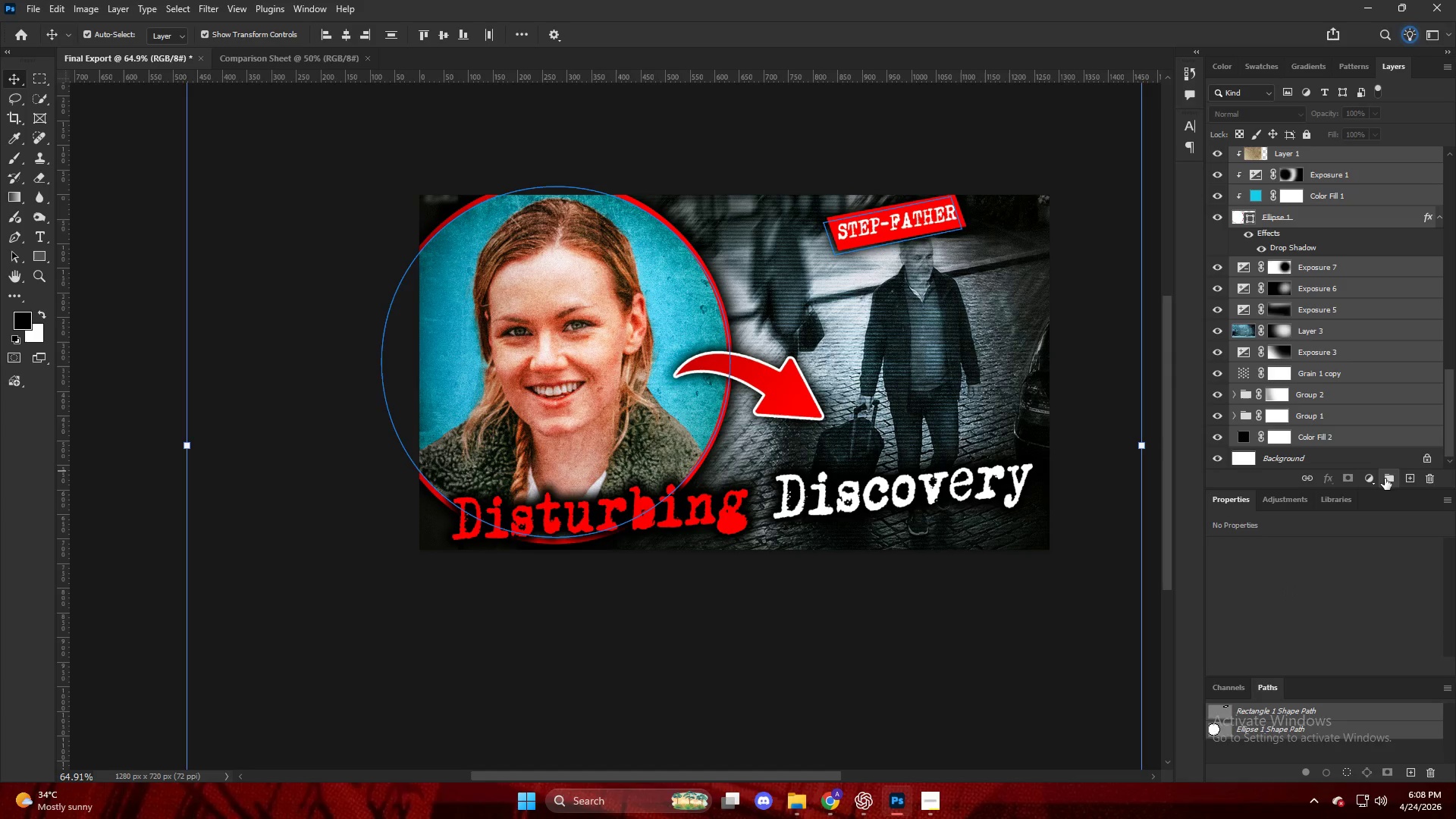 
scroll: coordinate [1316, 430], scroll_direction: down, amount: 62.0
 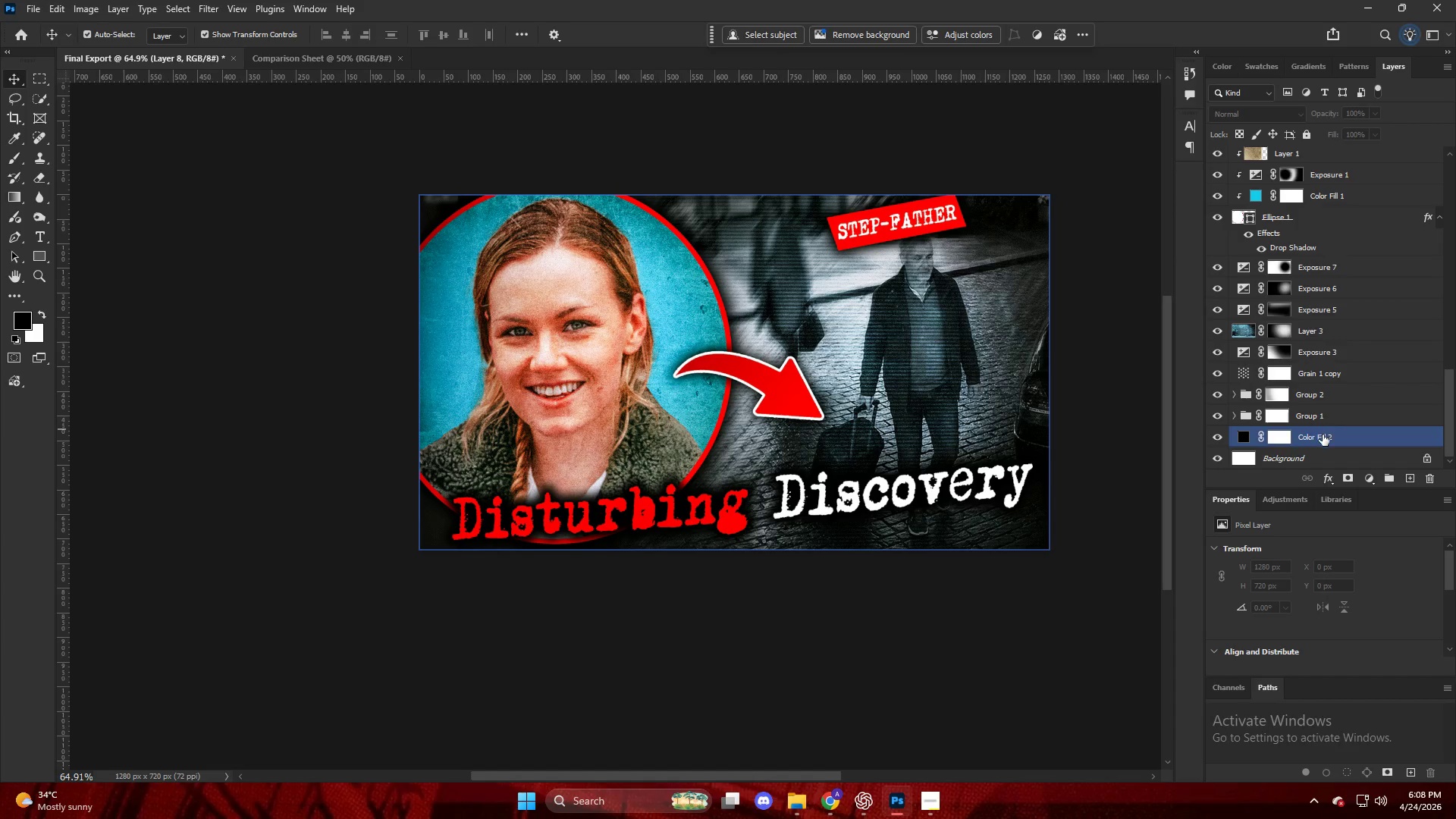 
left_click([1336, 443])
 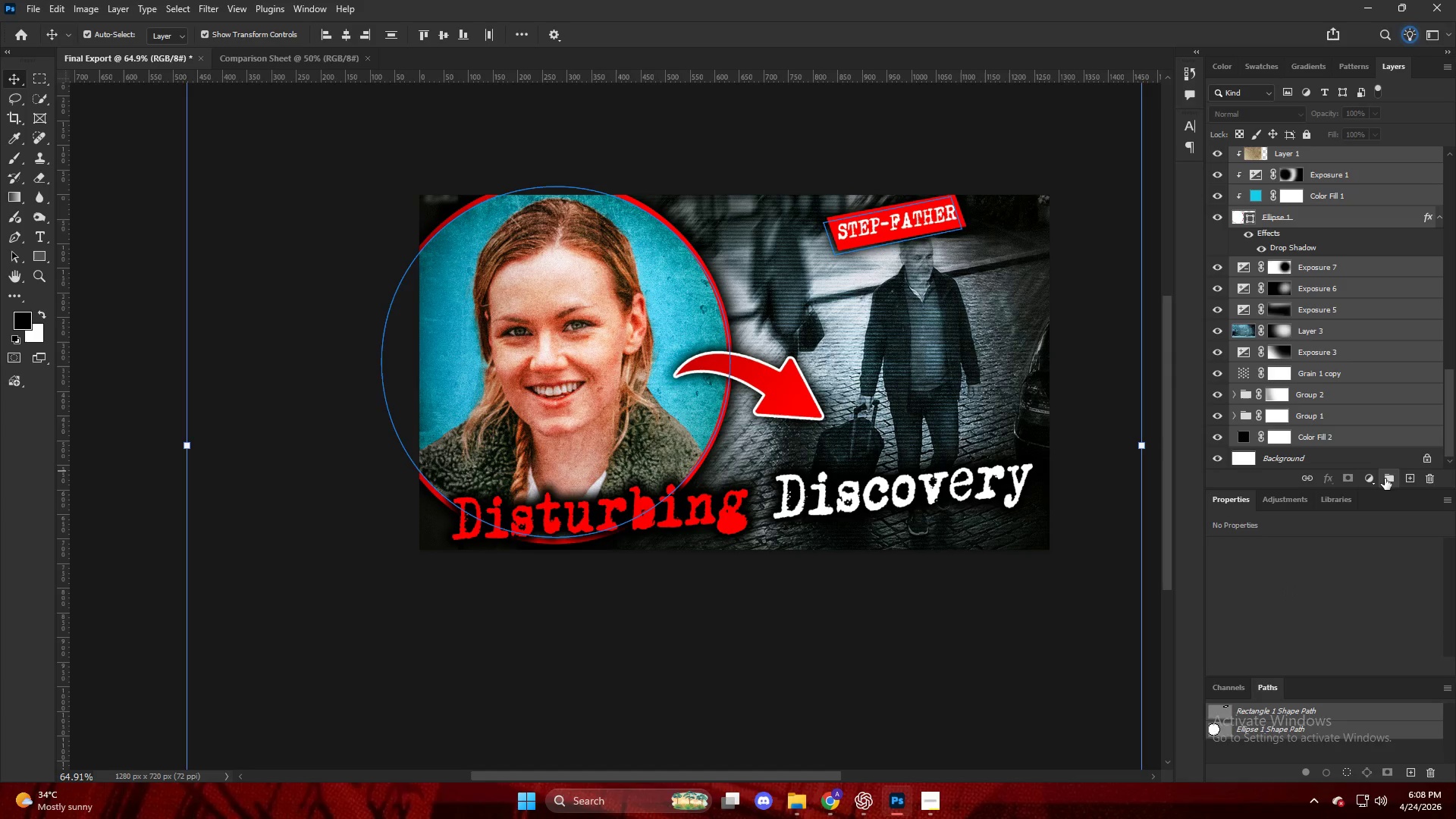 
scroll: coordinate [1338, 259], scroll_direction: up, amount: 6.0
 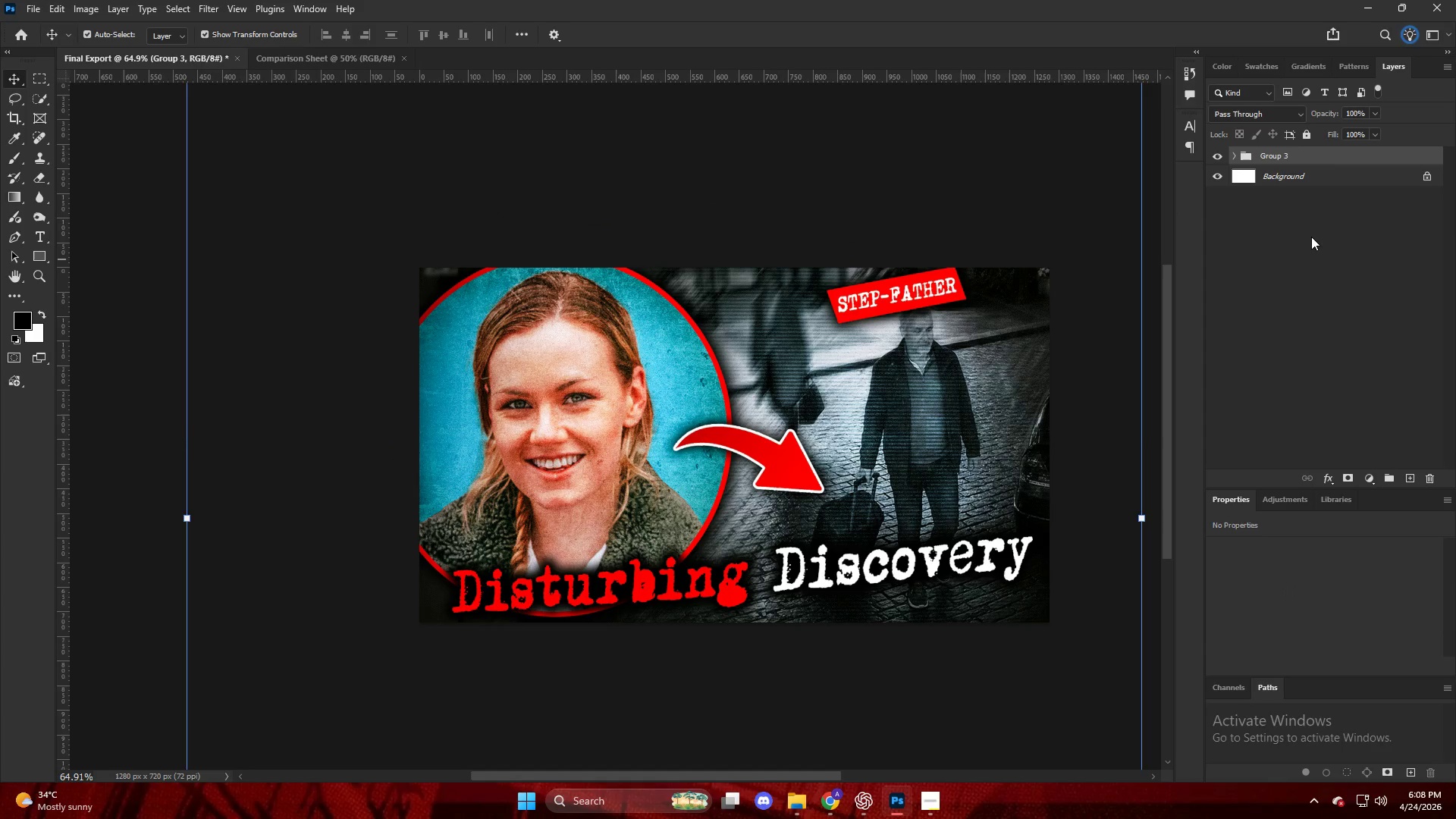 
key(Alt+Control+Shift+E)
 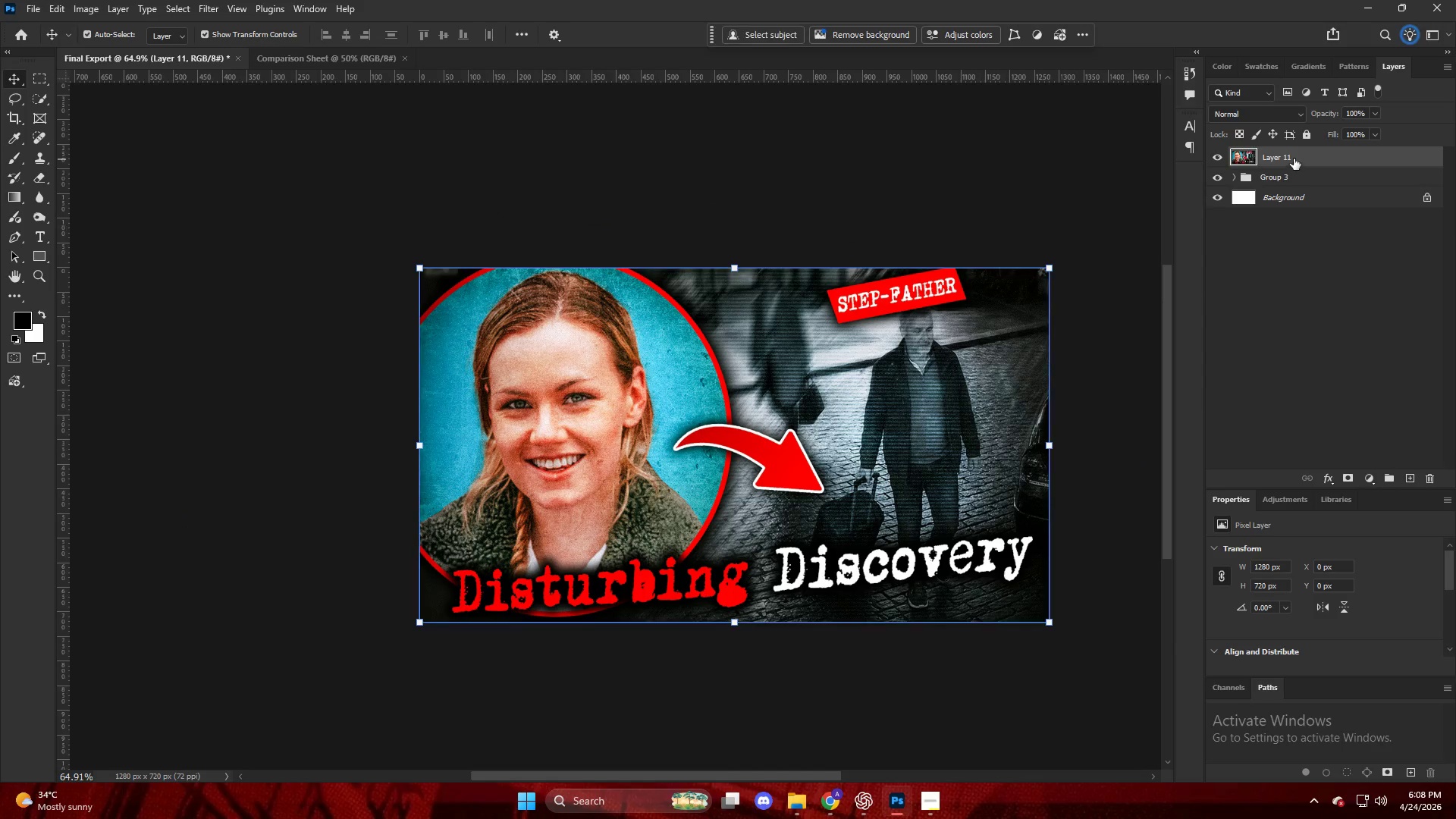 
left_click_drag(start_coordinate=[1293, 158], to_coordinate=[970, 394])
 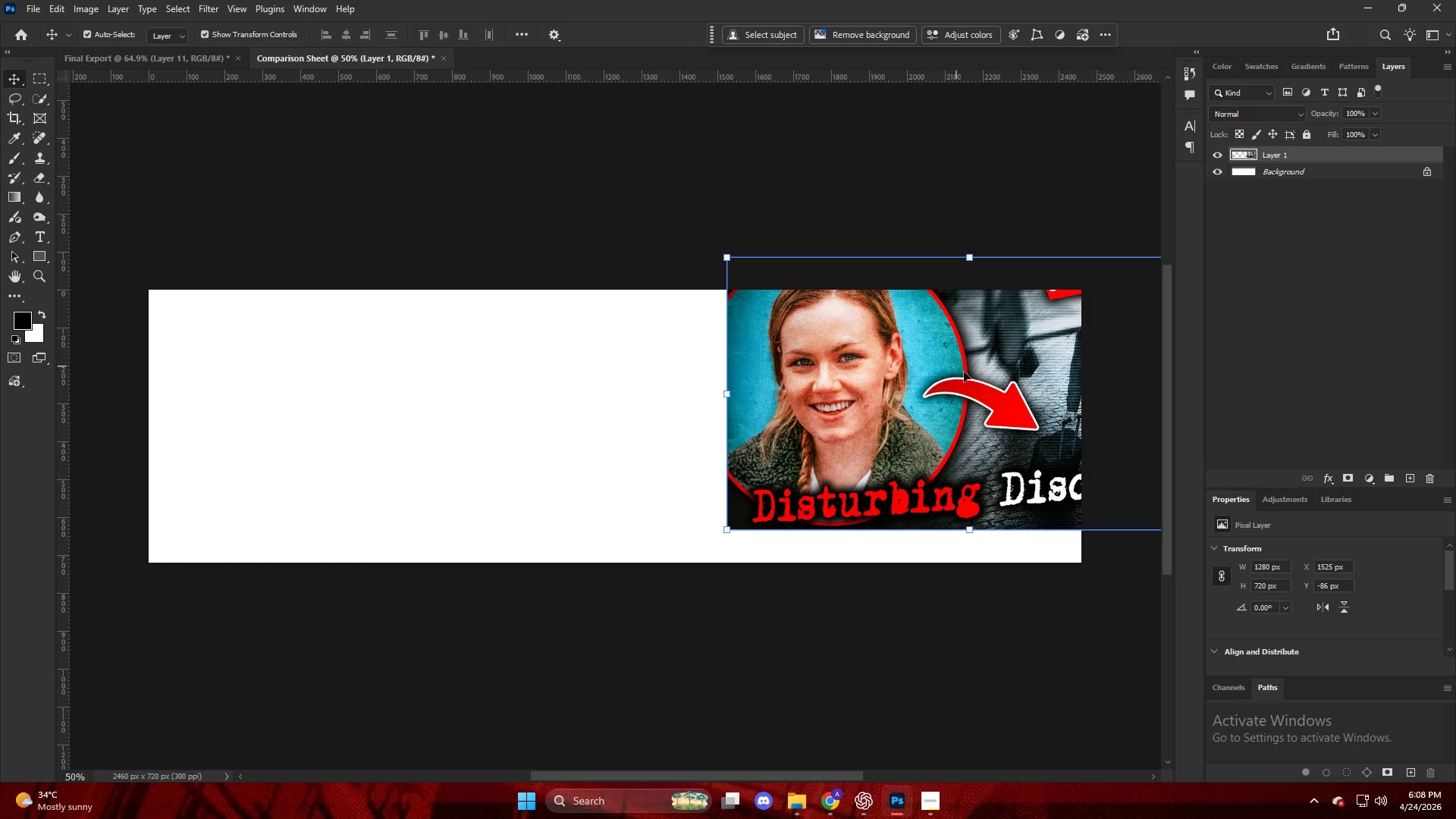 
key(V)
 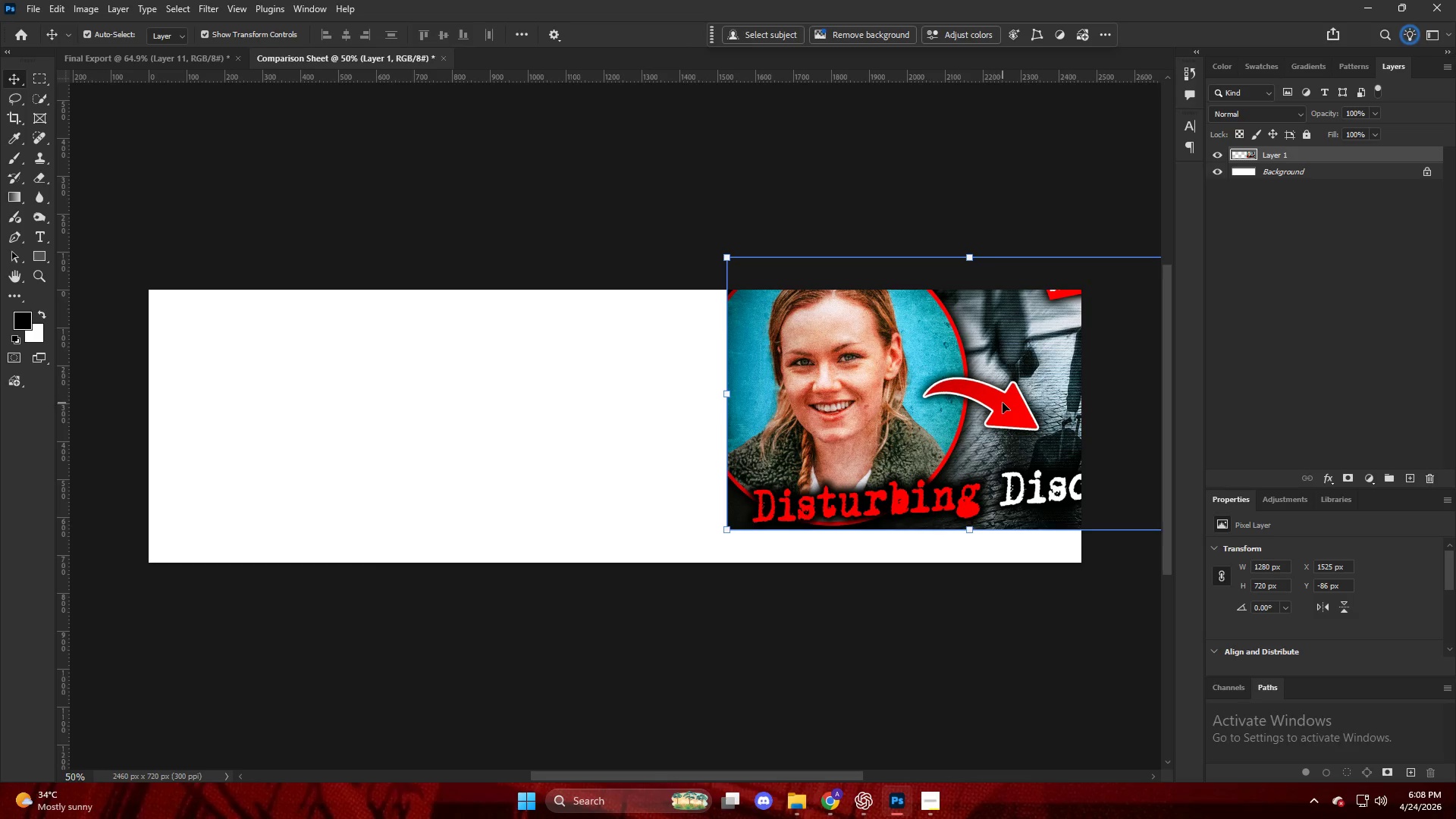 
left_click_drag(start_coordinate=[1003, 404], to_coordinate=[874, 438])
 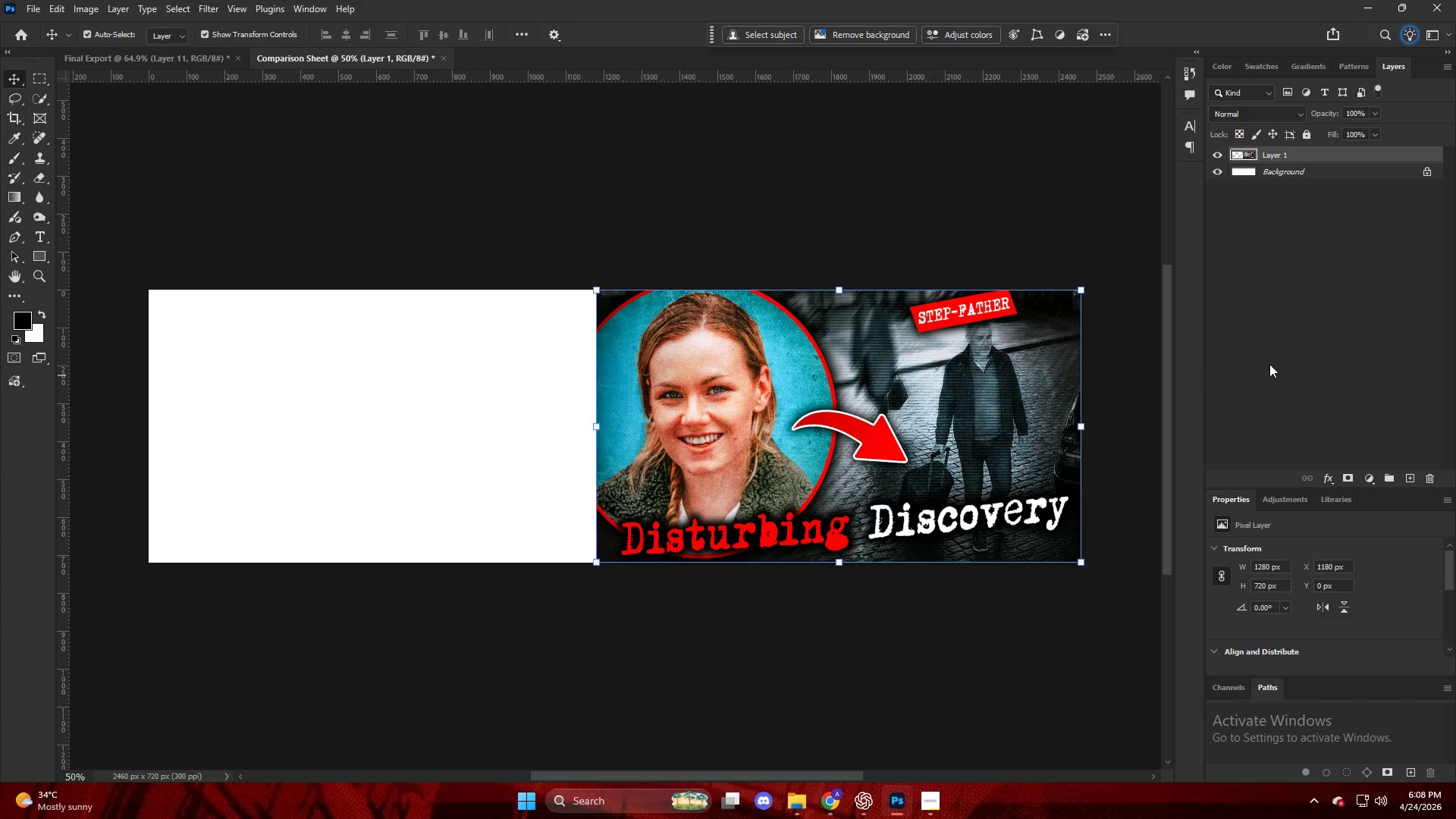 
left_click([1291, 354])
 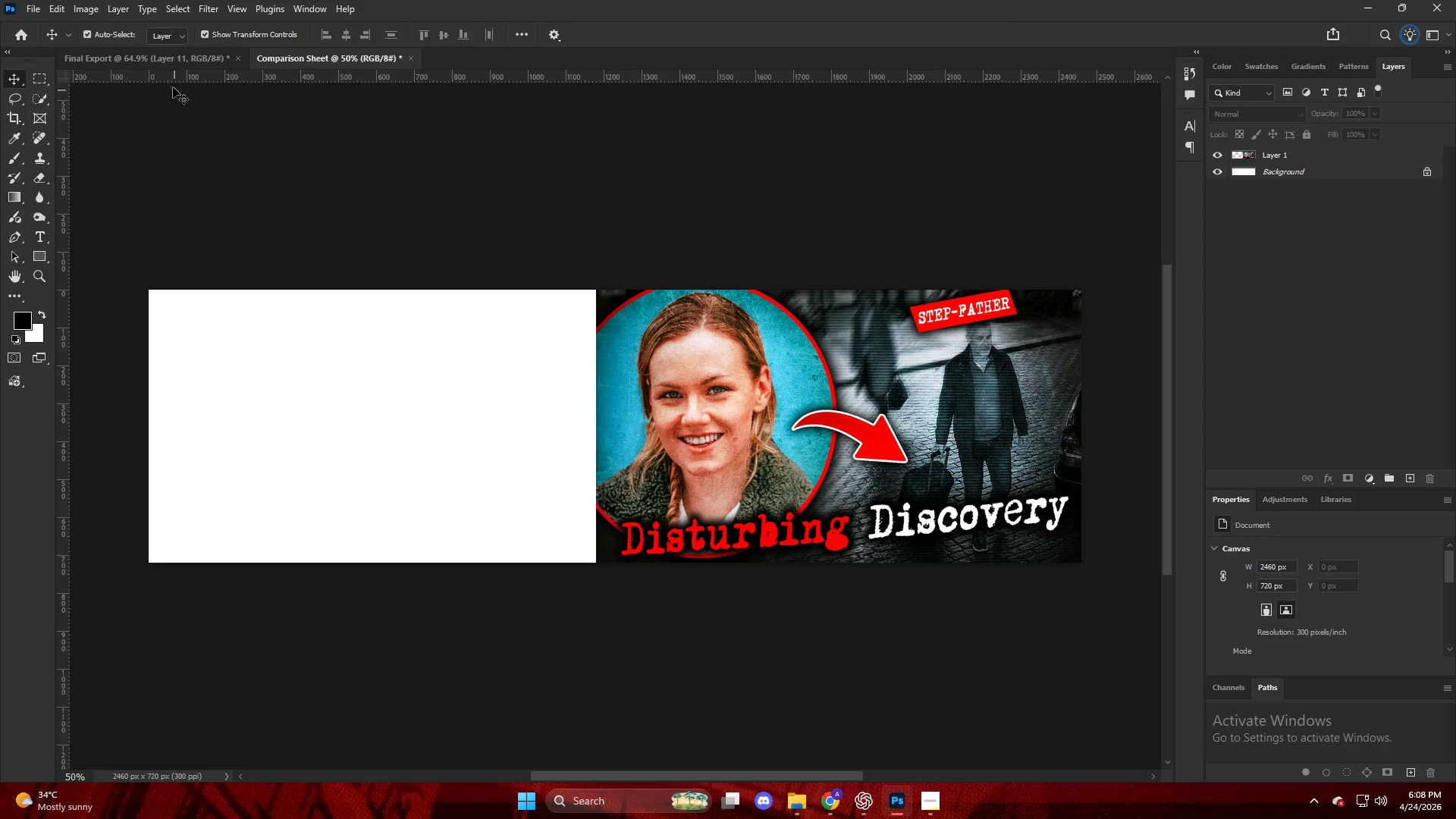 
left_click([179, 60])
 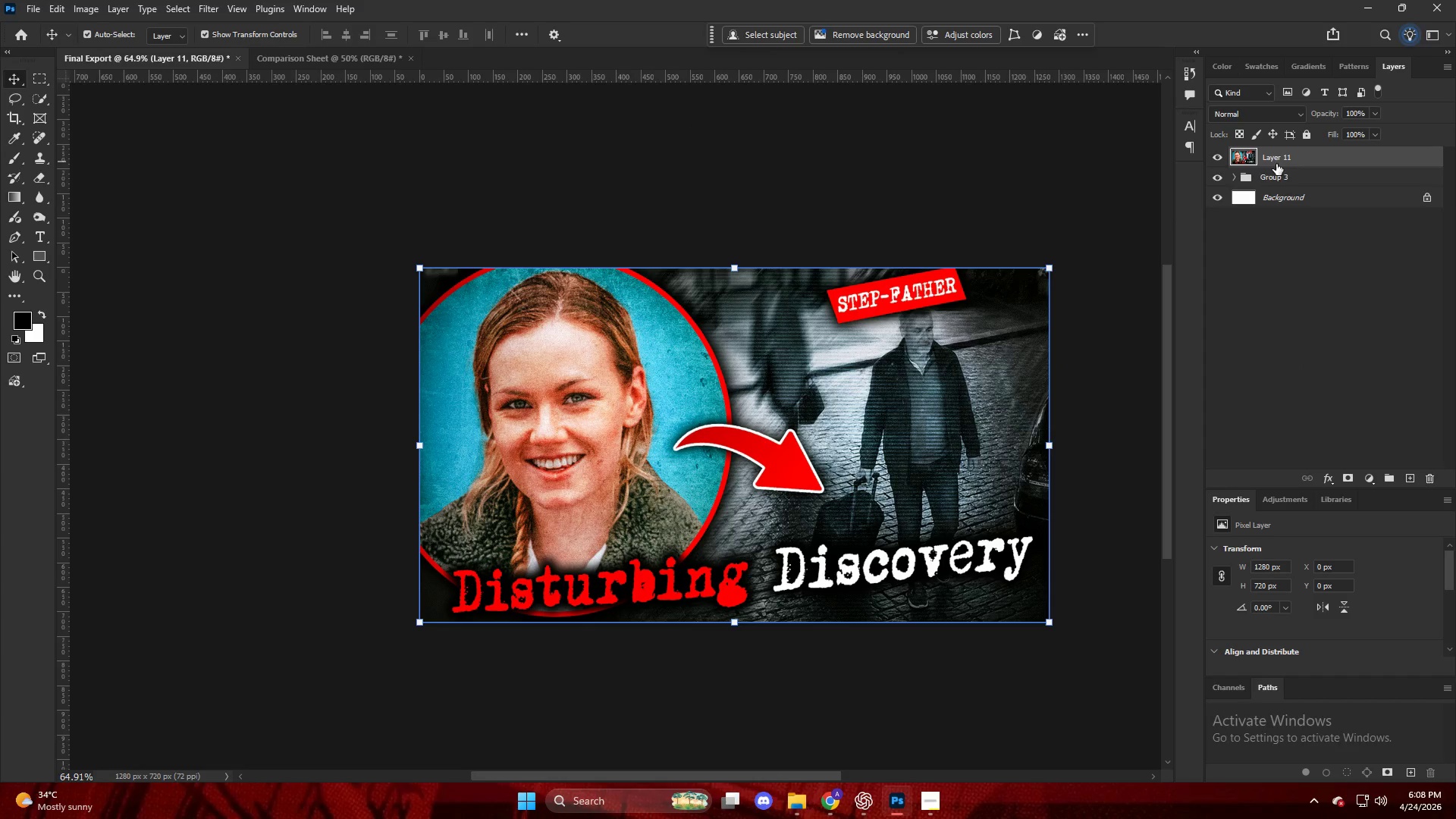 
left_click([1277, 177])
 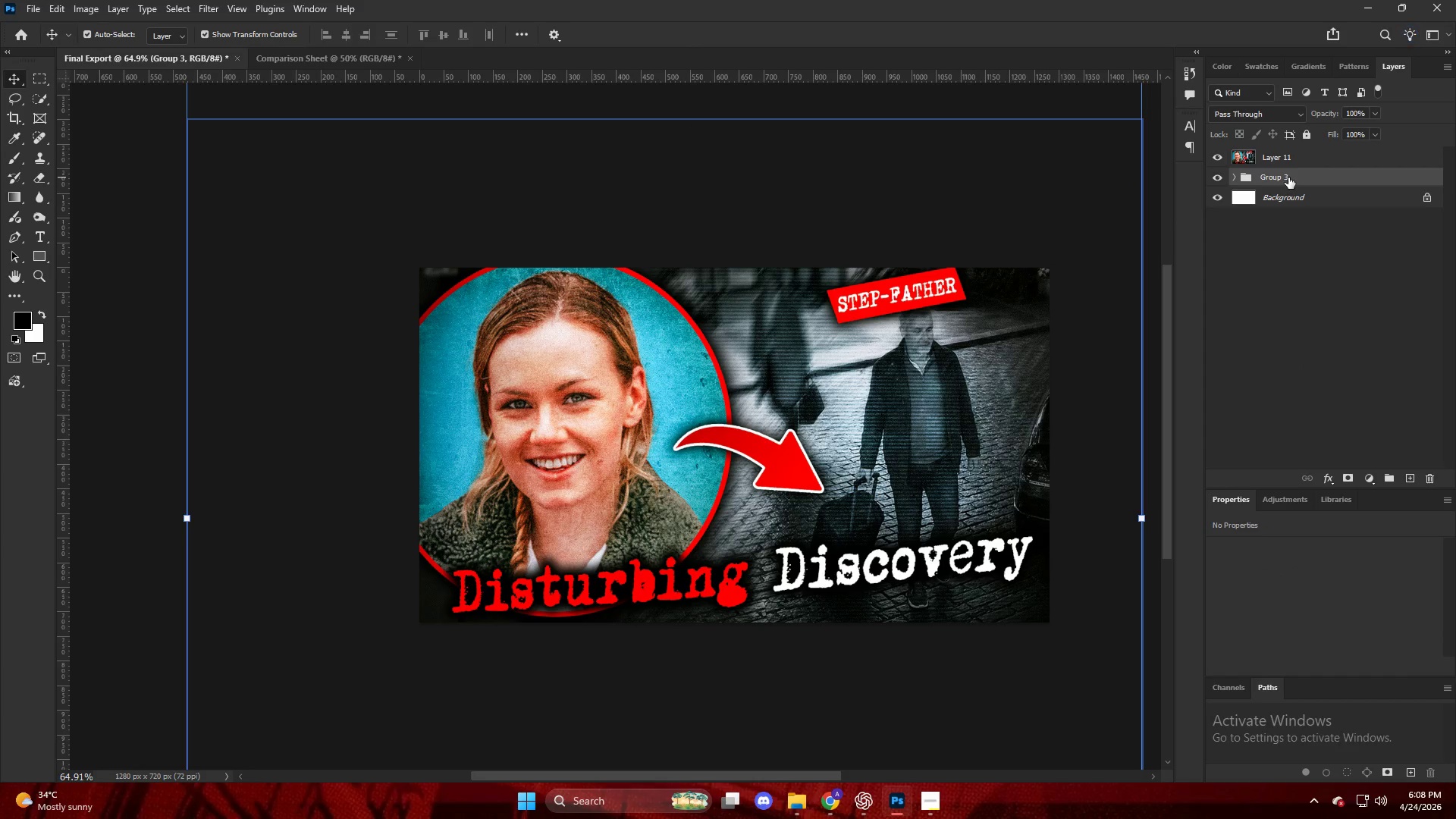 
left_click_drag(start_coordinate=[1289, 178], to_coordinate=[1276, 173])
 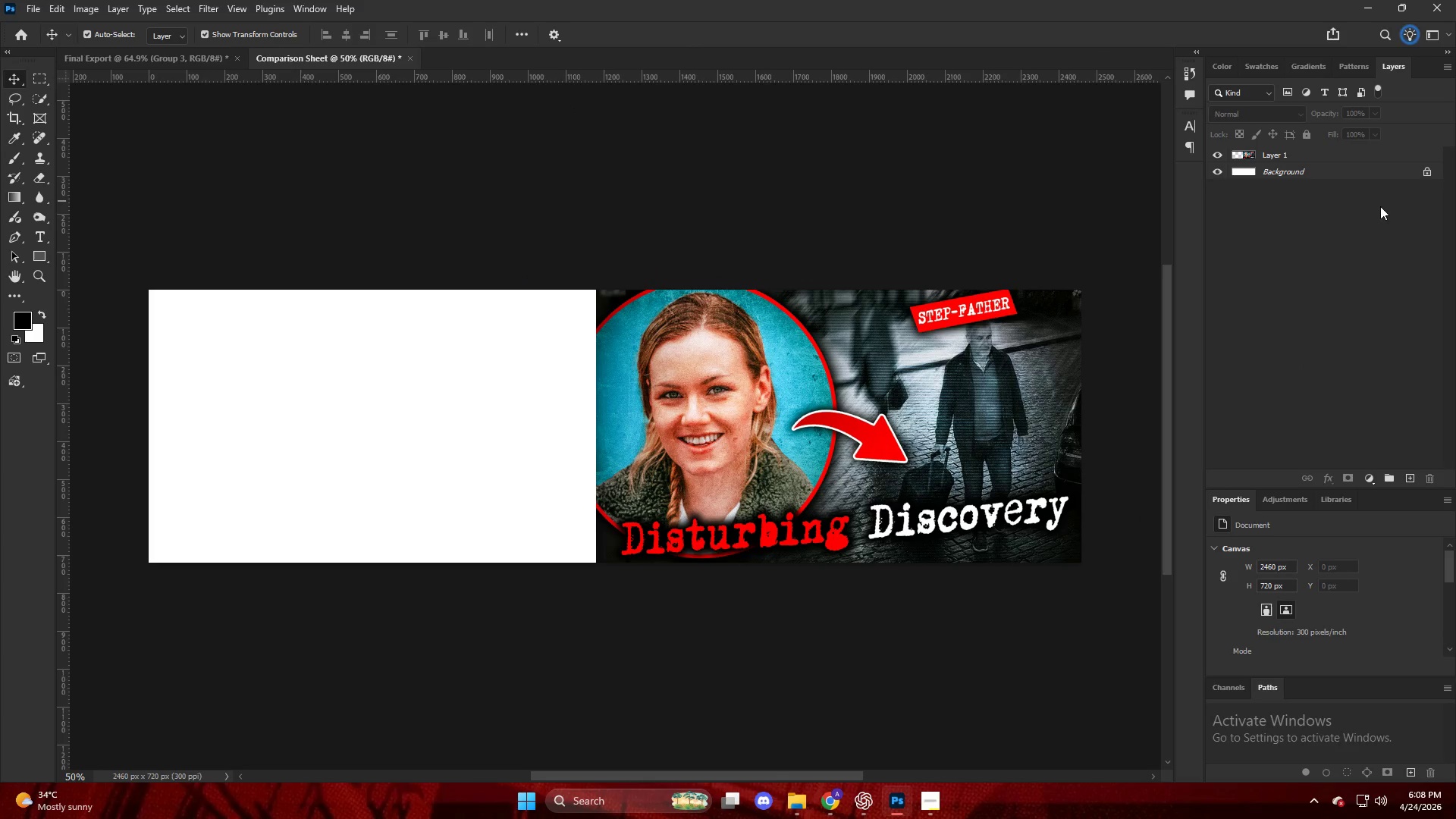 
left_click([1317, 169])
 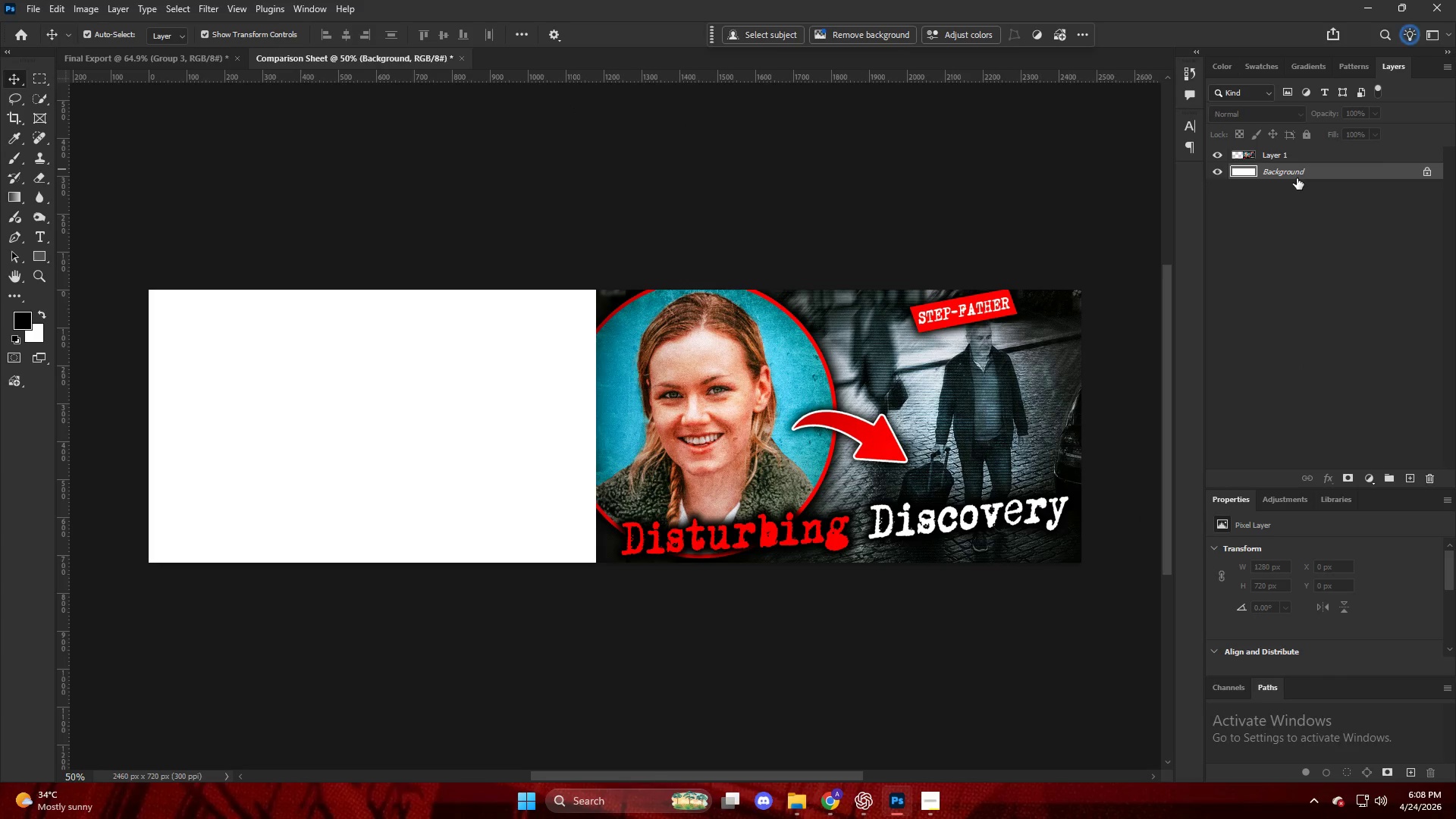 
left_click([1283, 177])
 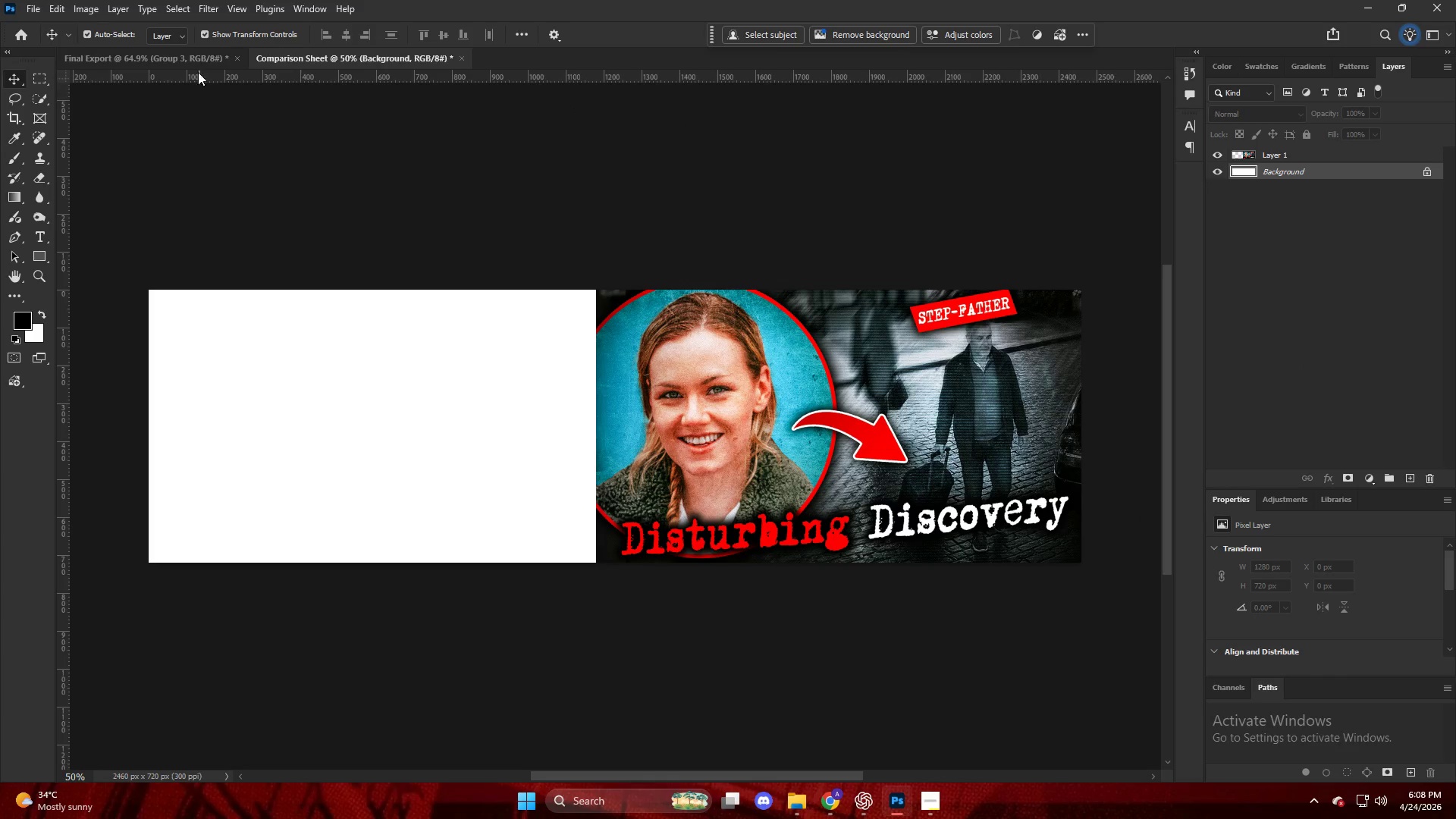 
left_click([199, 60])
 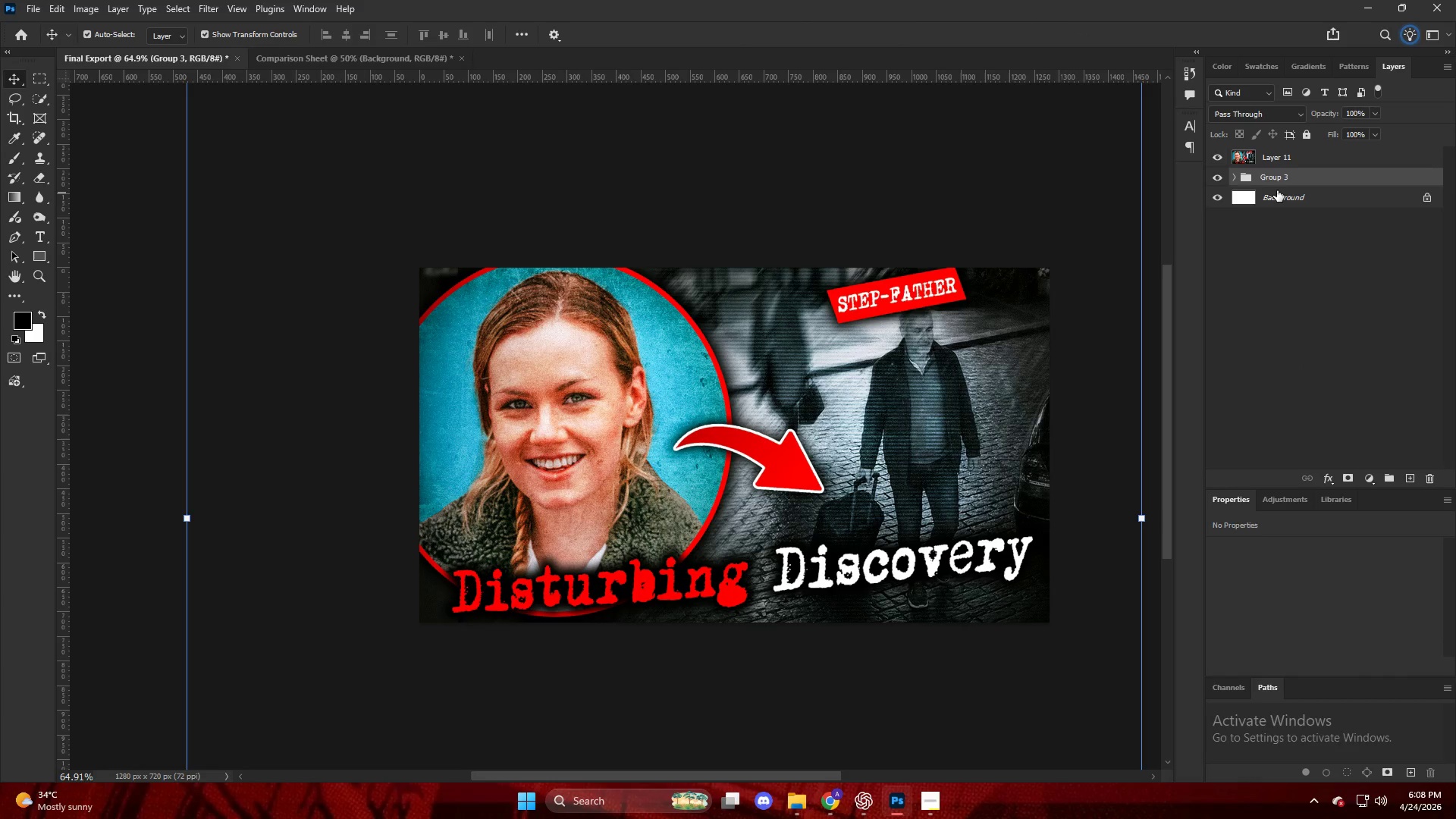 
left_click_drag(start_coordinate=[1277, 180], to_coordinate=[306, 409])
 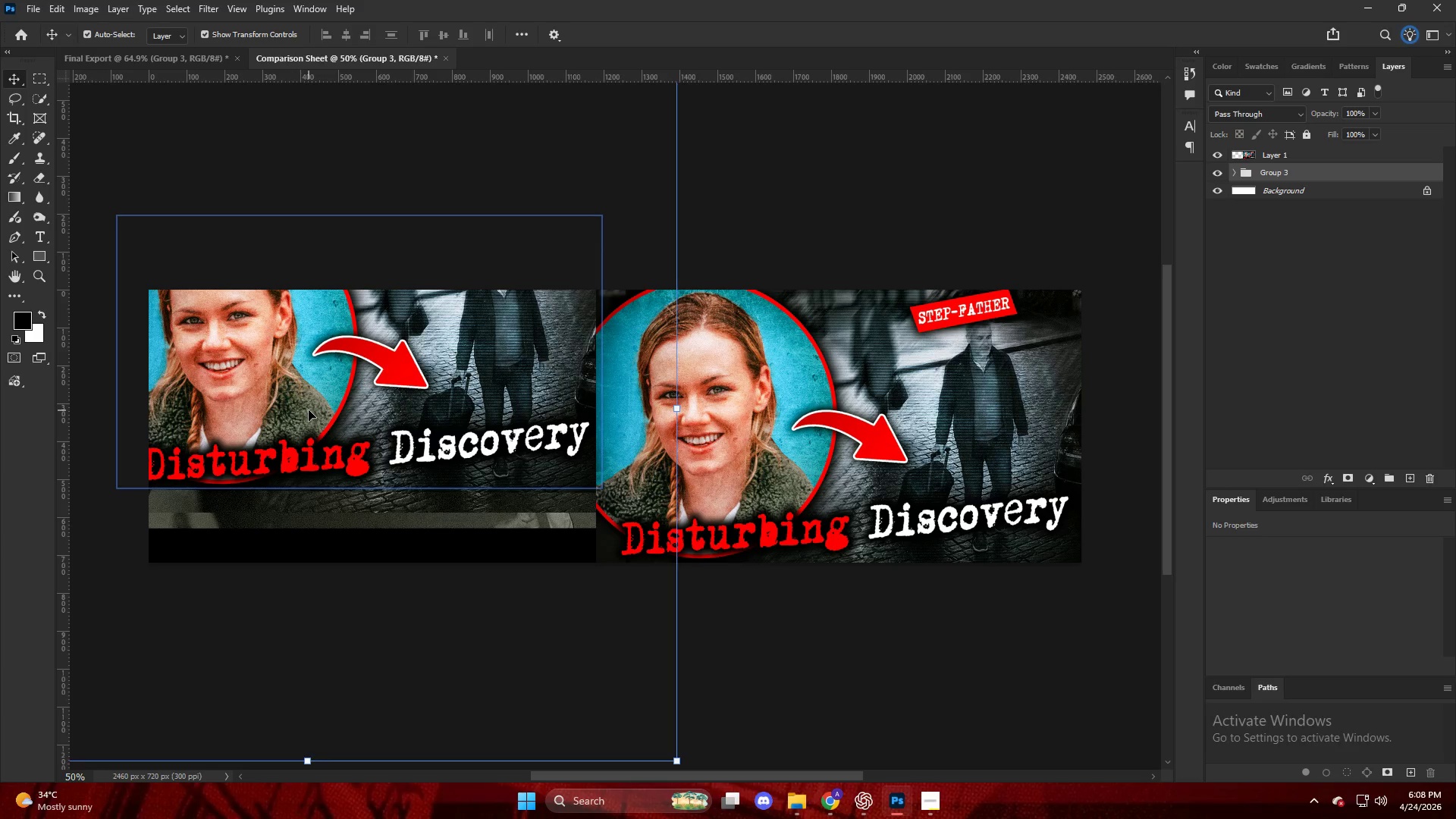 
wait(20.8)
 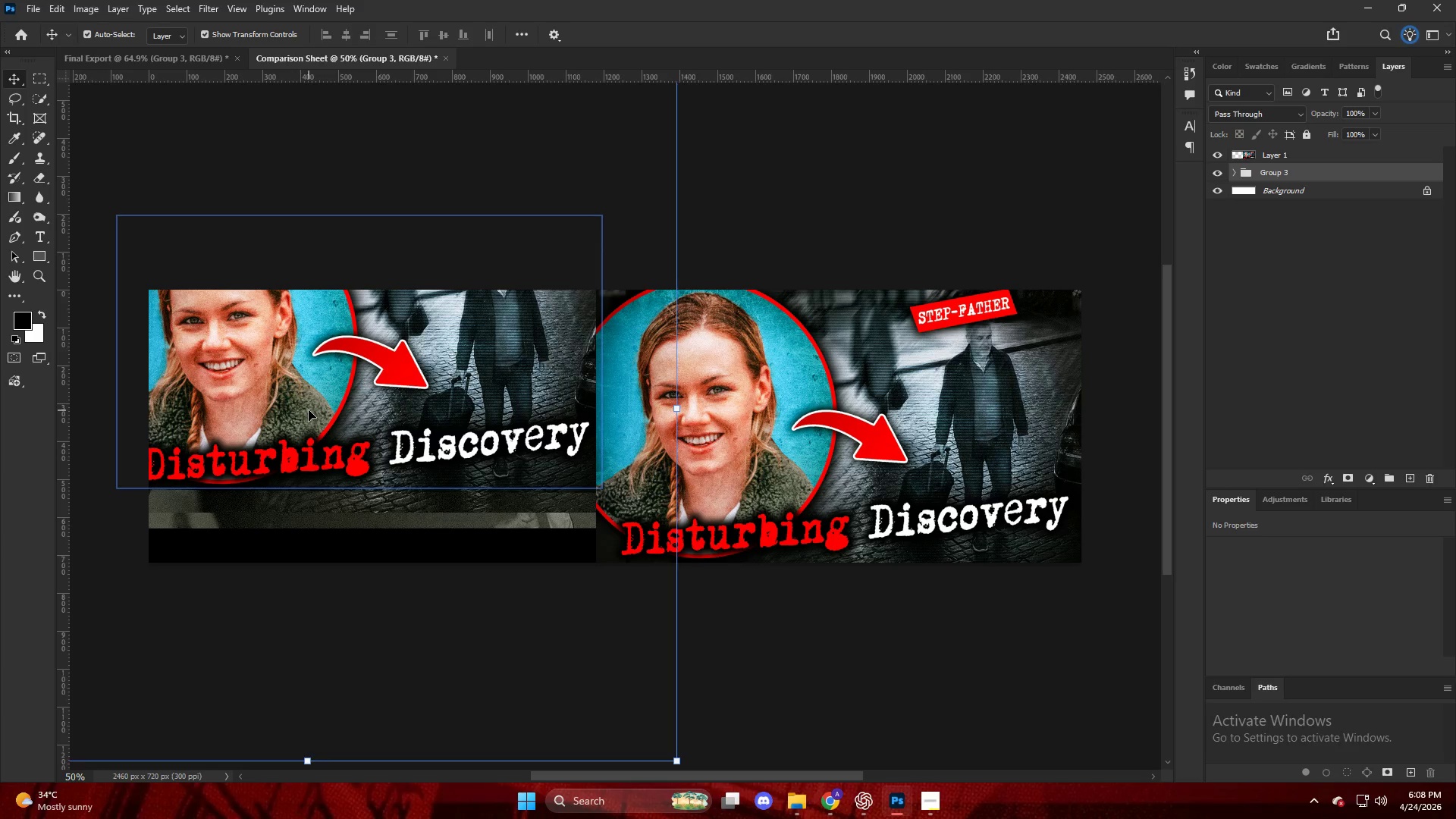 
hold_key(key=AltLeft, duration=0.77)
scroll: coordinate [397, 543], scroll_direction: up, amount: 10.0
 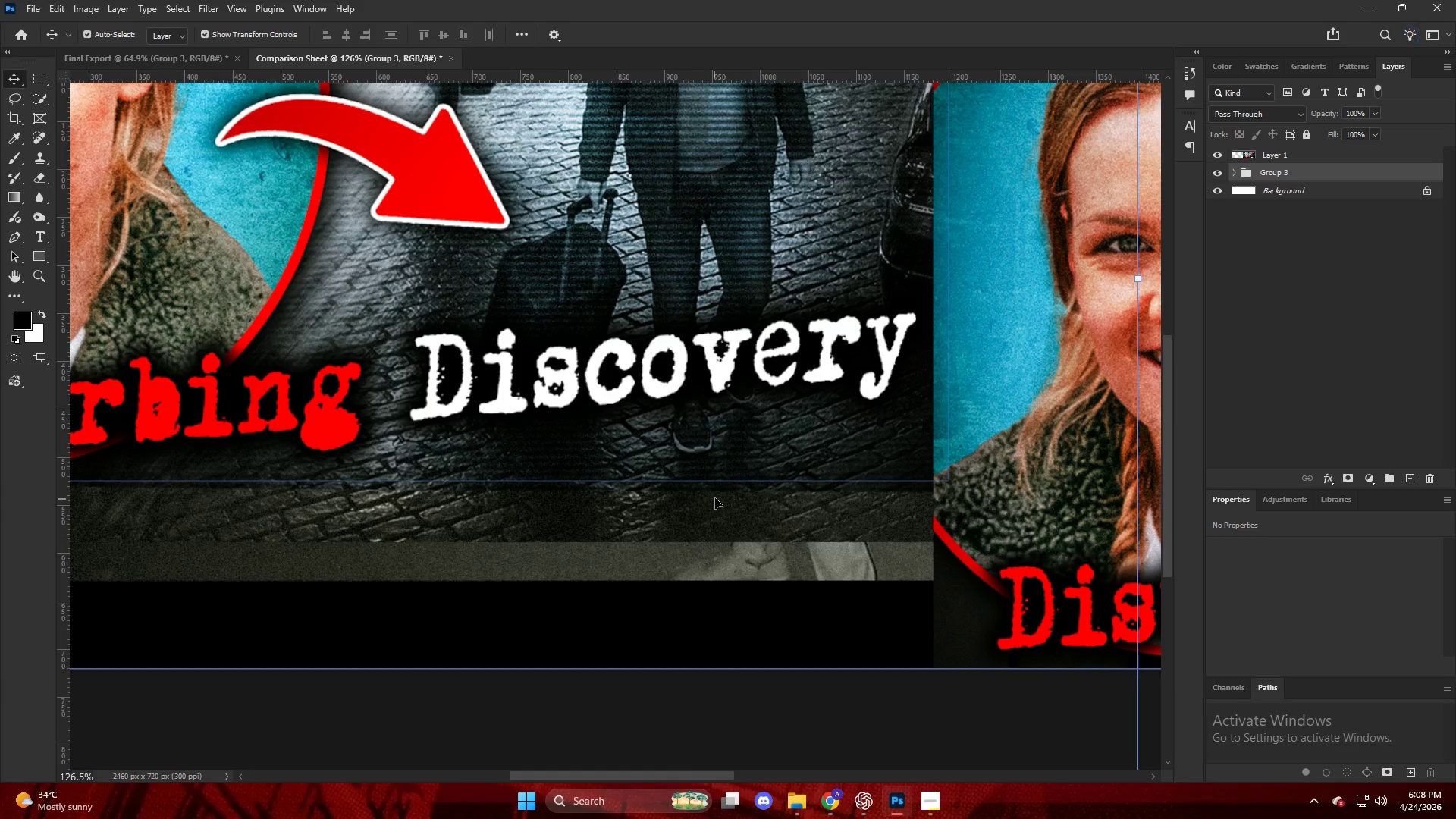 
key(Control+T)
 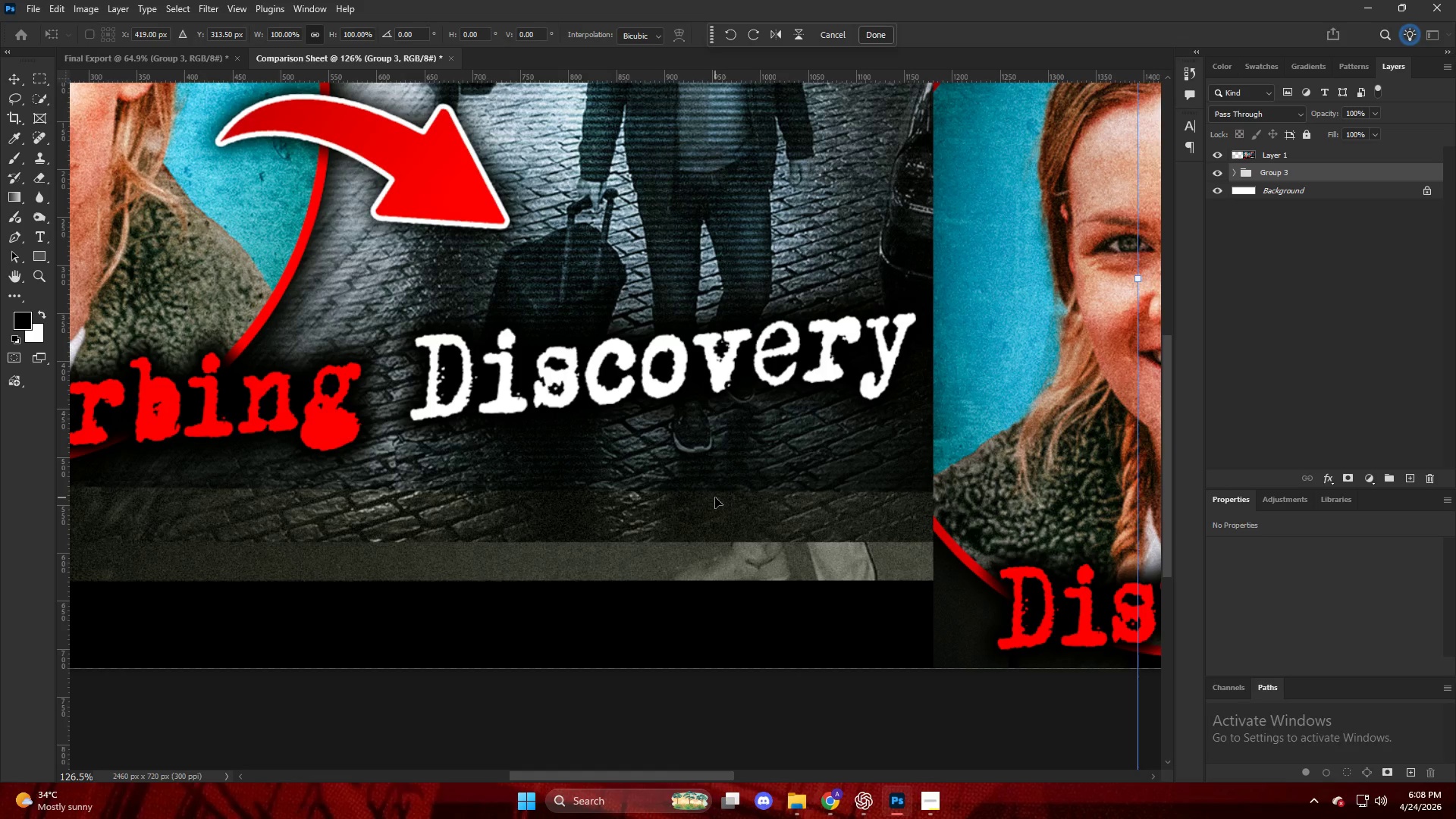 
key(Control+T)
 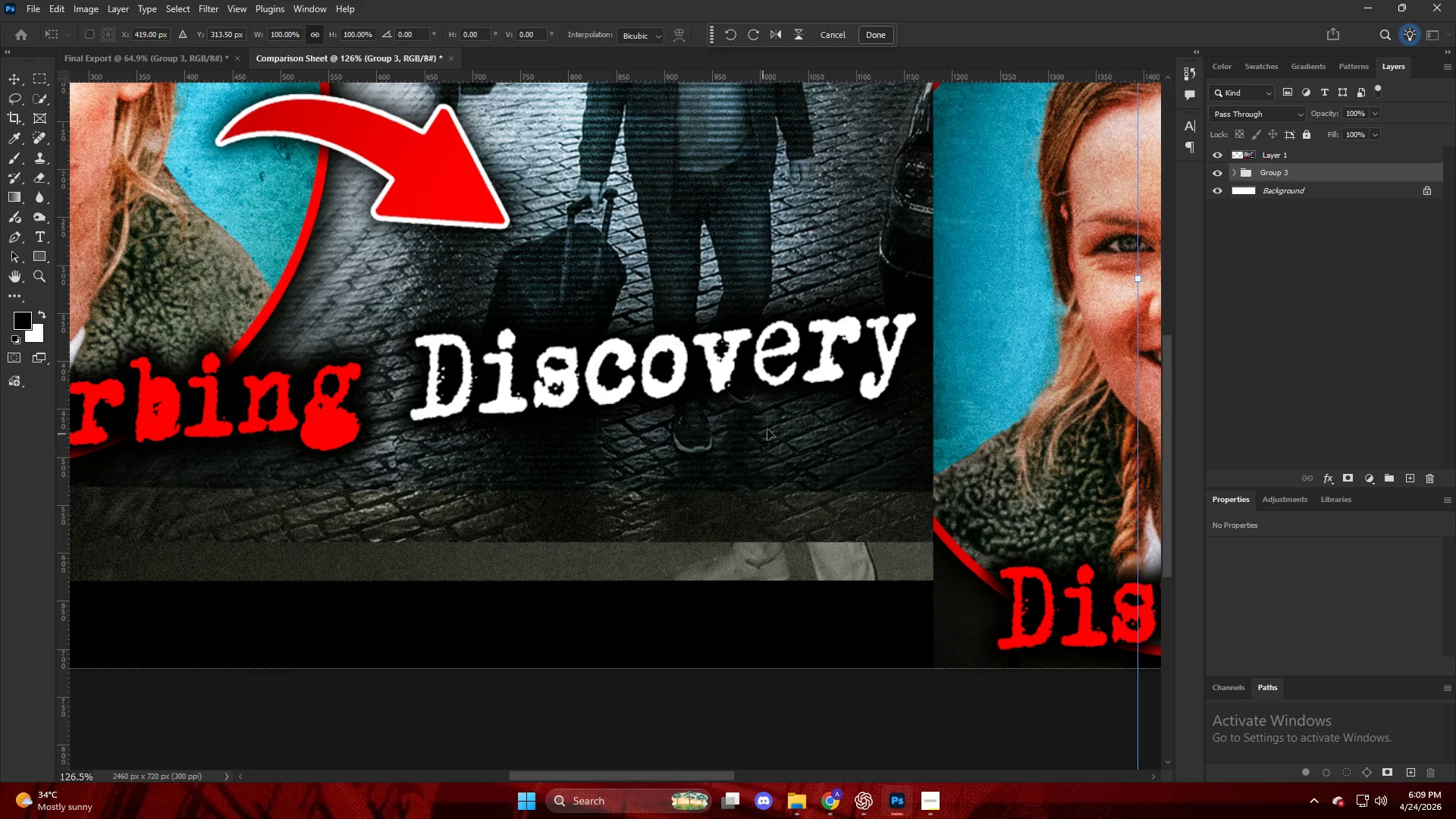 
left_click_drag(start_coordinate=[770, 424], to_coordinate=[756, 611])
 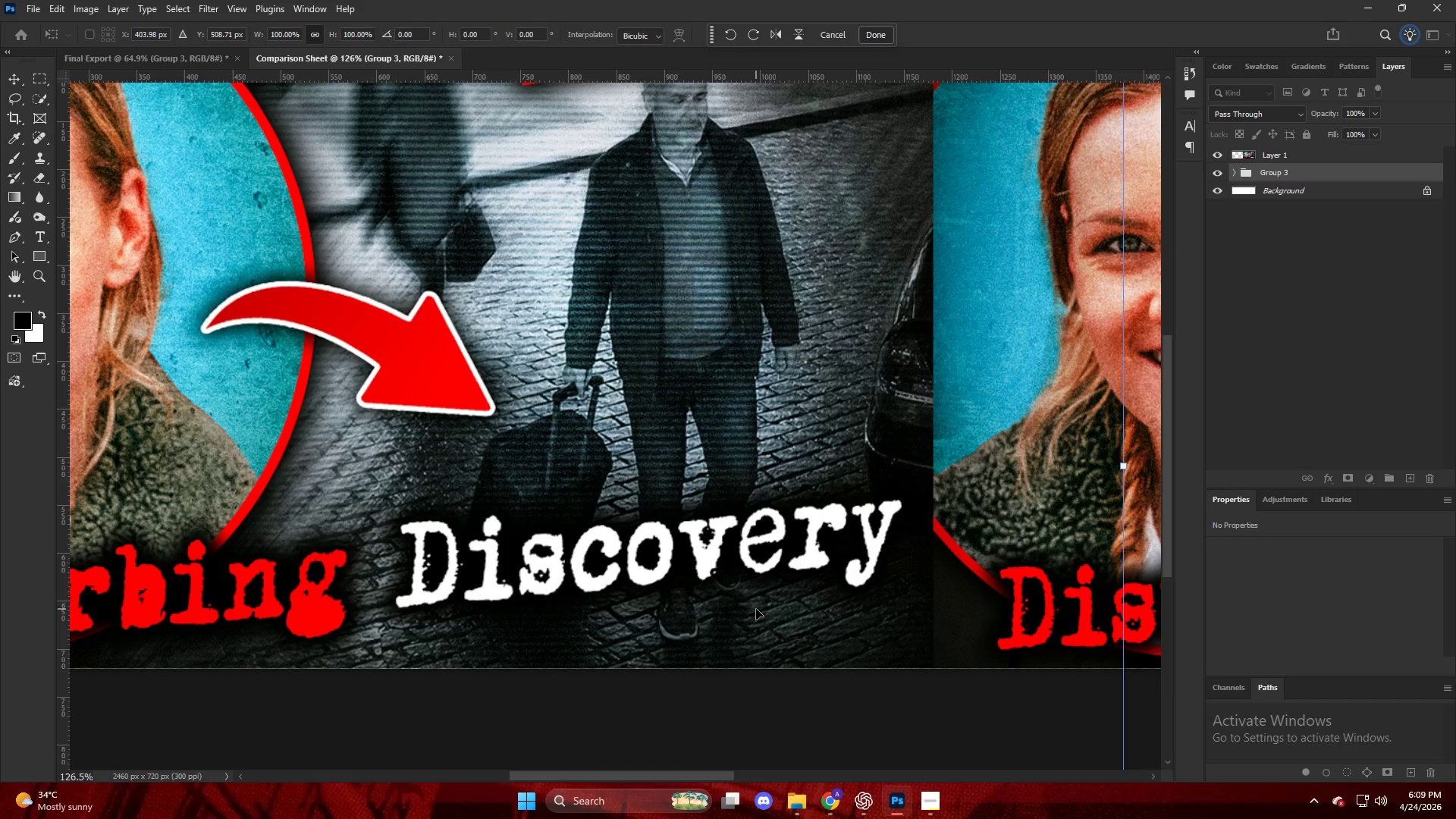 
key(NumpadEnter)
 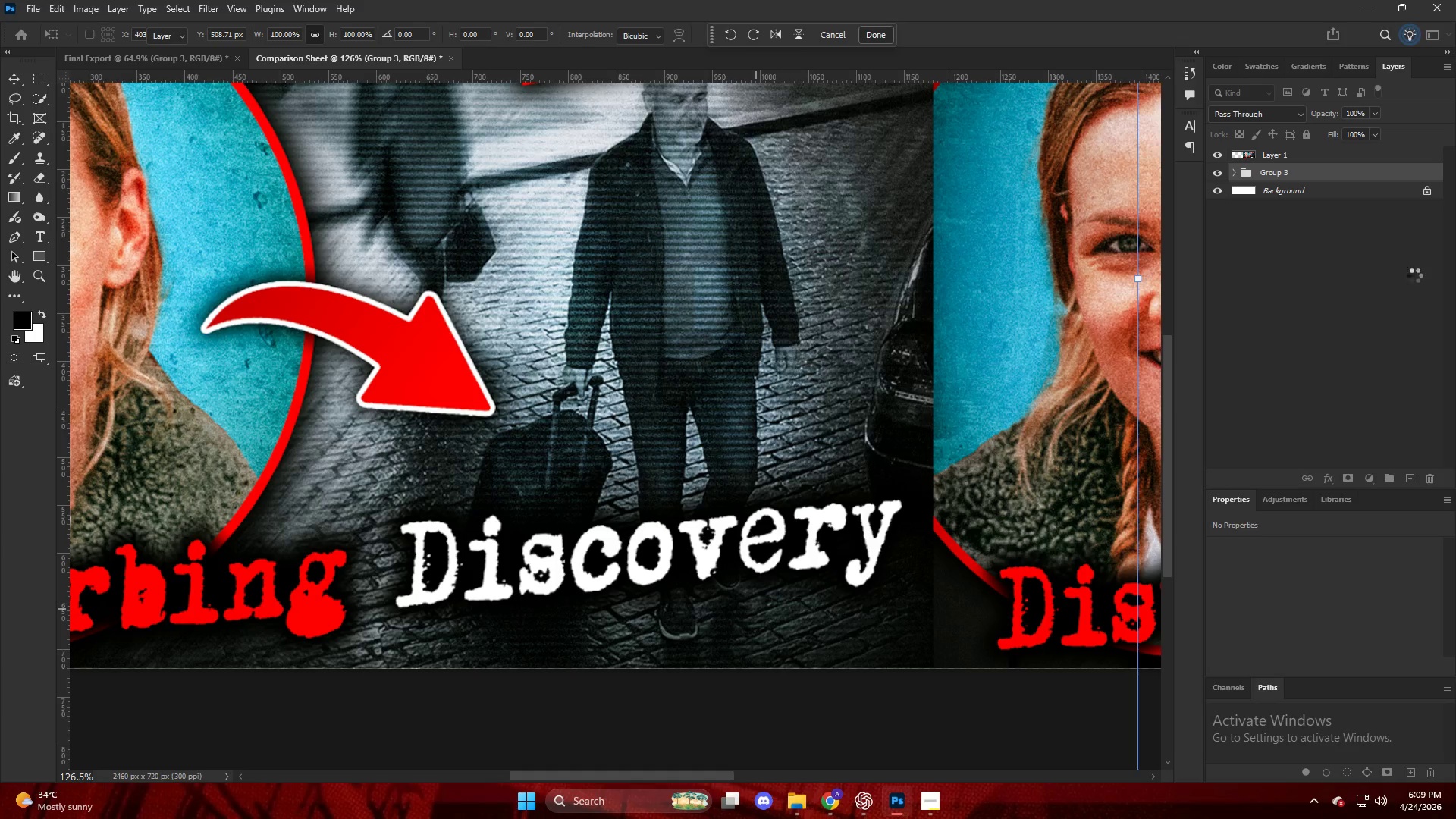 
left_click([1385, 283])
 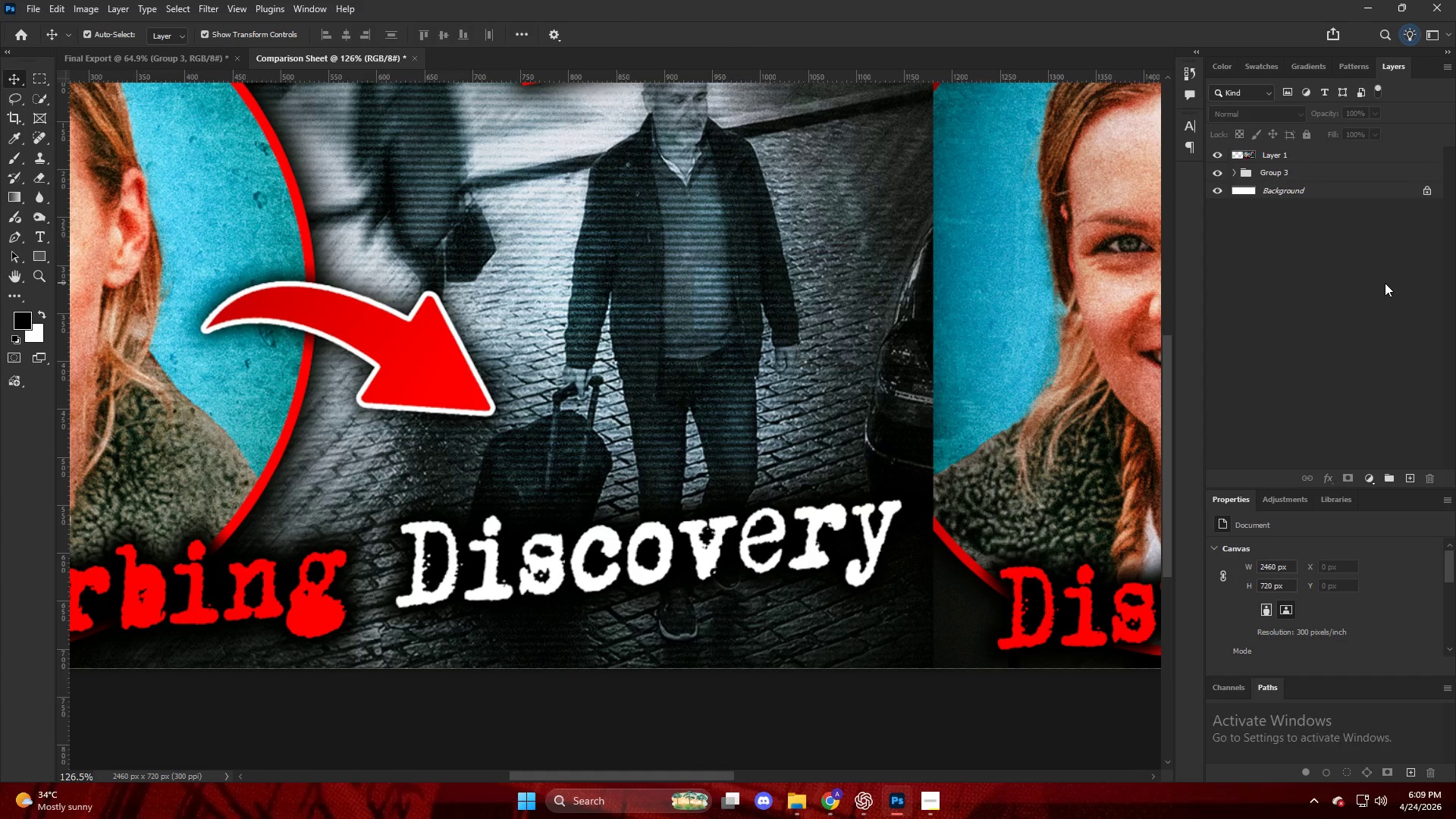 
wait(7.49)
 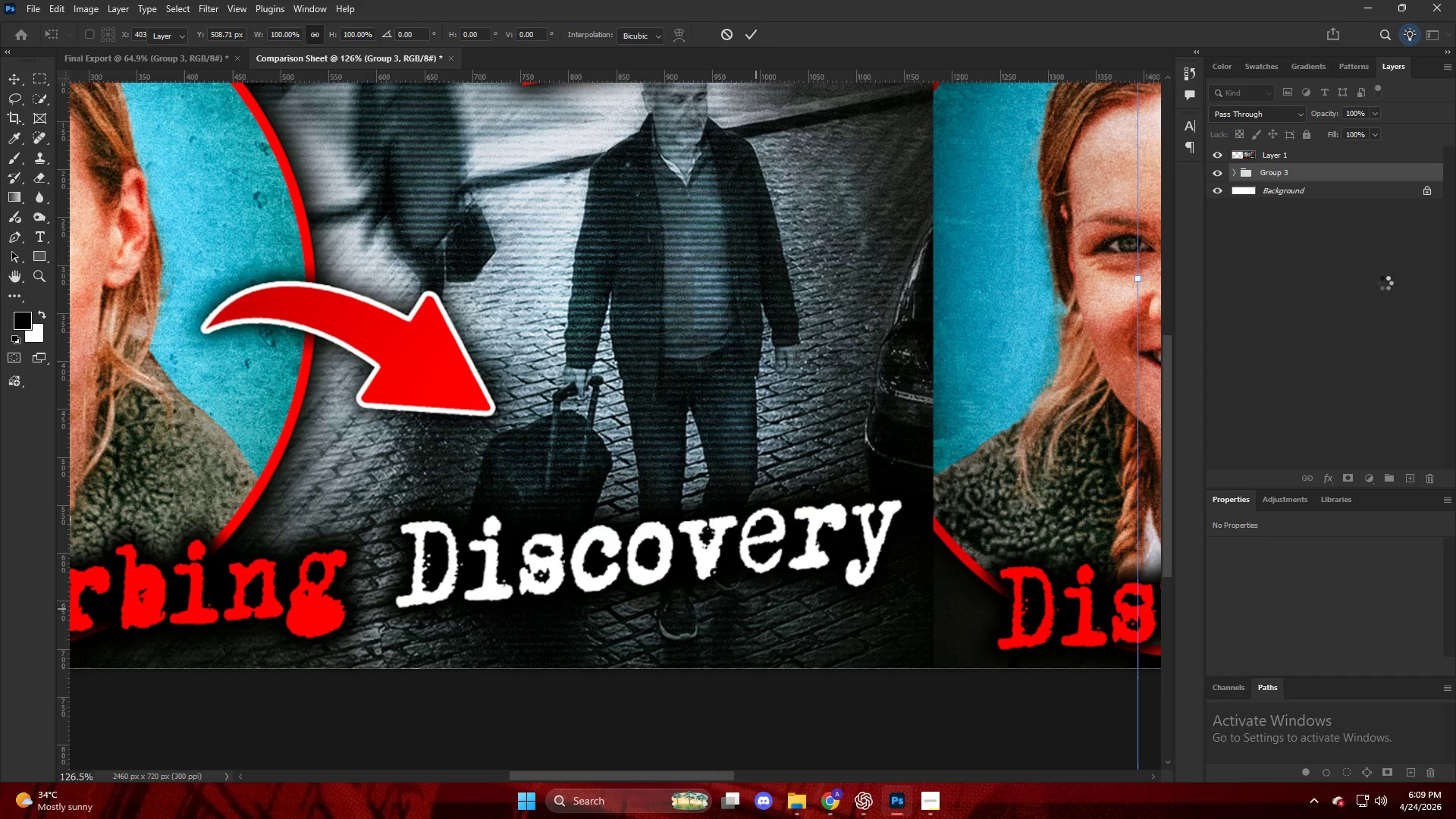 
hold_key(key=AltLeft, duration=0.39)
 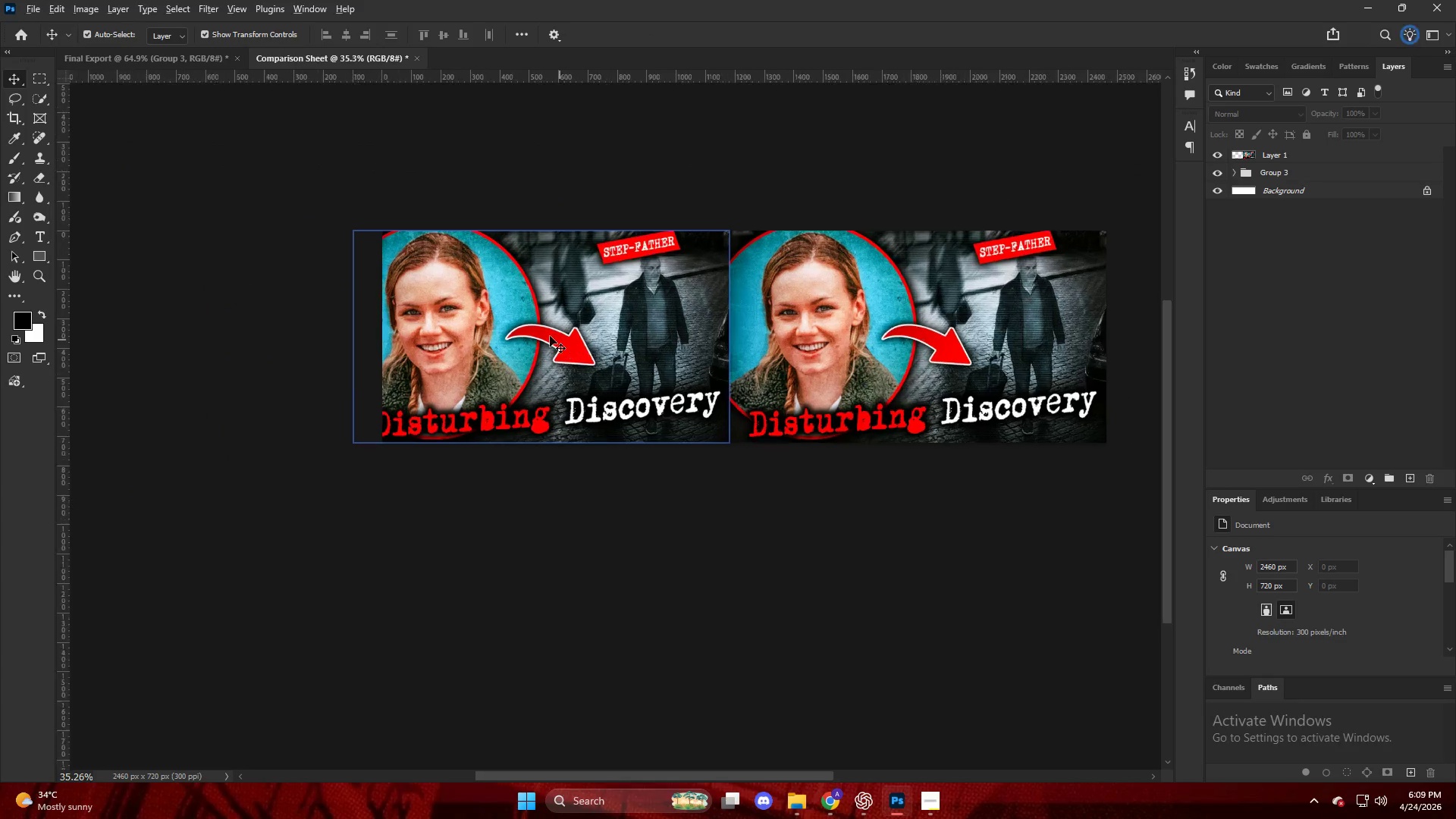 
key(Control+ControlLeft)
 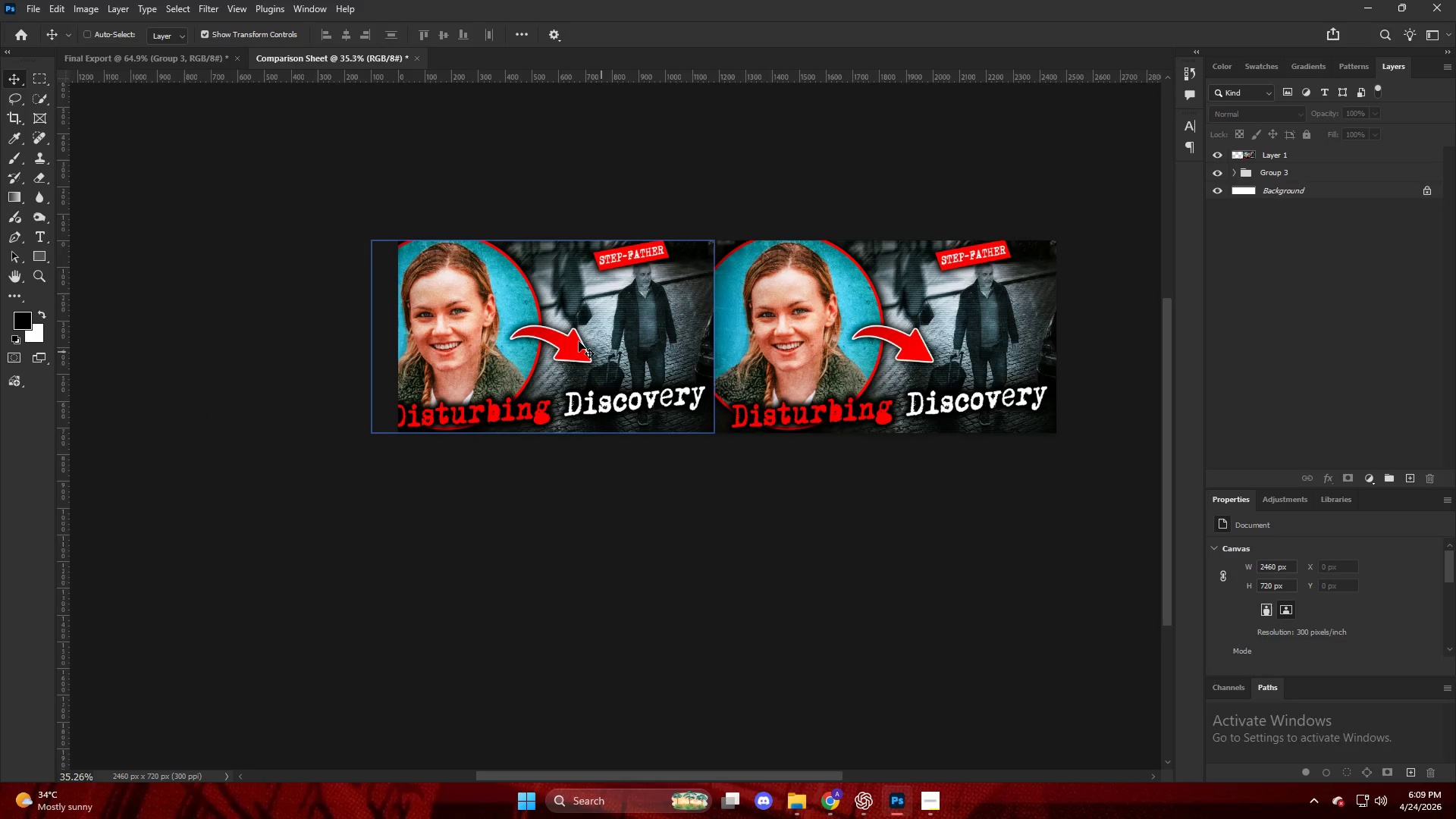 
hold_key(key=AltLeft, duration=0.45)
scroll: coordinate [551, 333], scroll_direction: up, amount: 3.0
 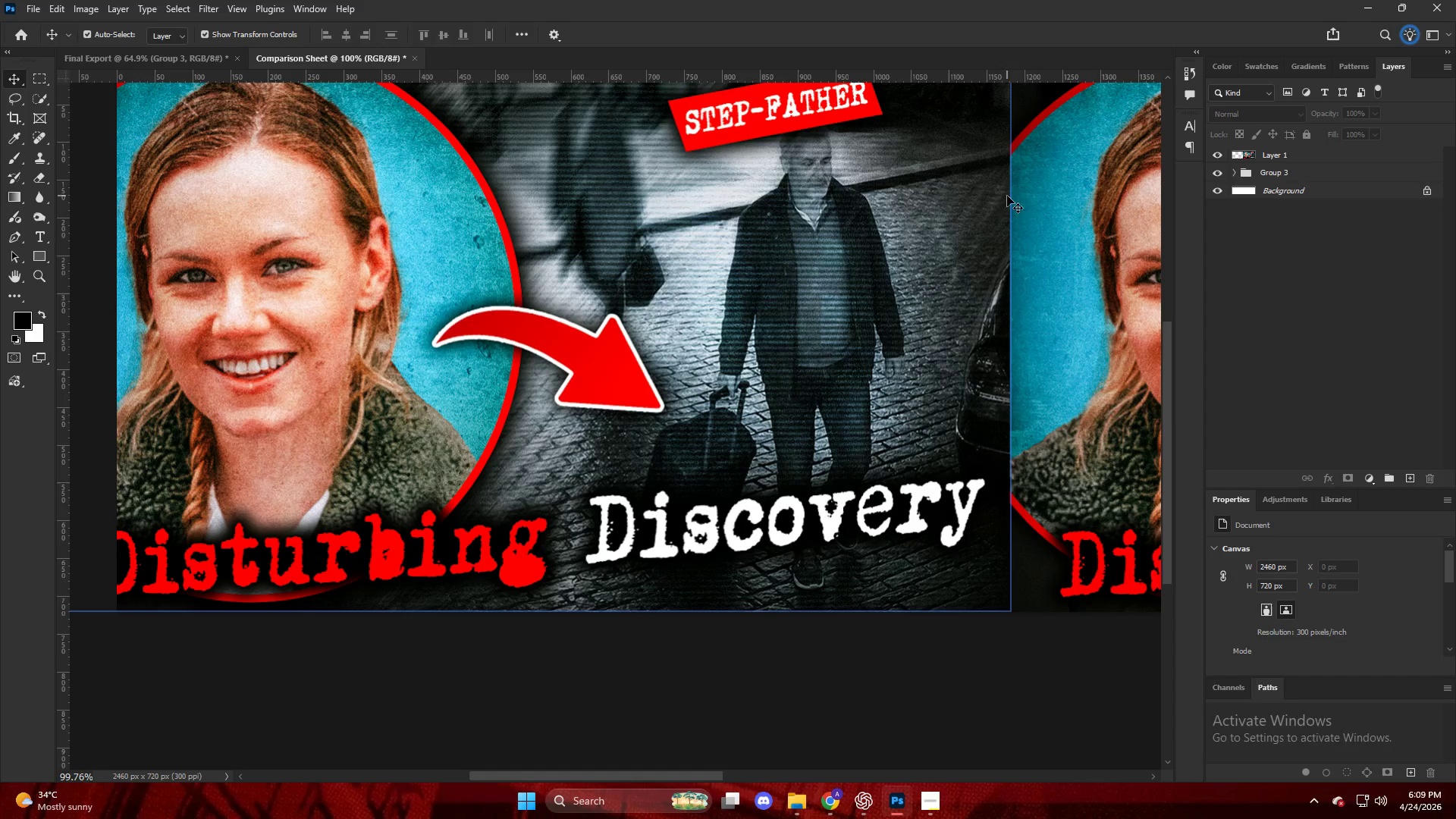 
key(Alt+AltLeft)
 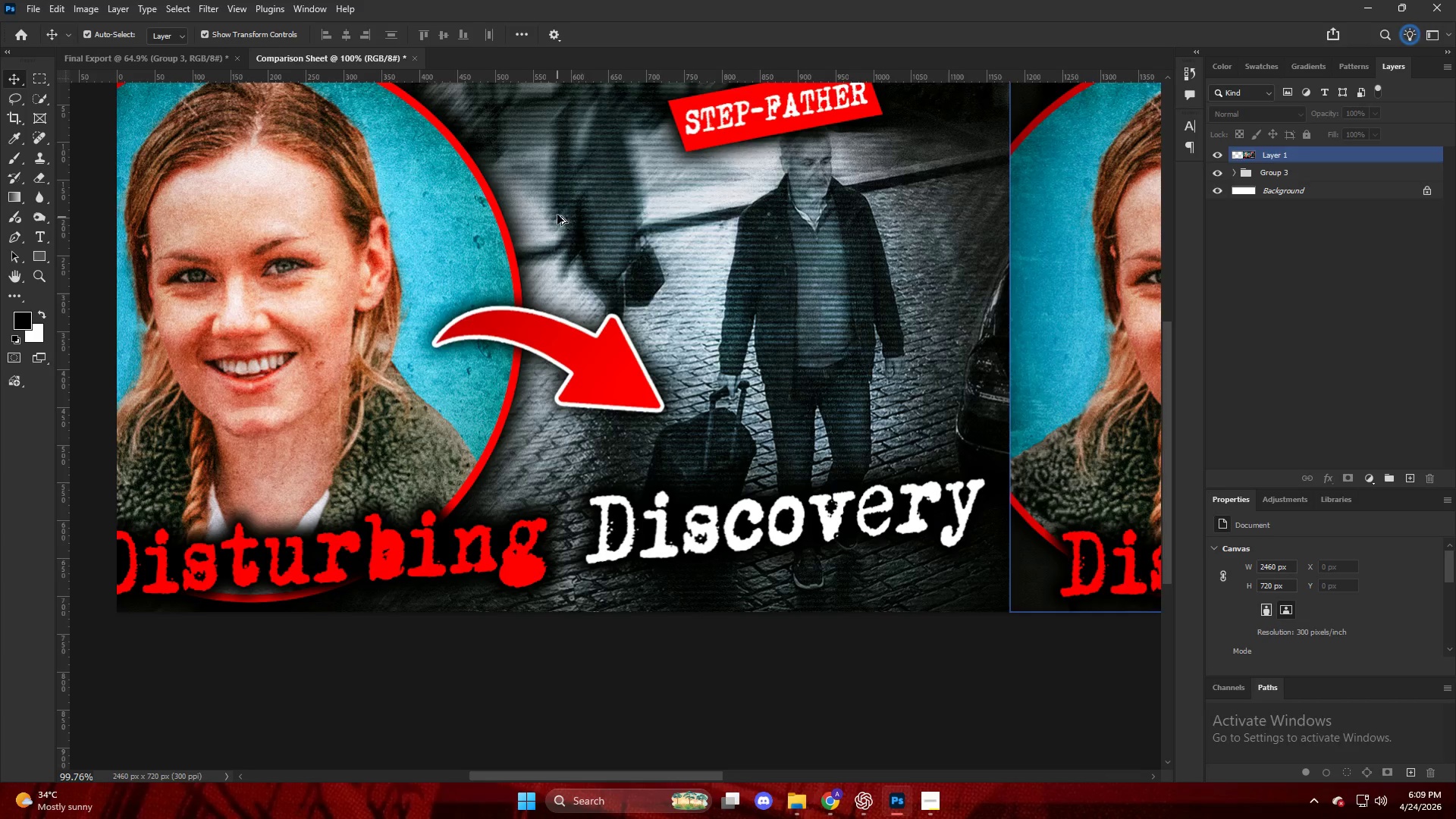 
key(Alt+AltLeft)
 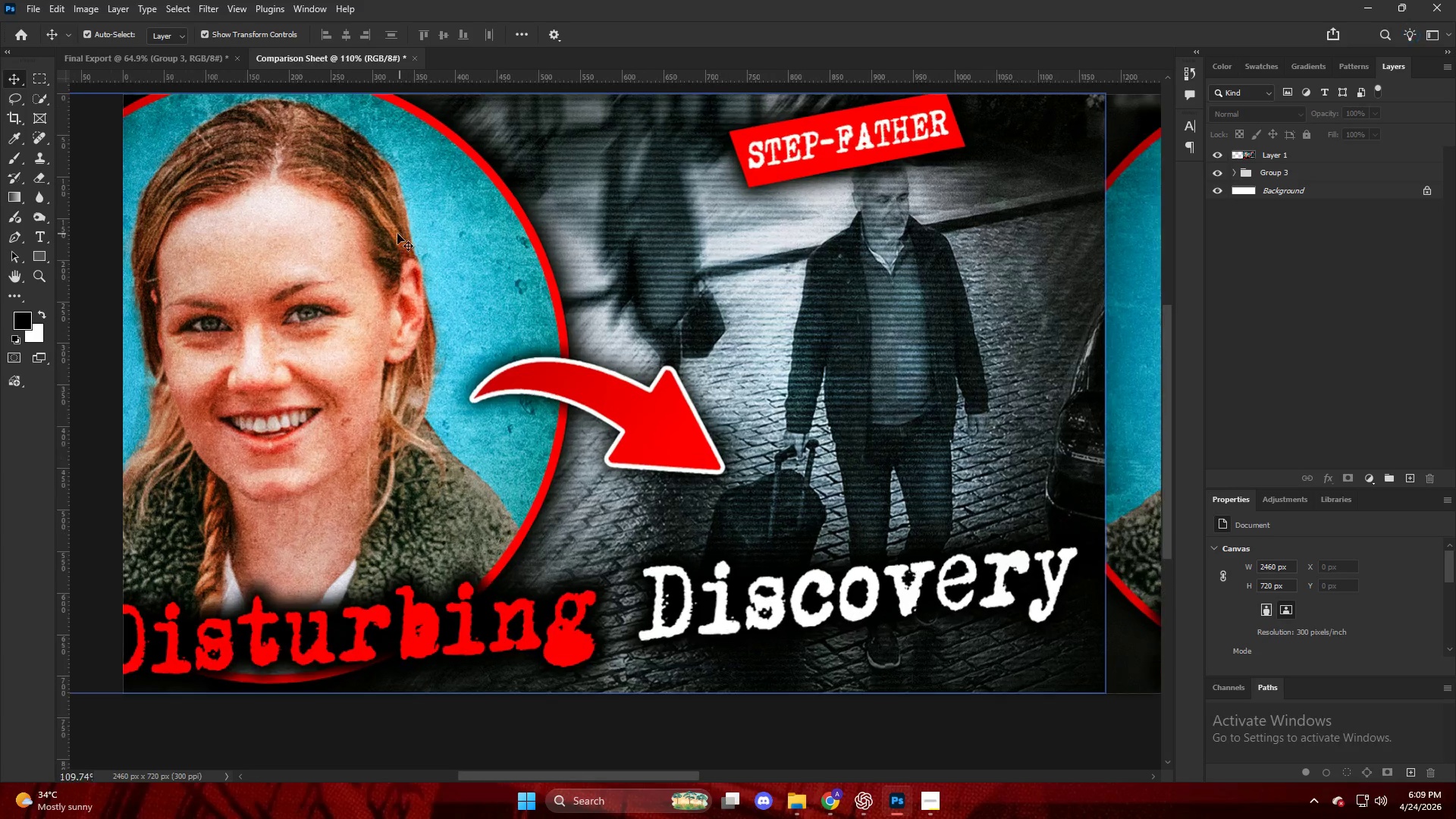 
key(V)
 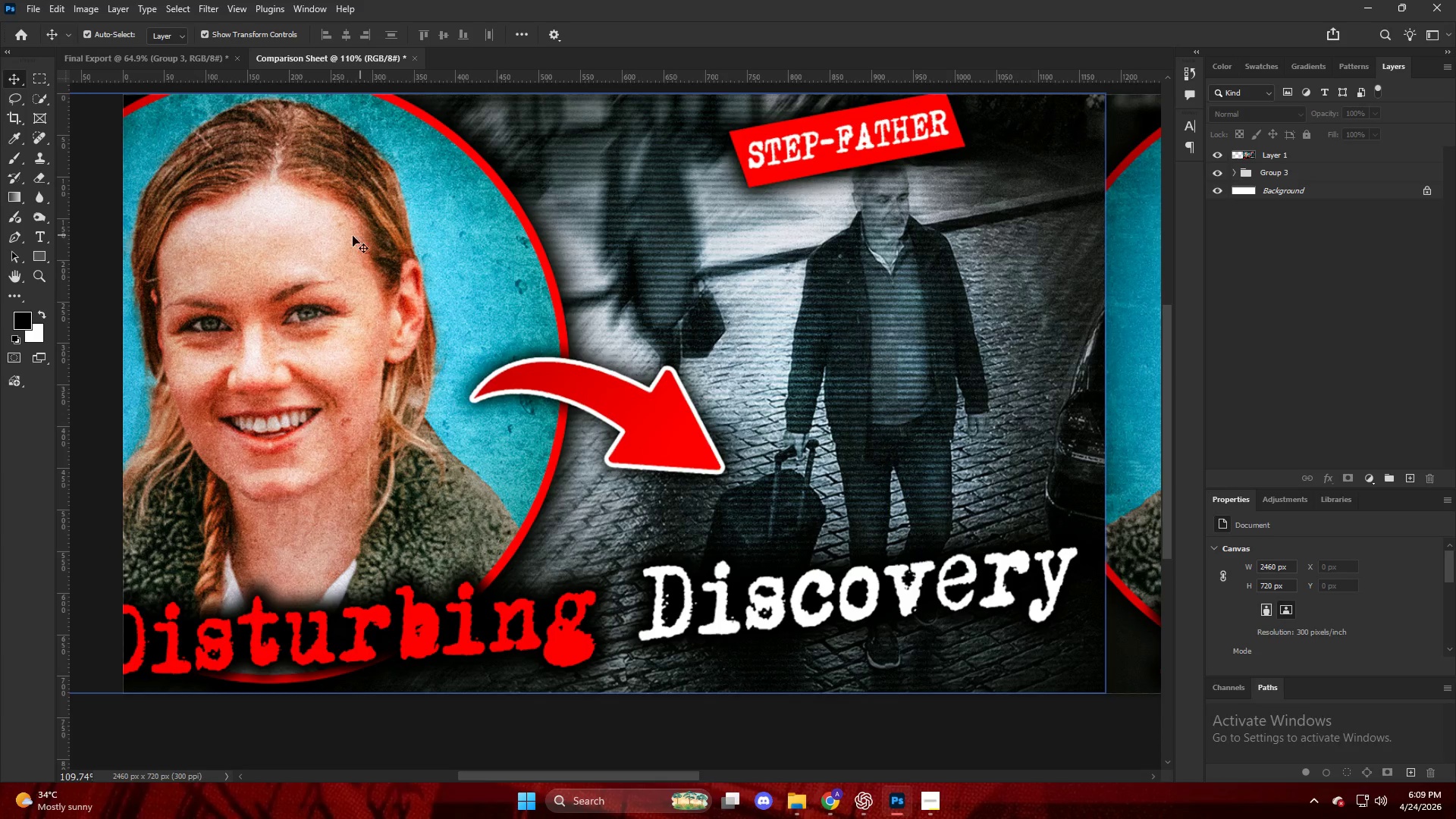 
left_click([347, 236])
 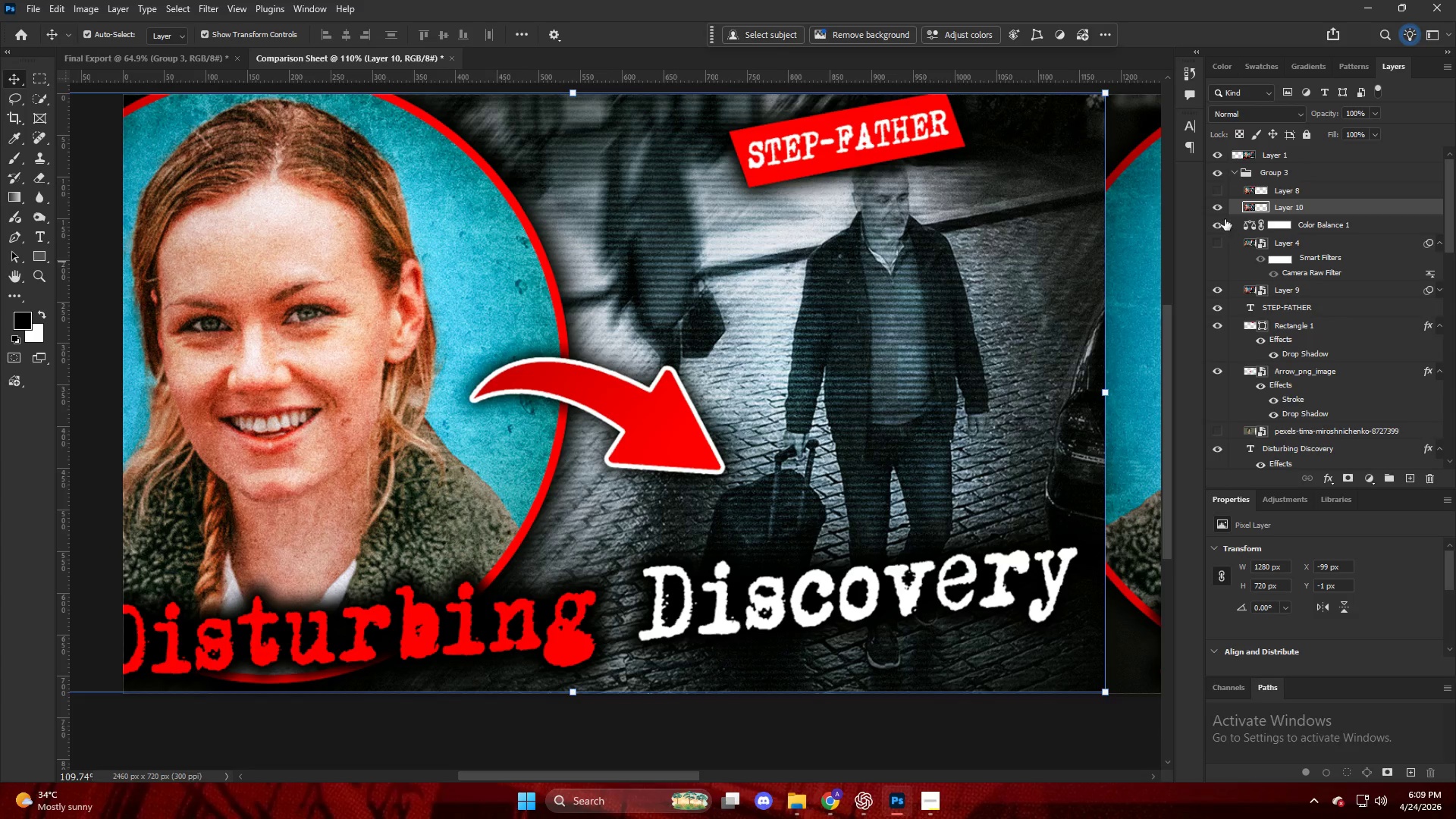 
scroll: coordinate [407, 234], scroll_direction: up, amount: 4.0
 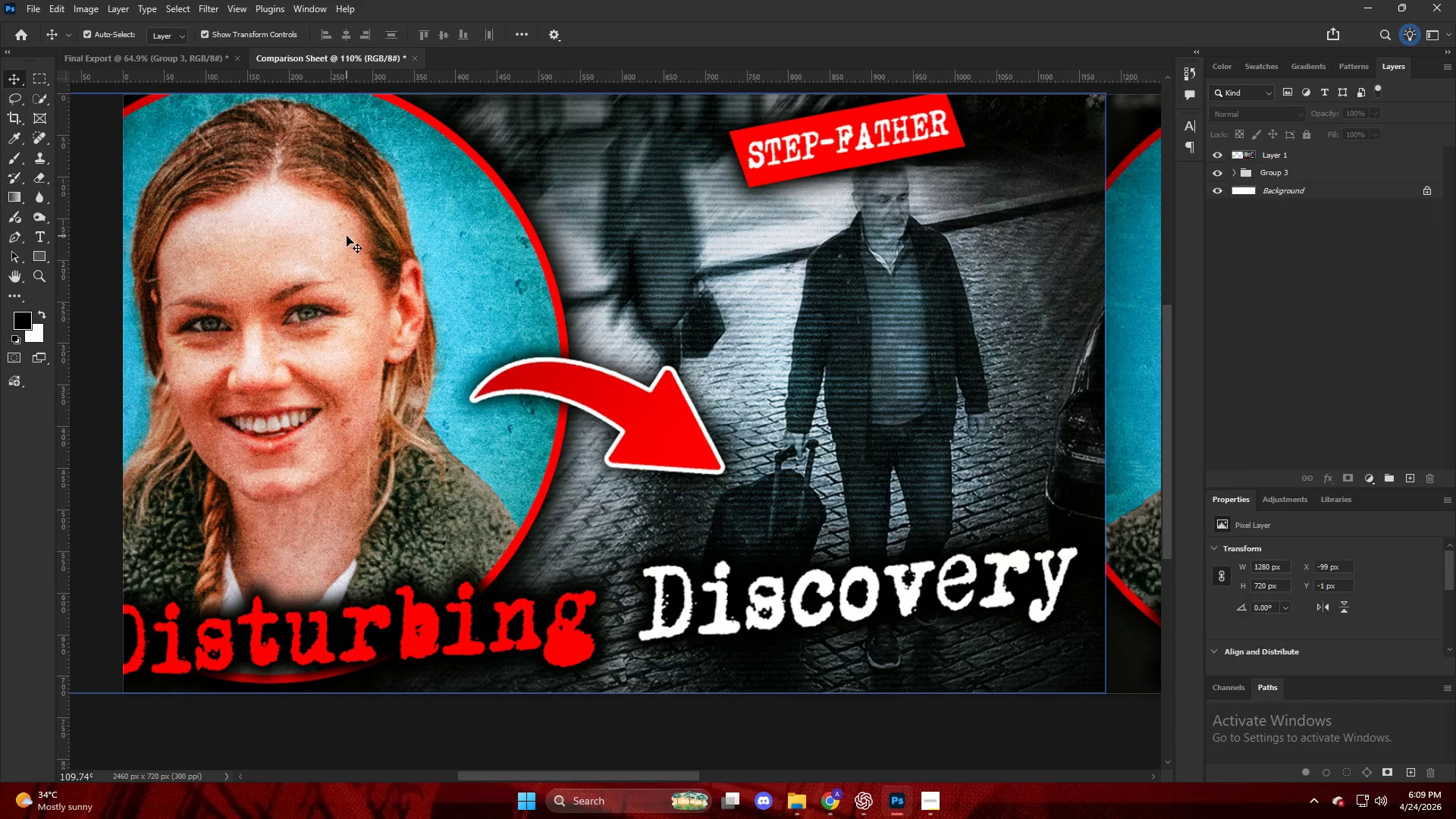 
left_click([1216, 206])
 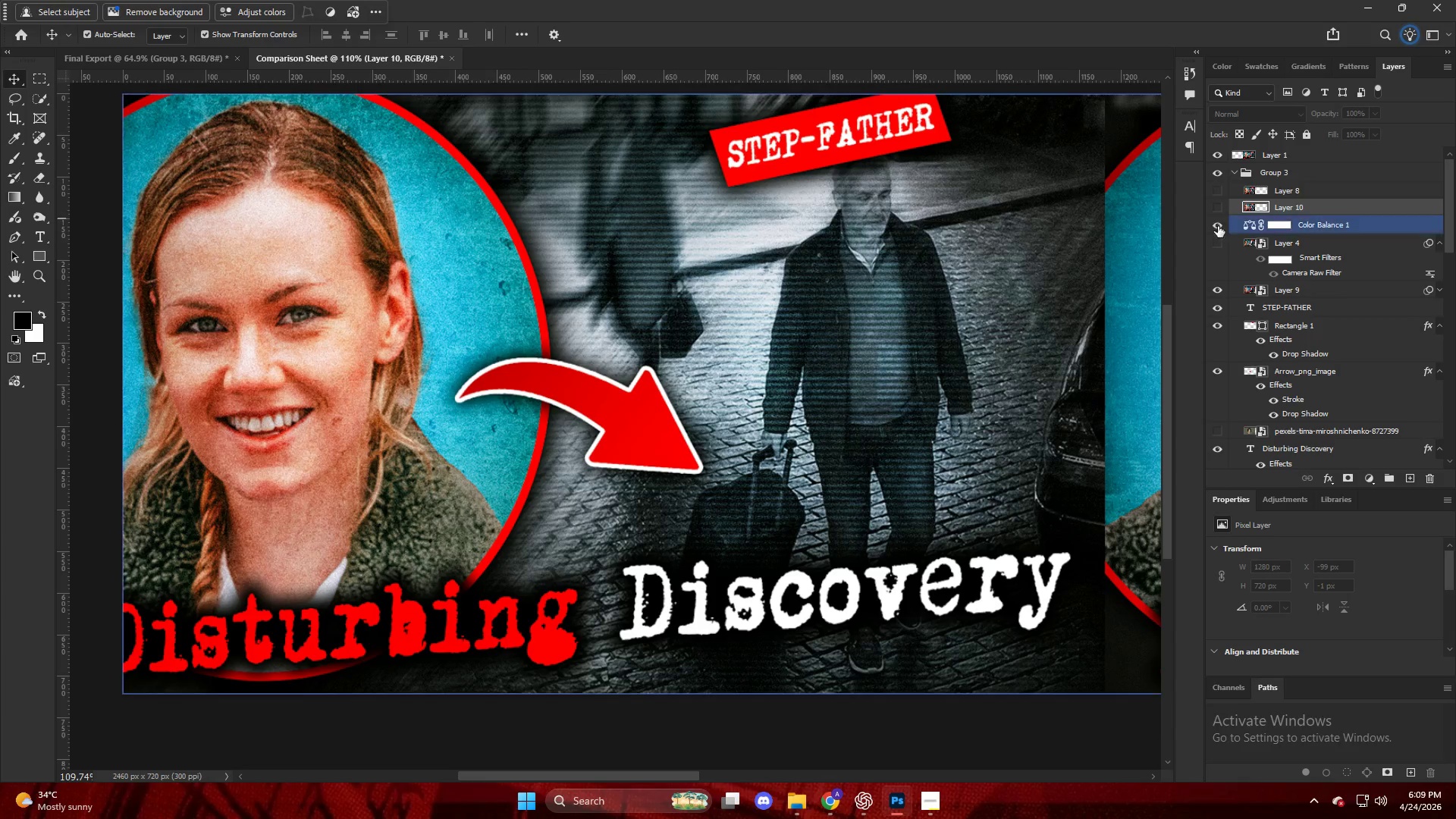 
left_click([1213, 222])
 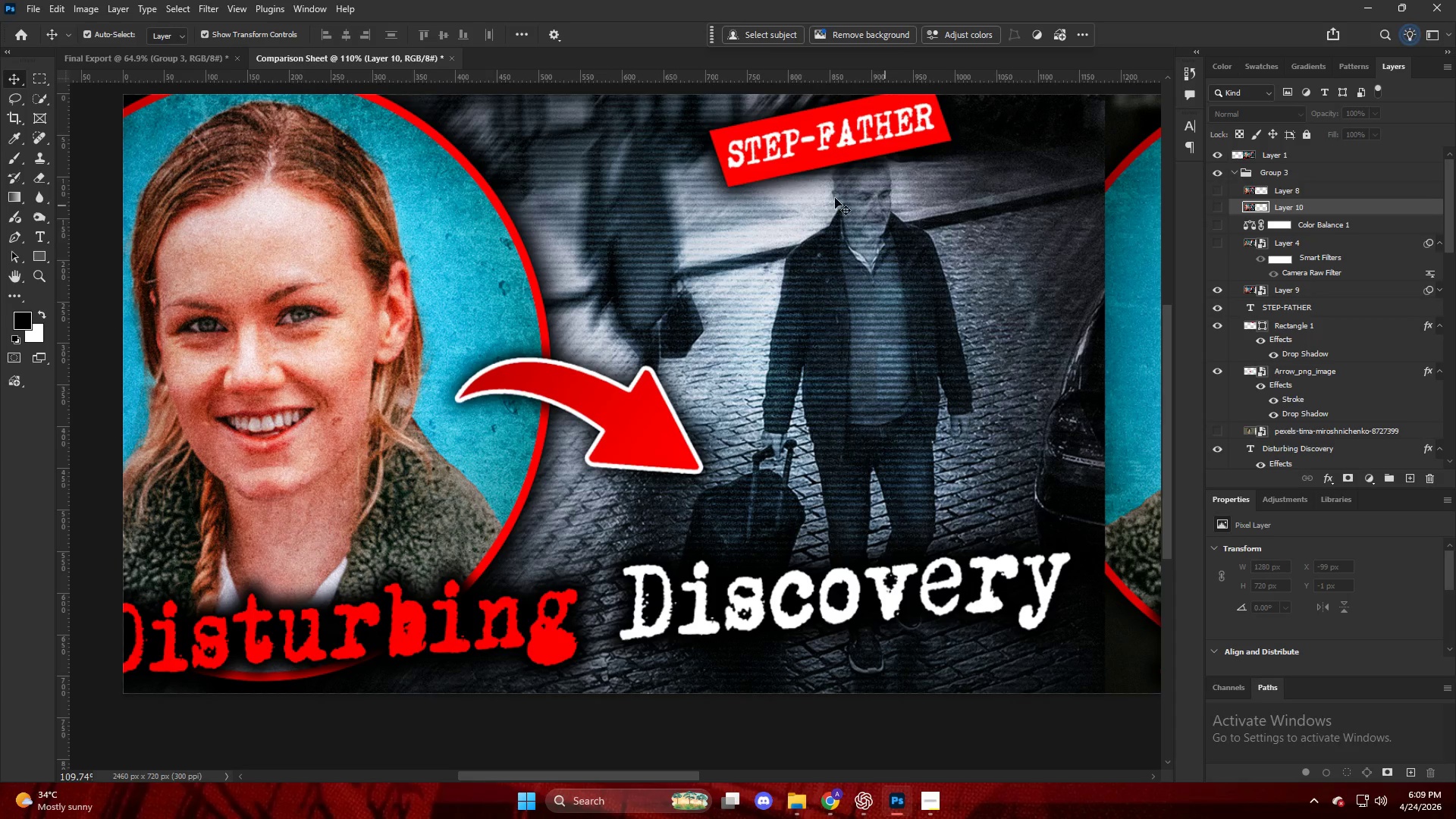 
left_click([815, 146])
 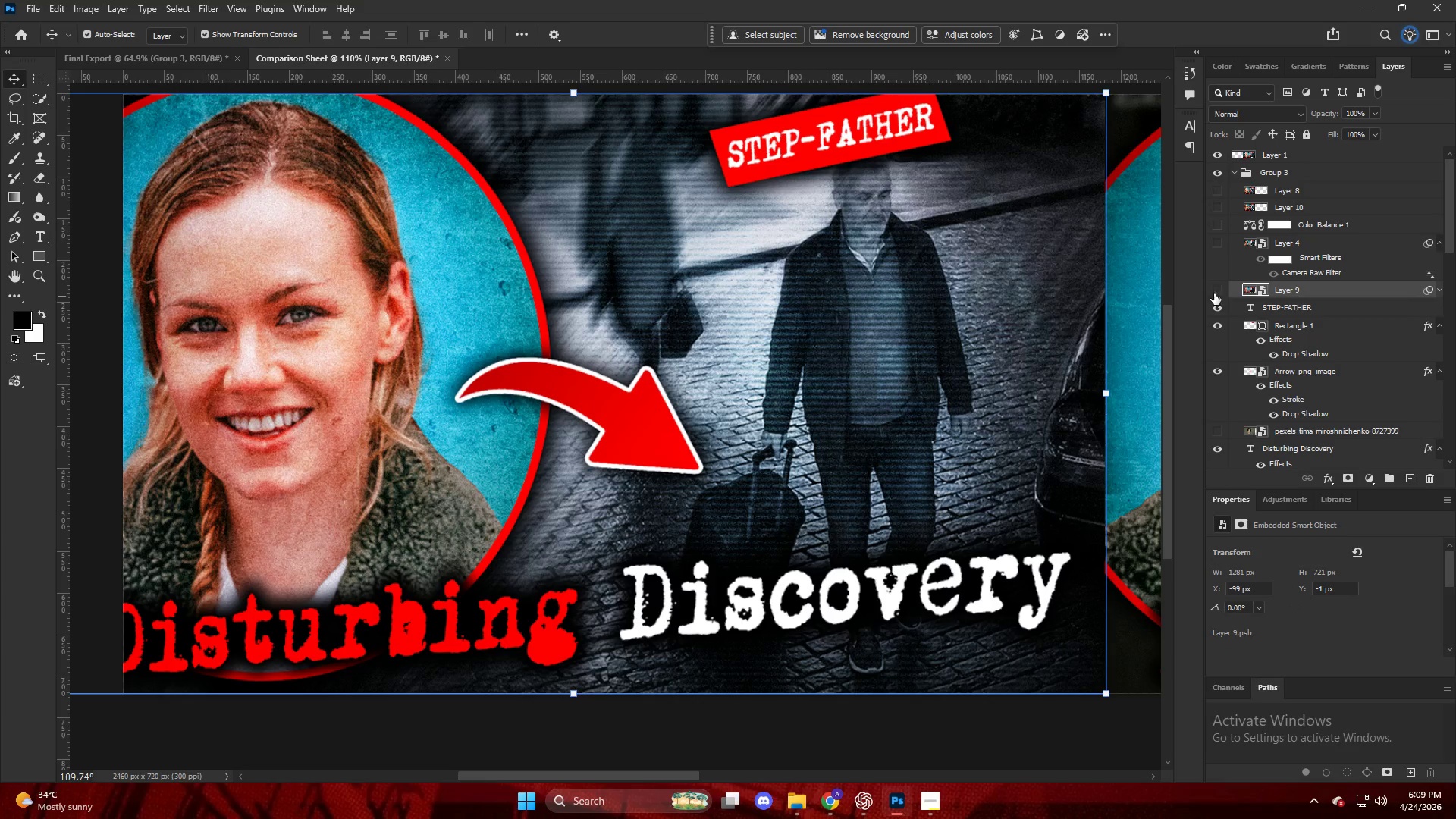 
double_click([1214, 293])
 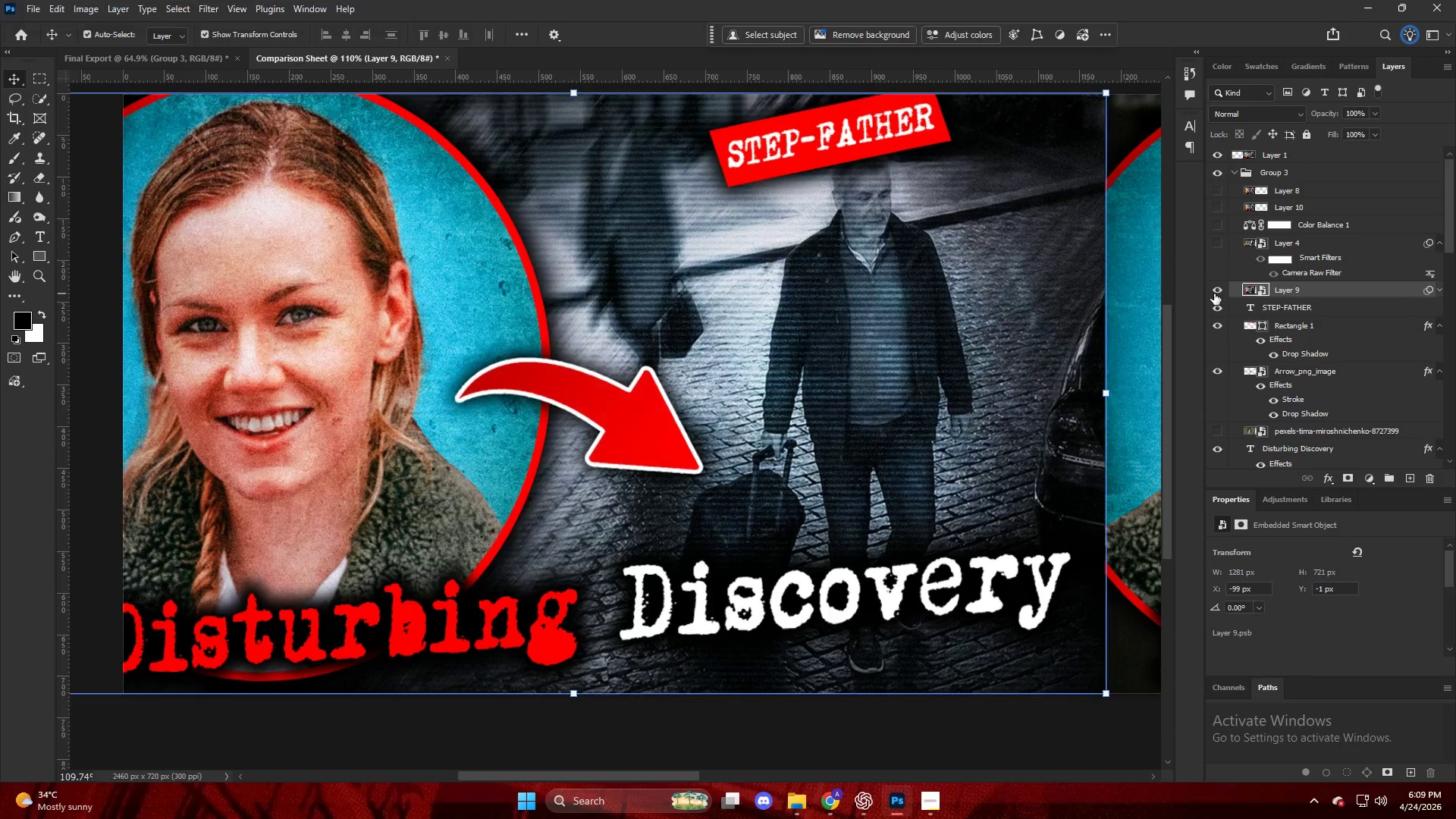 
triple_click([1214, 293])
 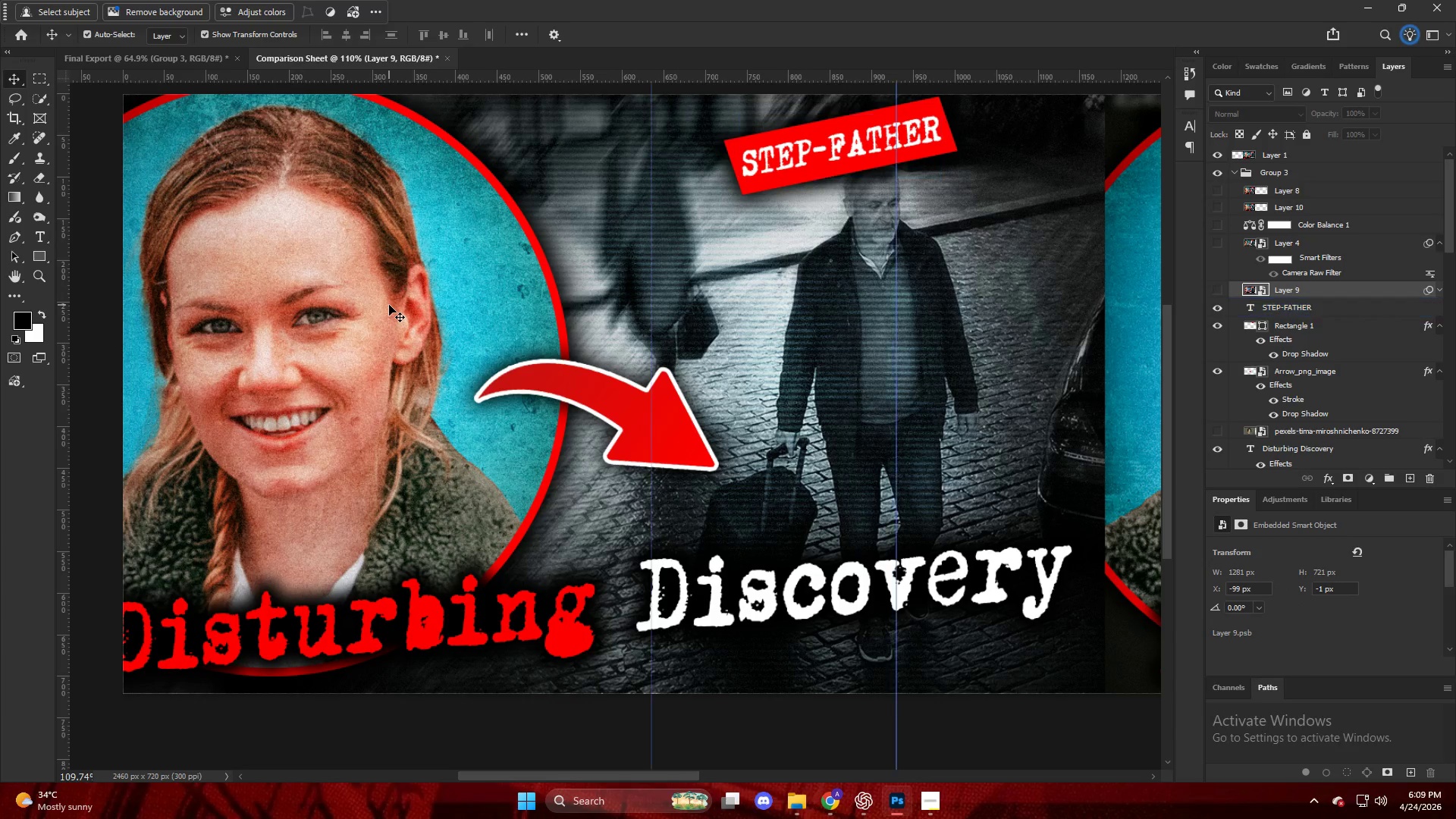 
left_click([293, 286])
 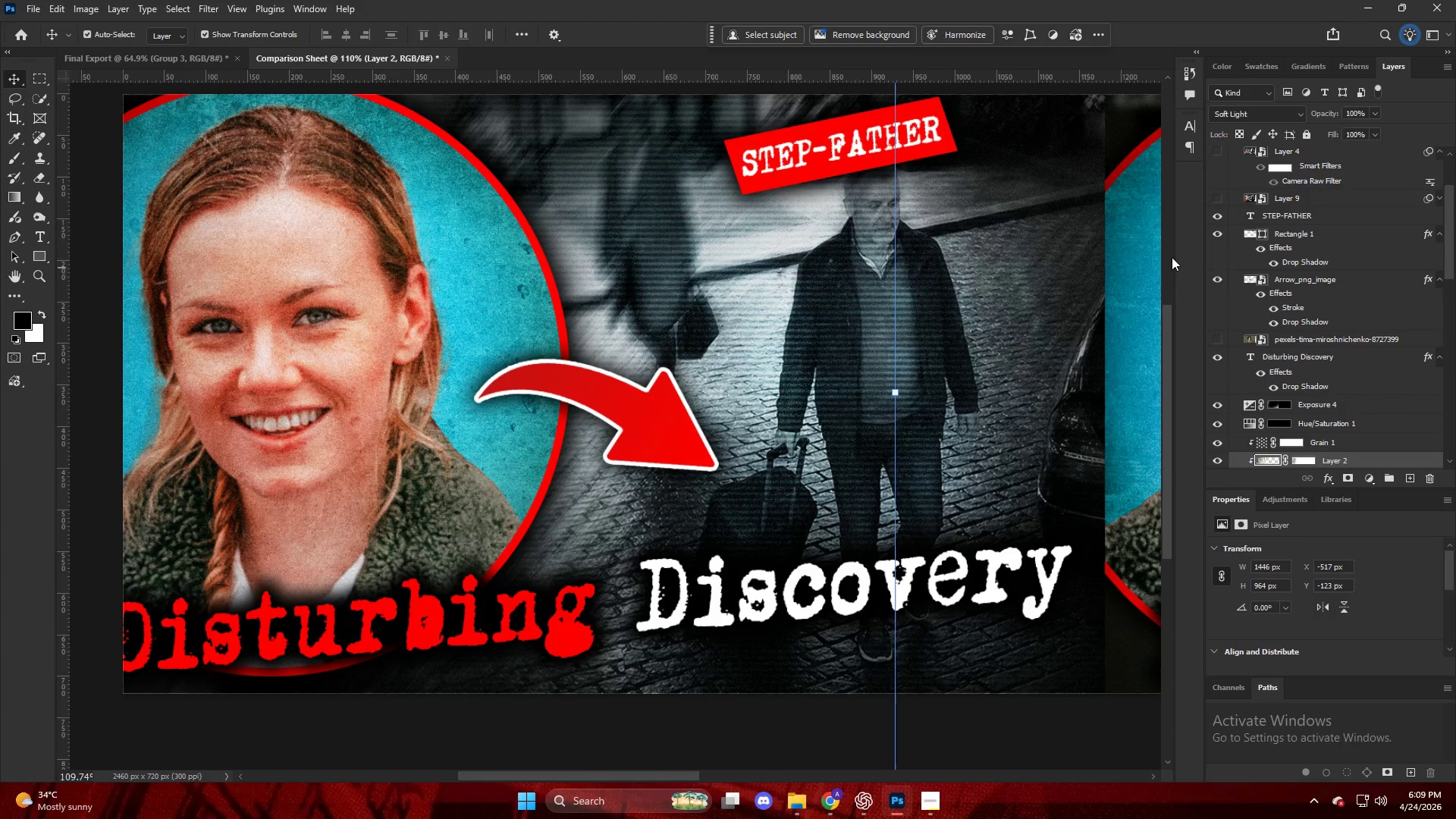 
scroll: coordinate [1266, 395], scroll_direction: down, amount: 3.0
 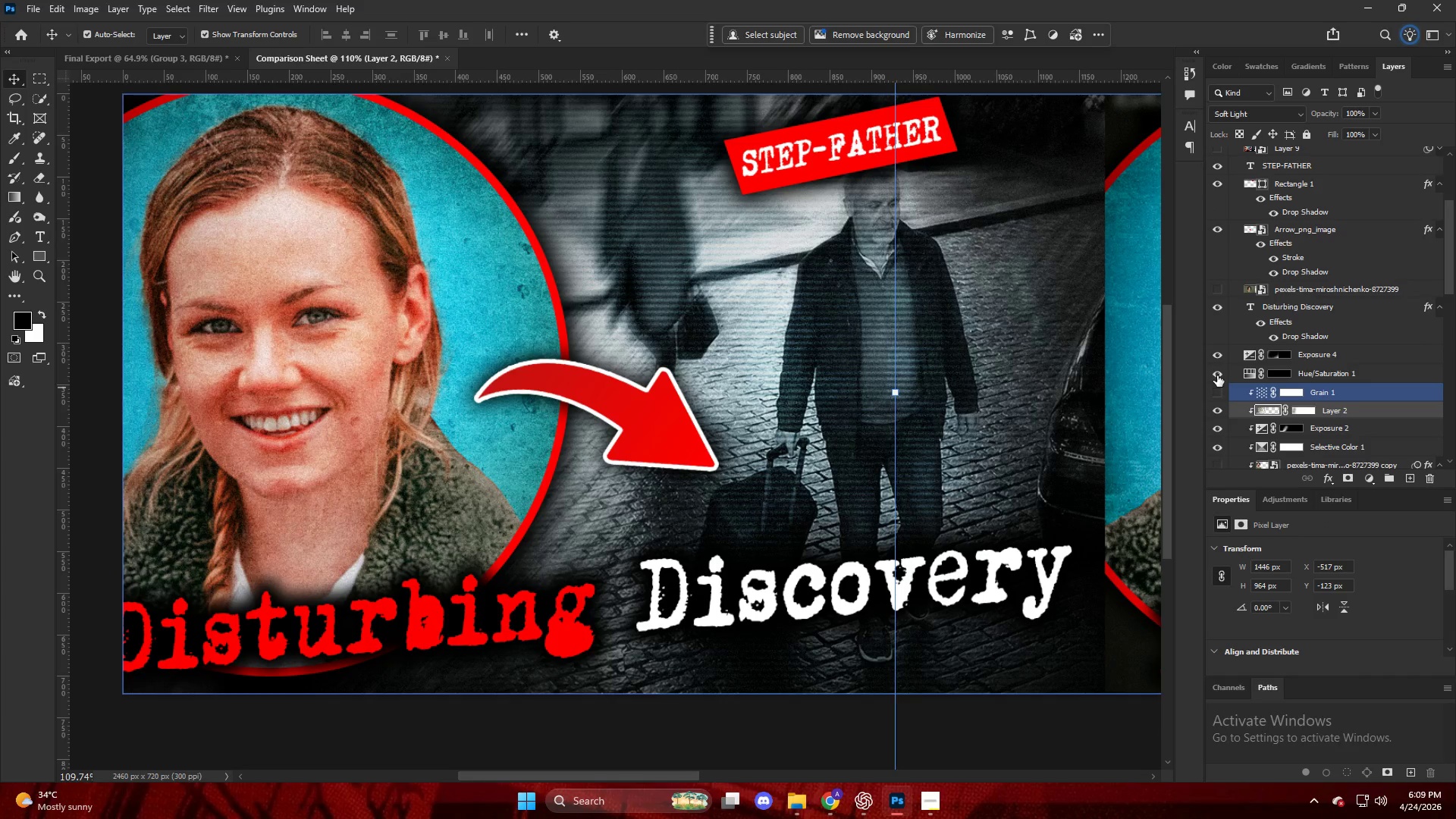 
triple_click([1218, 350])
 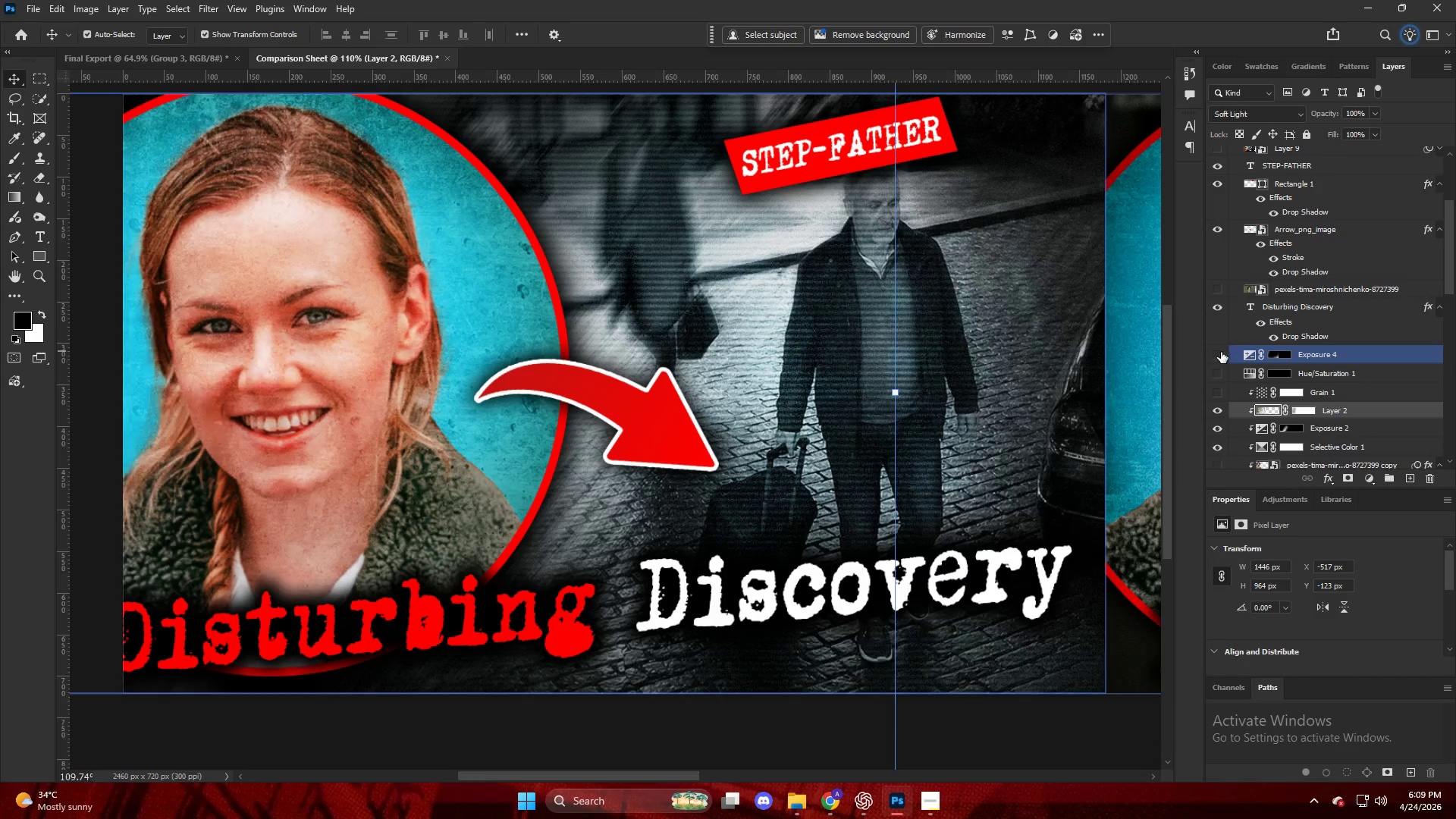 
left_click([1216, 339])
 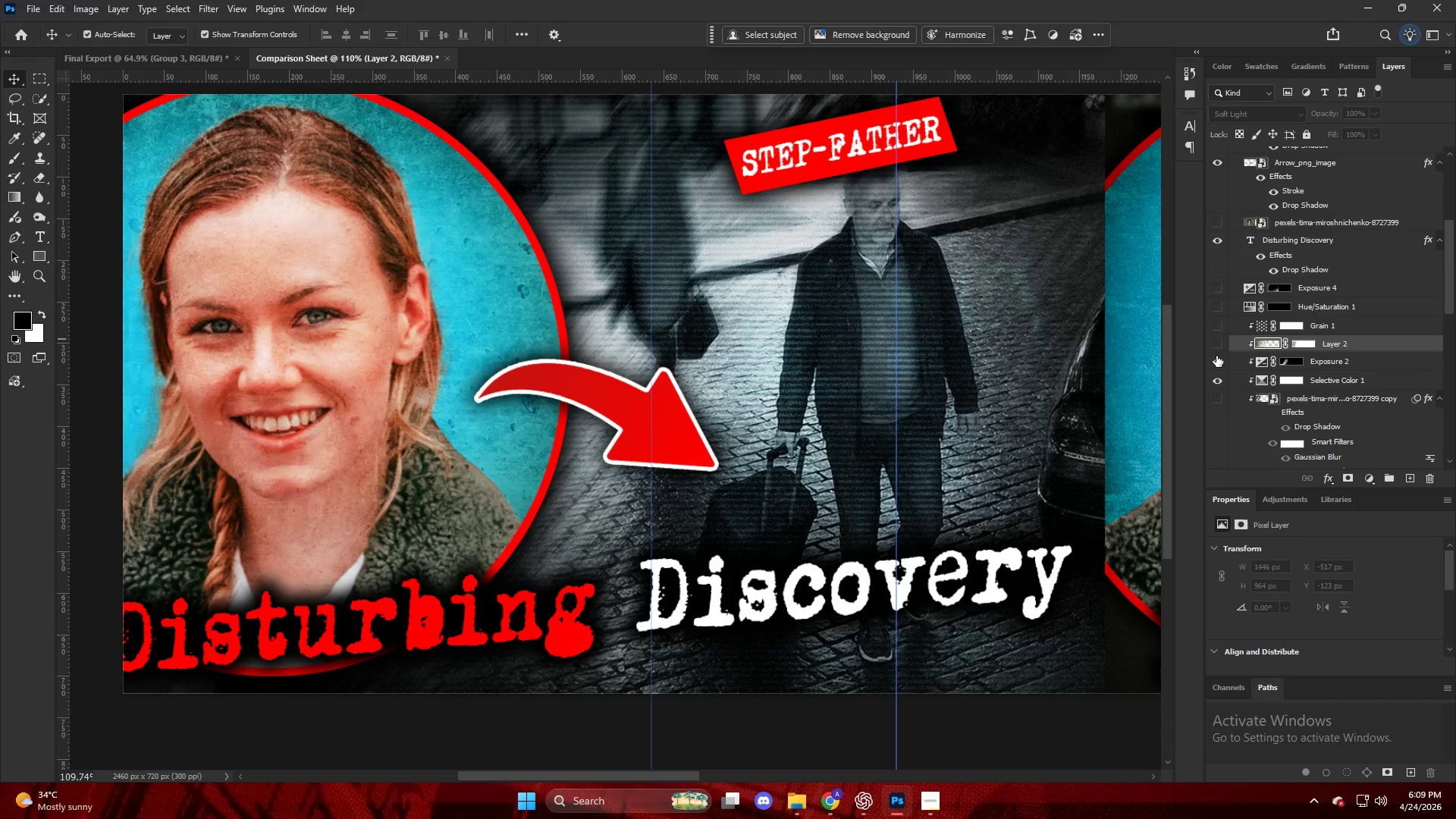 
scroll: coordinate [1222, 360], scroll_direction: down, amount: 4.0
 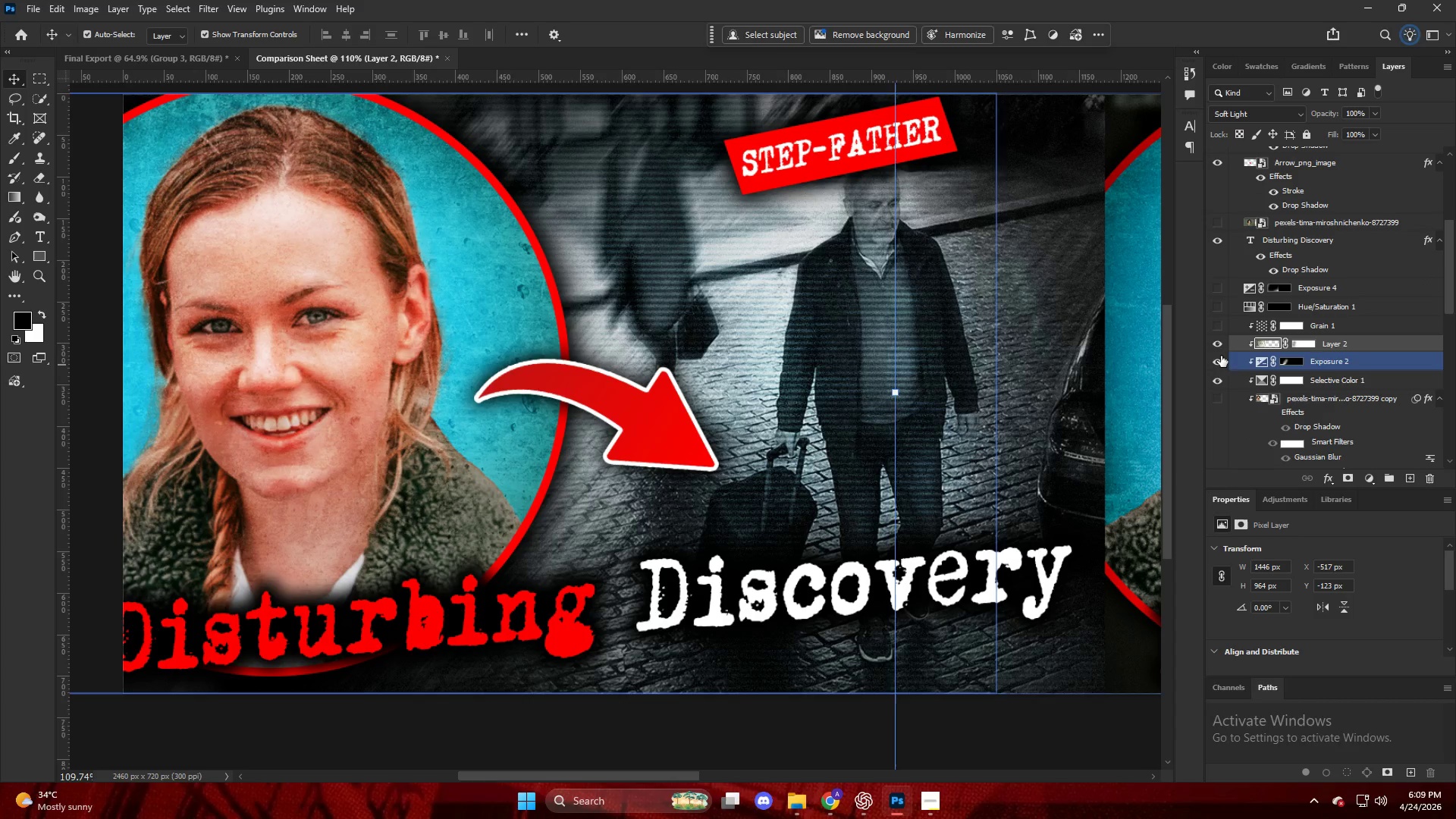 
double_click([1216, 359])
 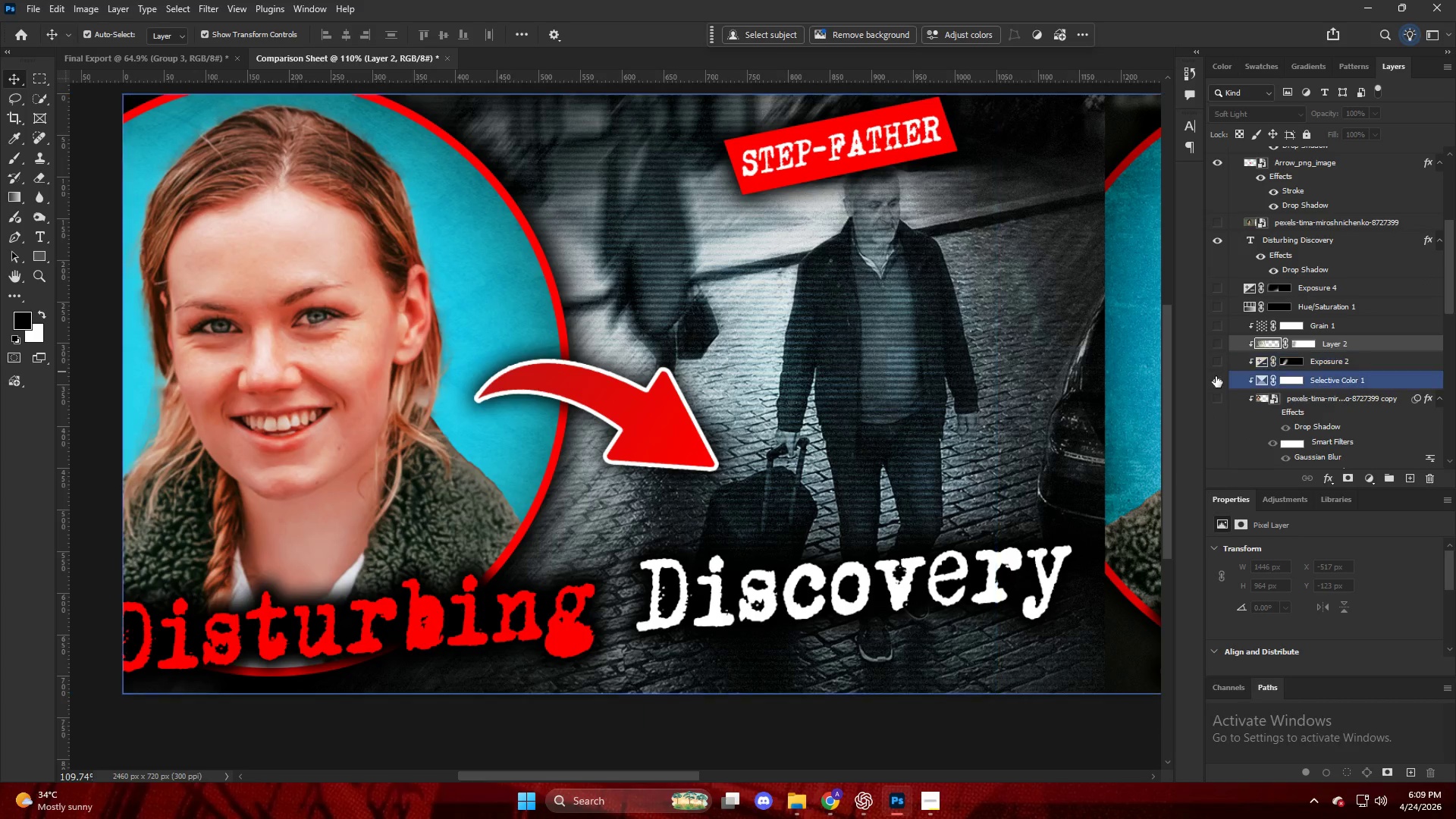 
left_click([1216, 377])
 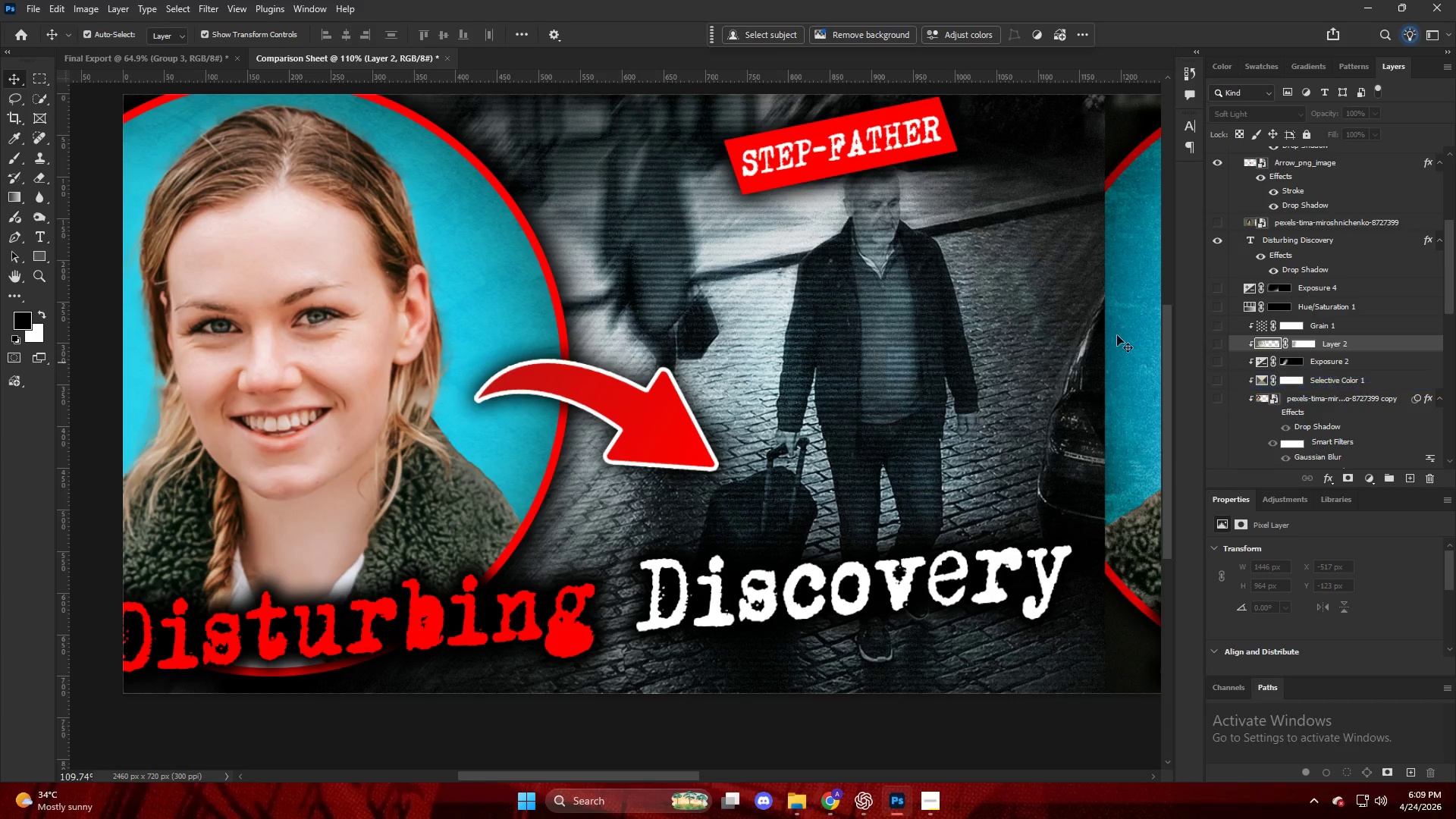 
key(Alt+AltLeft)
 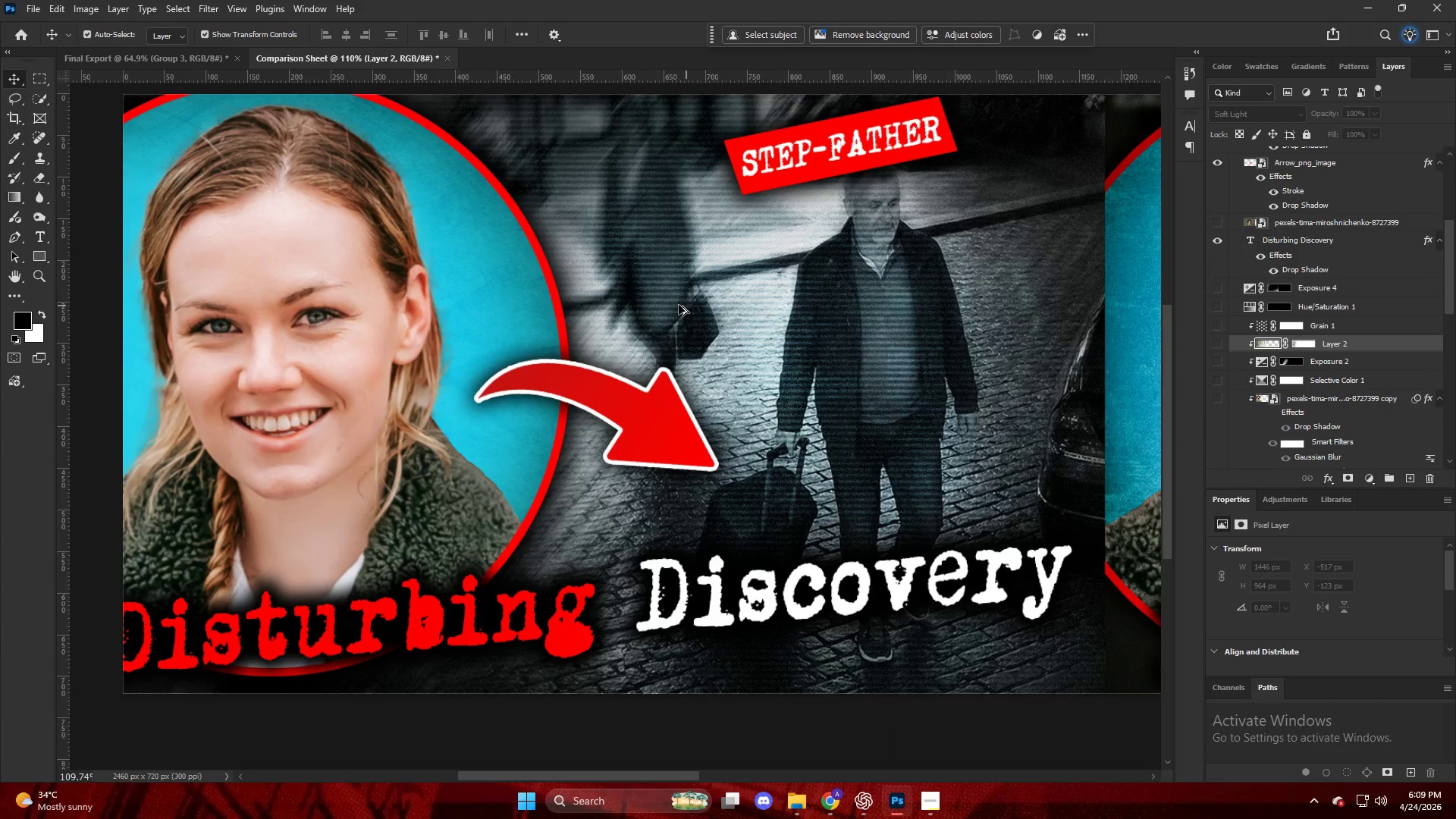 
scroll: coordinate [673, 306], scroll_direction: down, amount: 4.0
 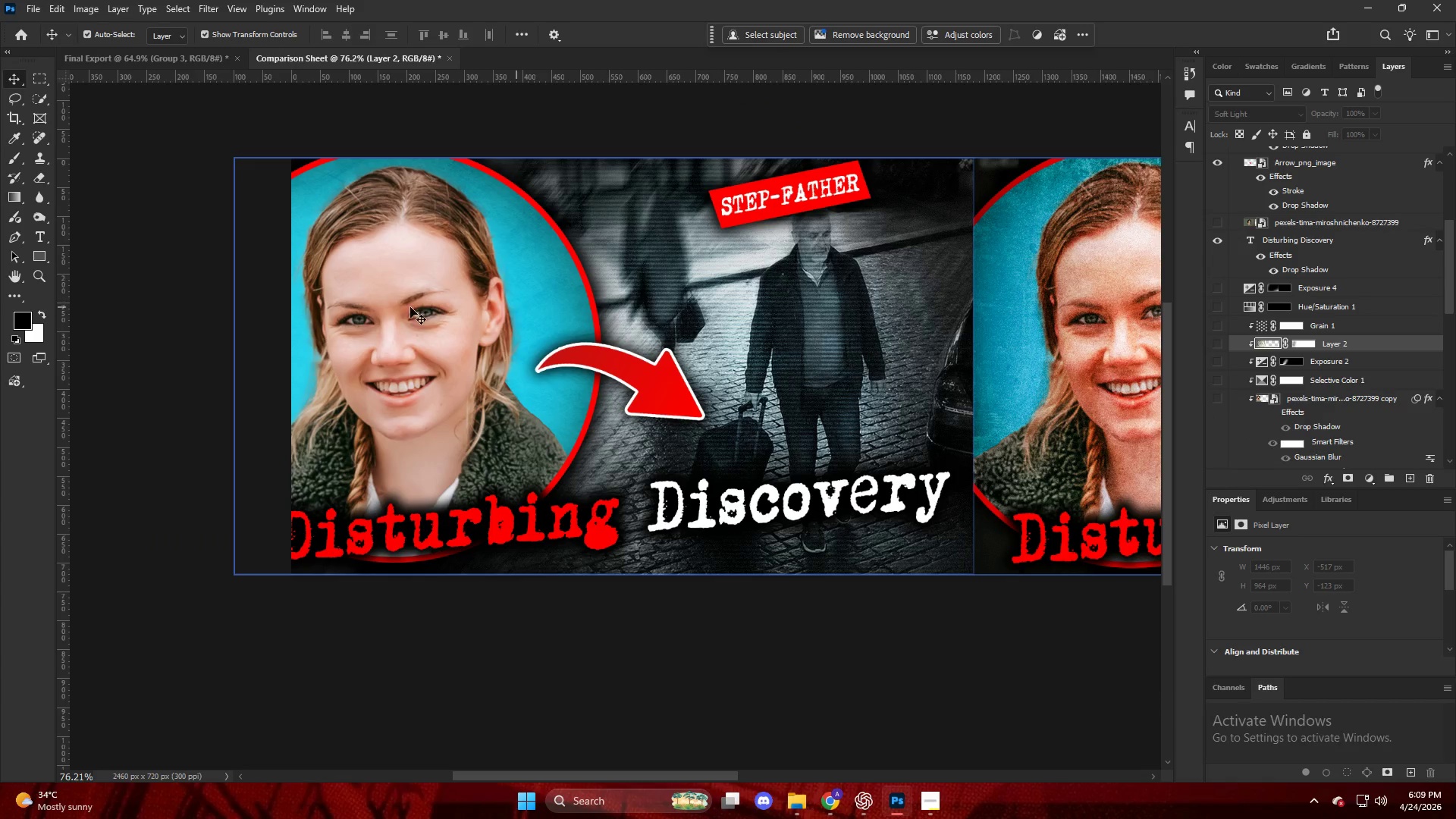 
left_click([372, 309])
 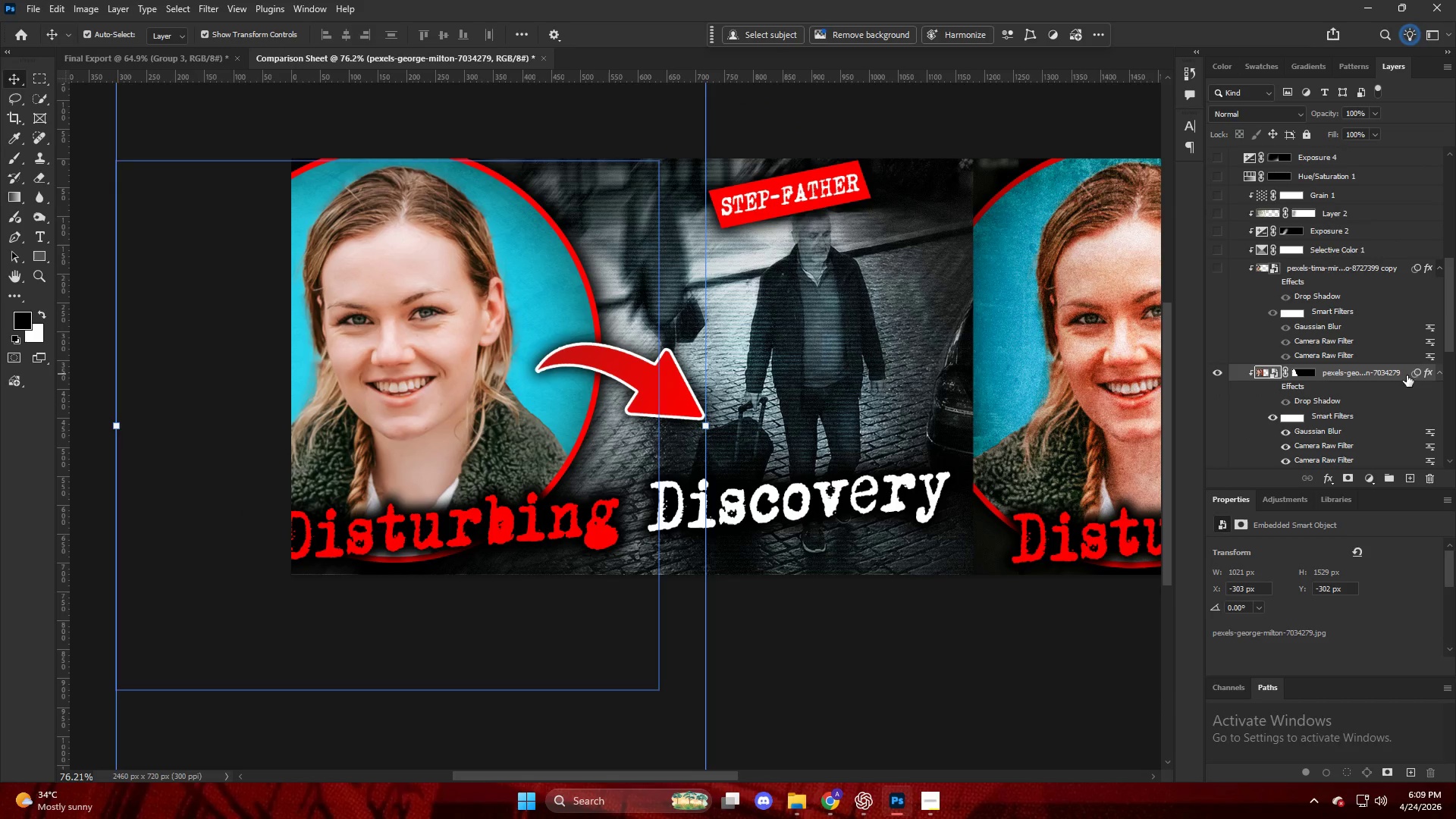 
left_click([1269, 414])
 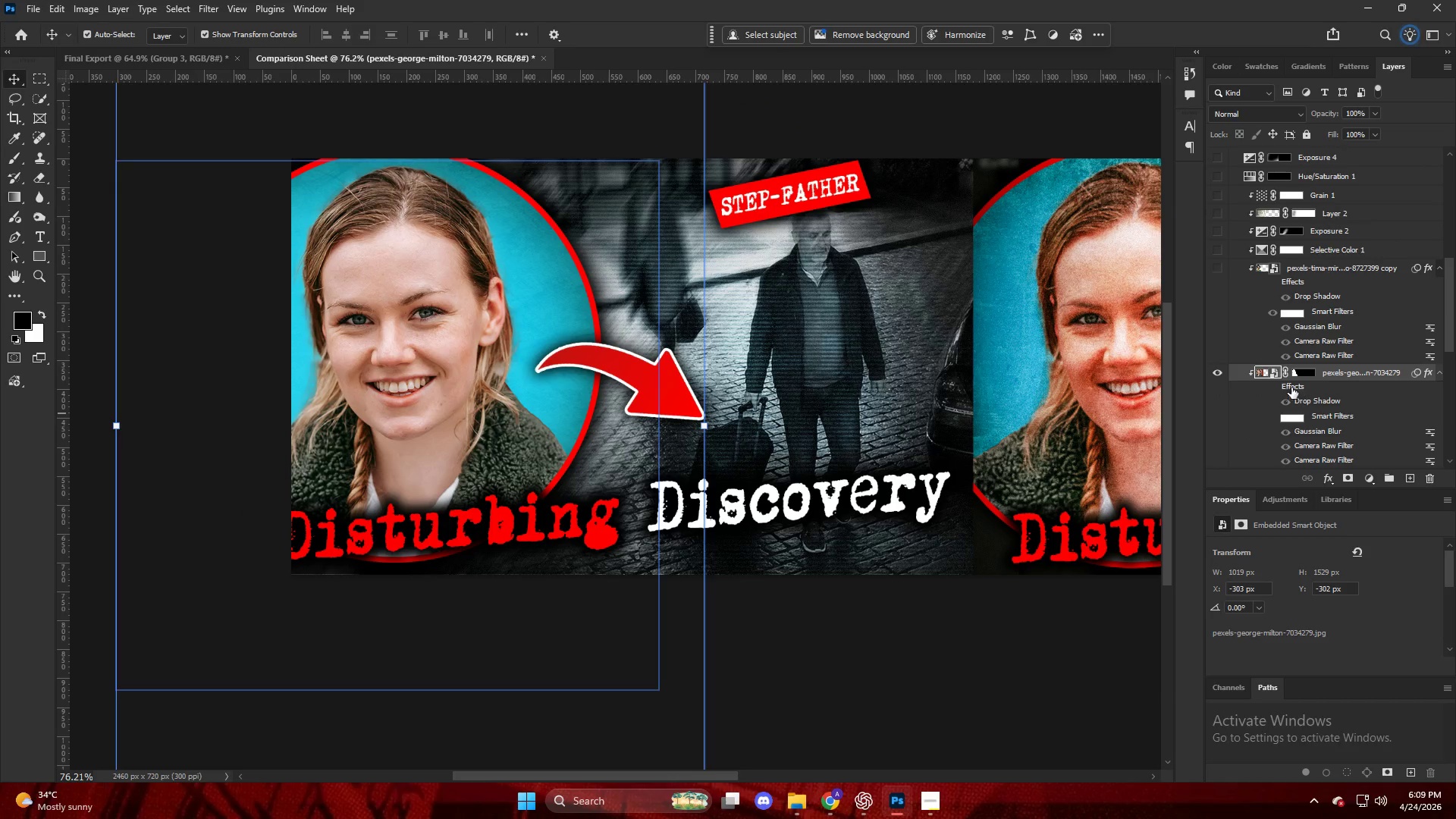 
key(Alt+AltLeft)
 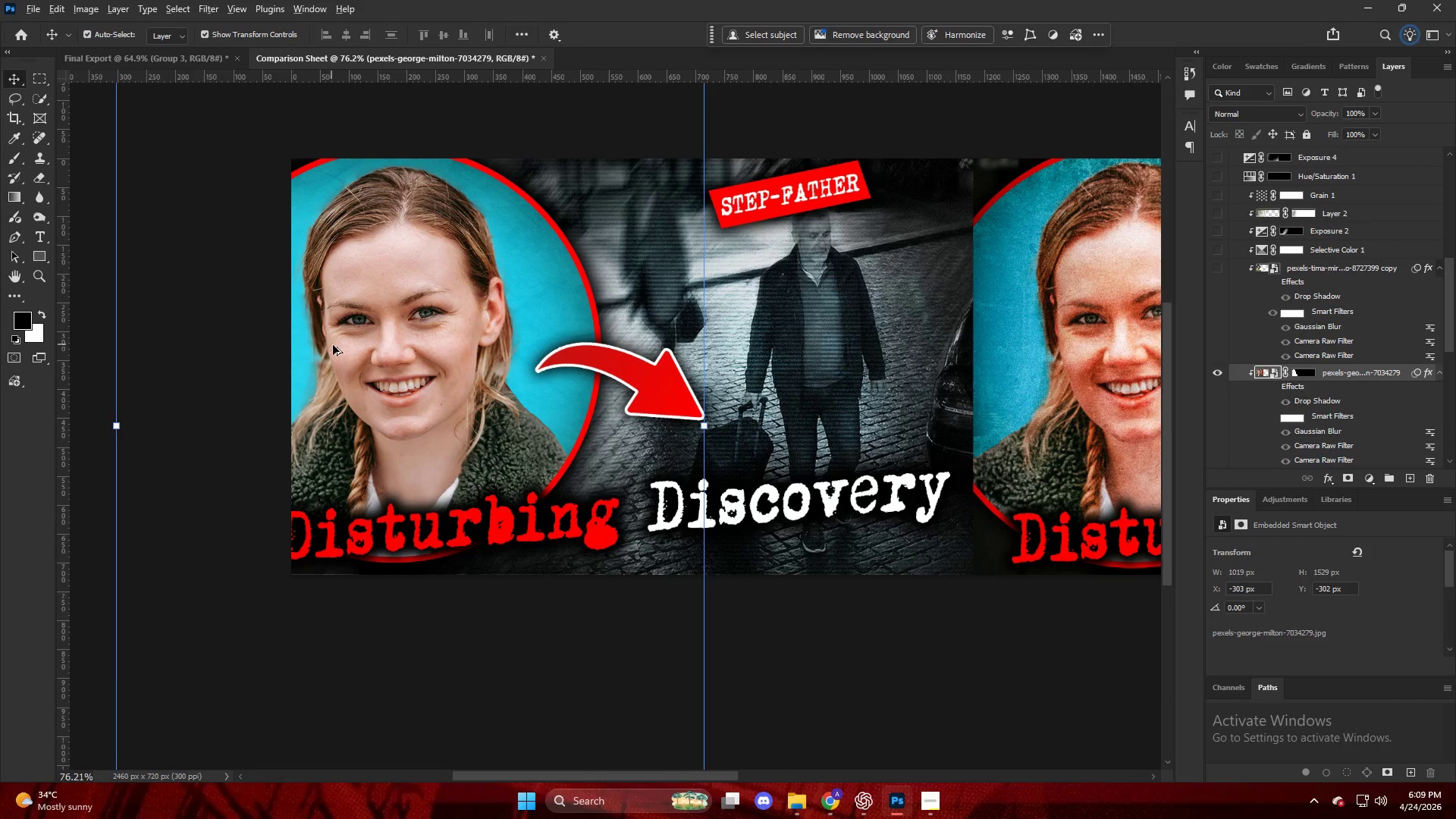 
left_click([422, 341])
 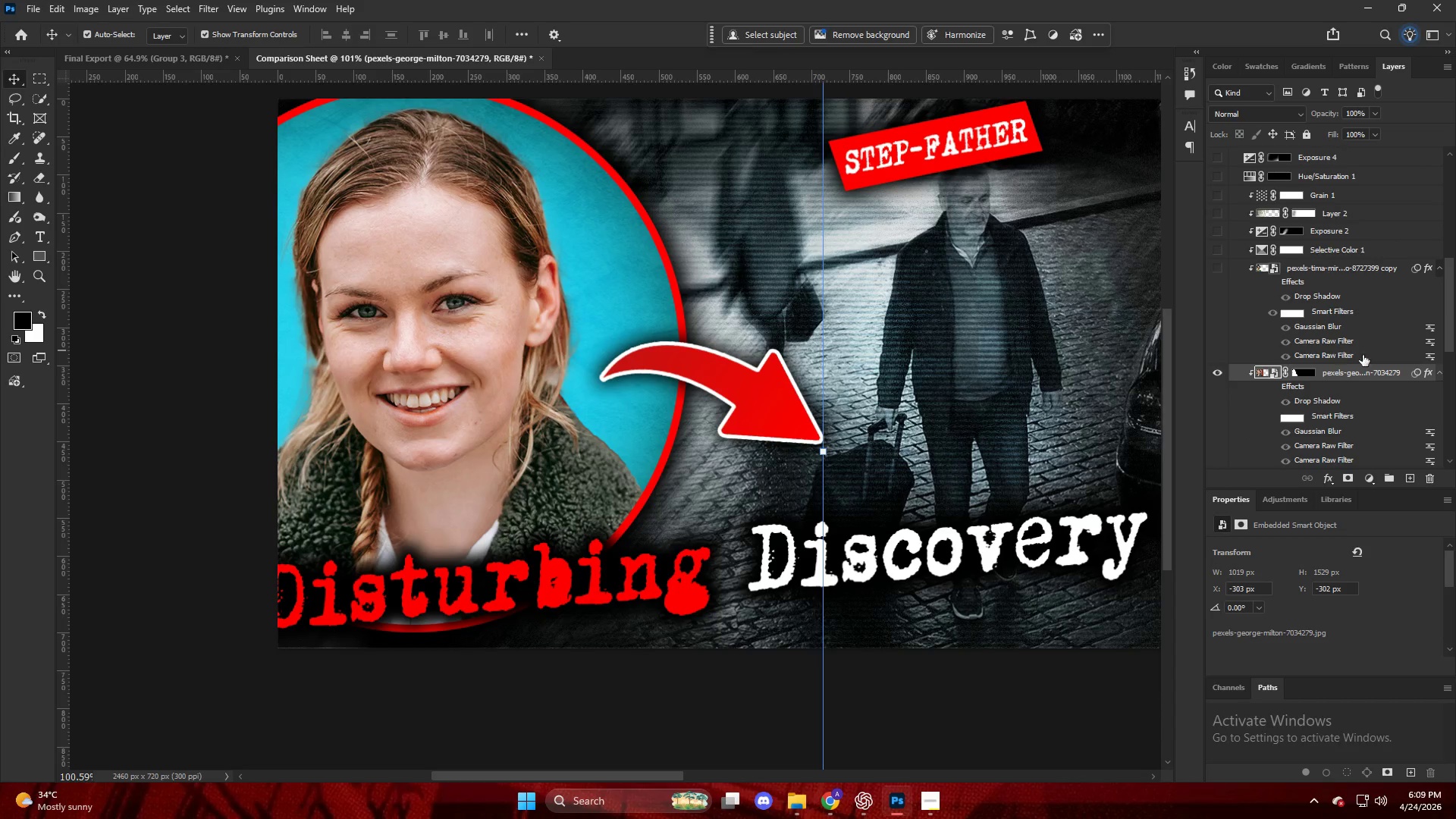 
scroll: coordinate [336, 346], scroll_direction: up, amount: 3.0
 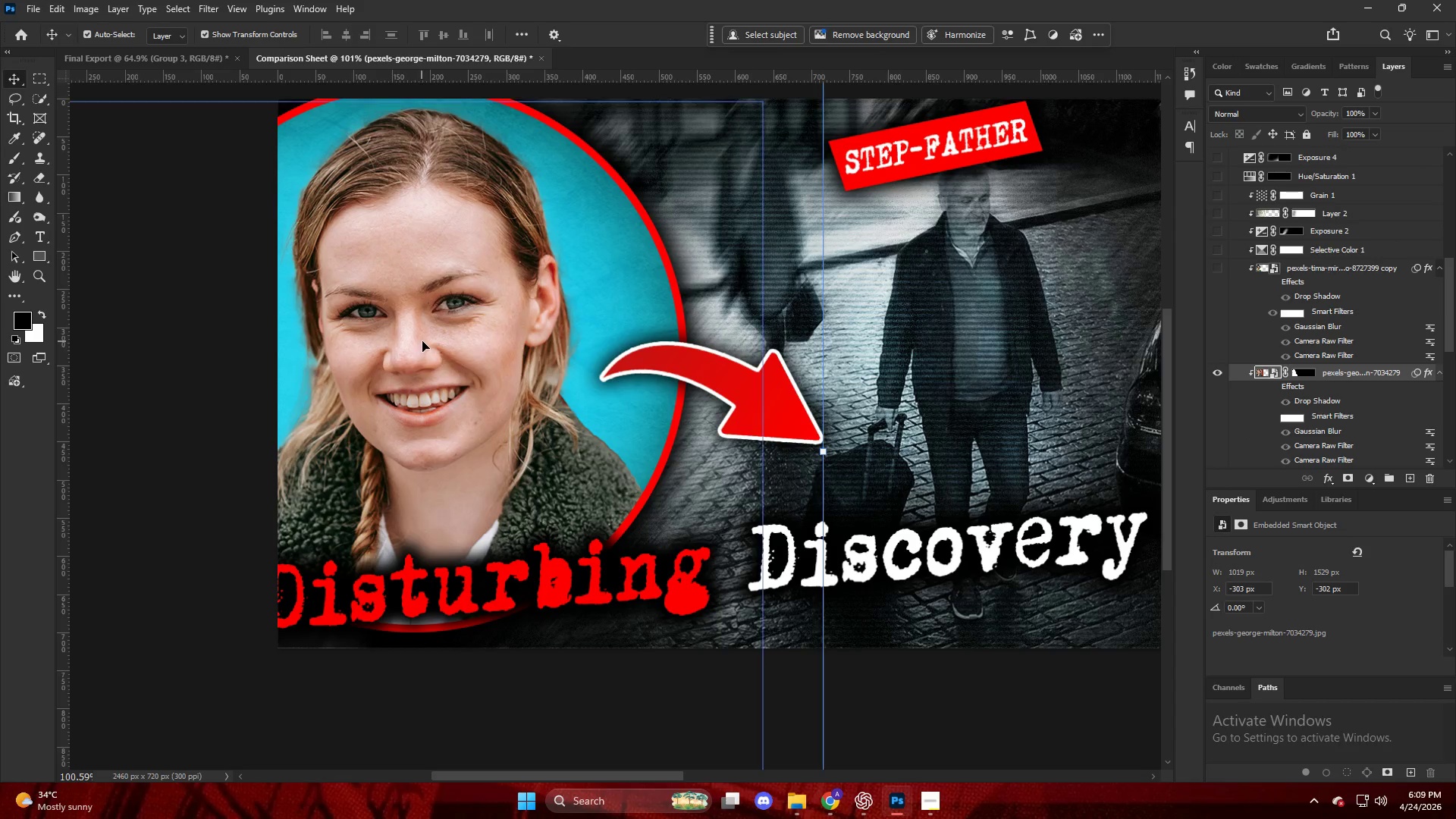 
scroll: coordinate [1392, 372], scroll_direction: down, amount: 2.0
 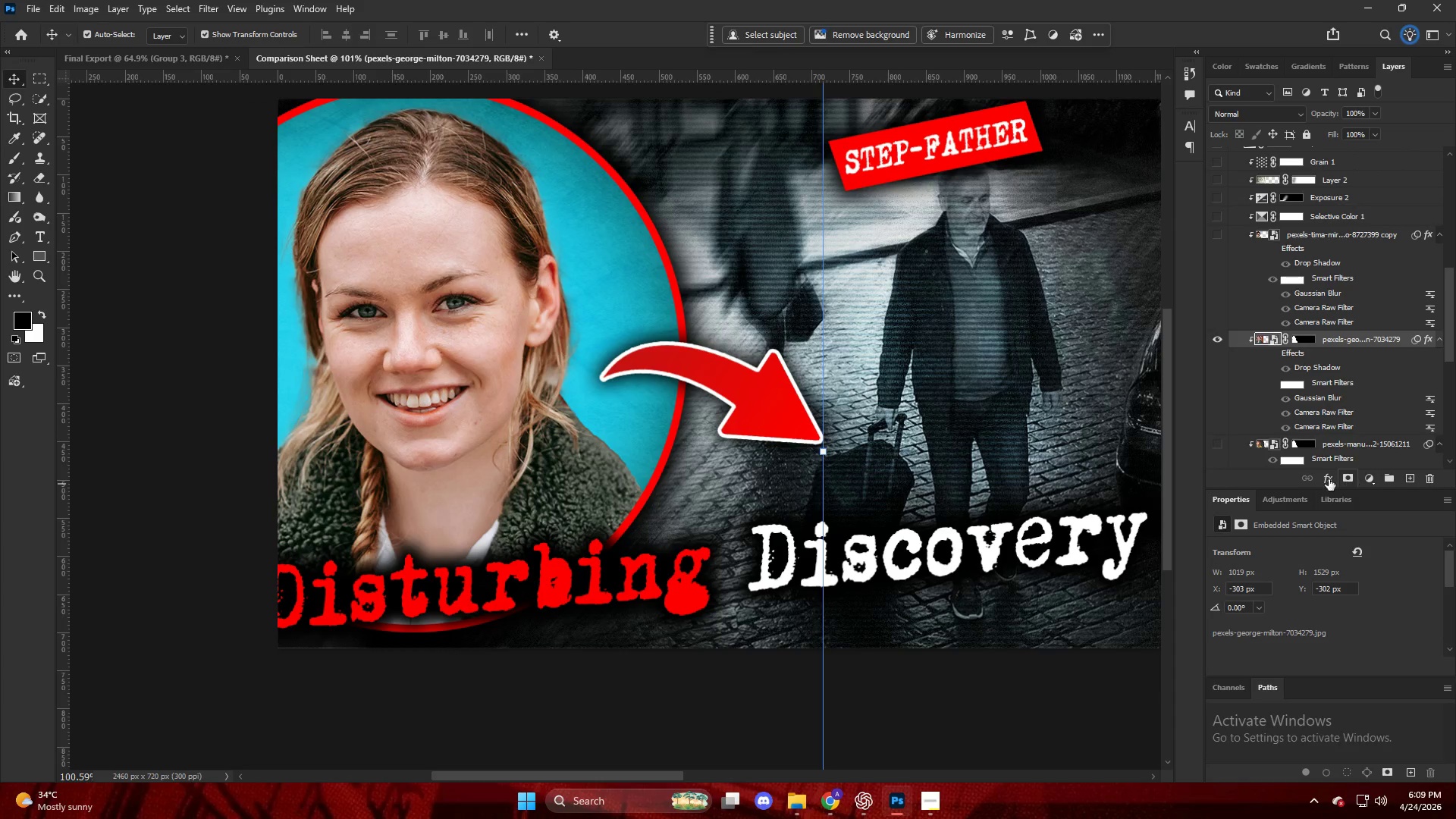 
left_click([1329, 479])
 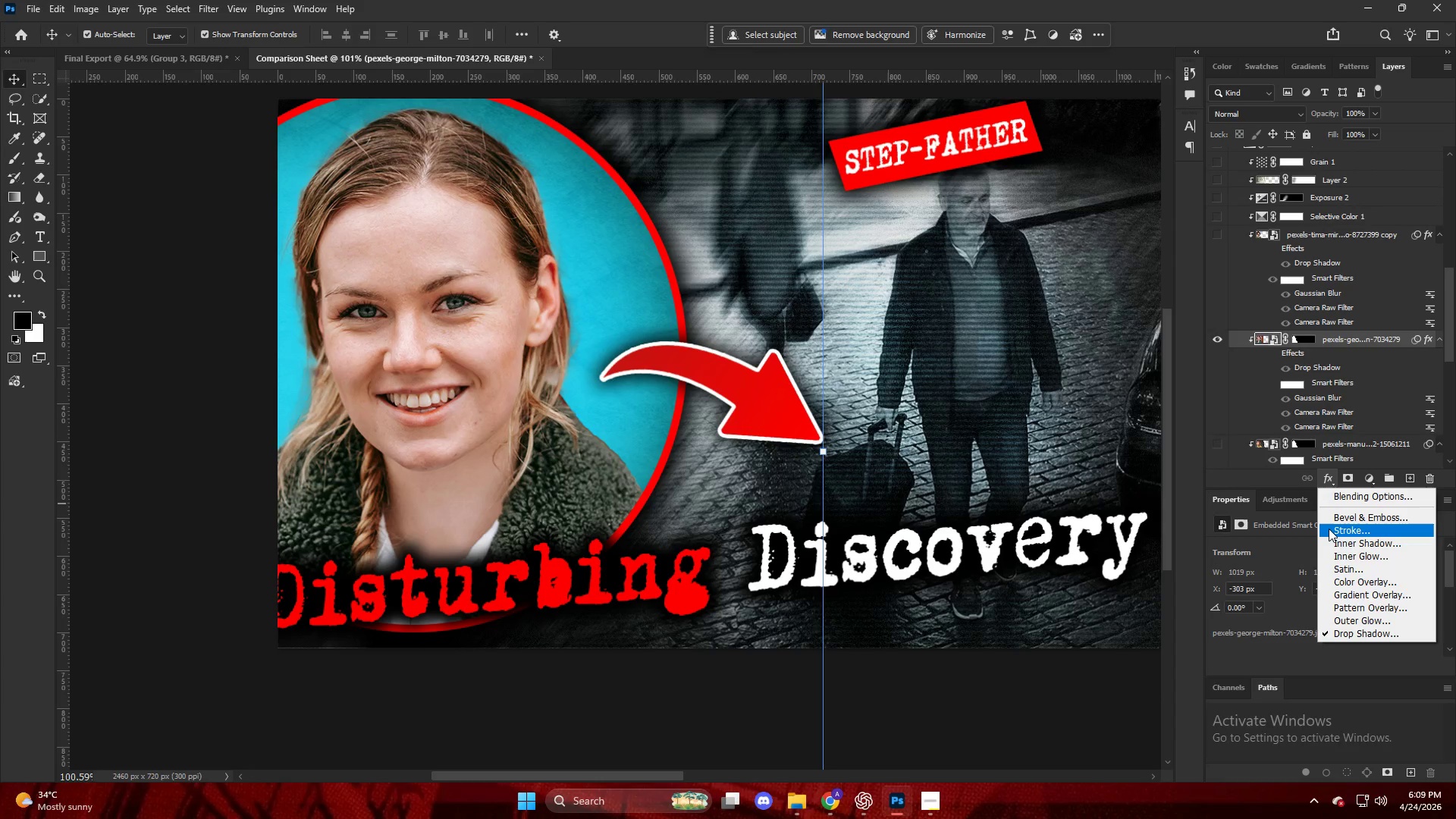 
left_click([1329, 529])
 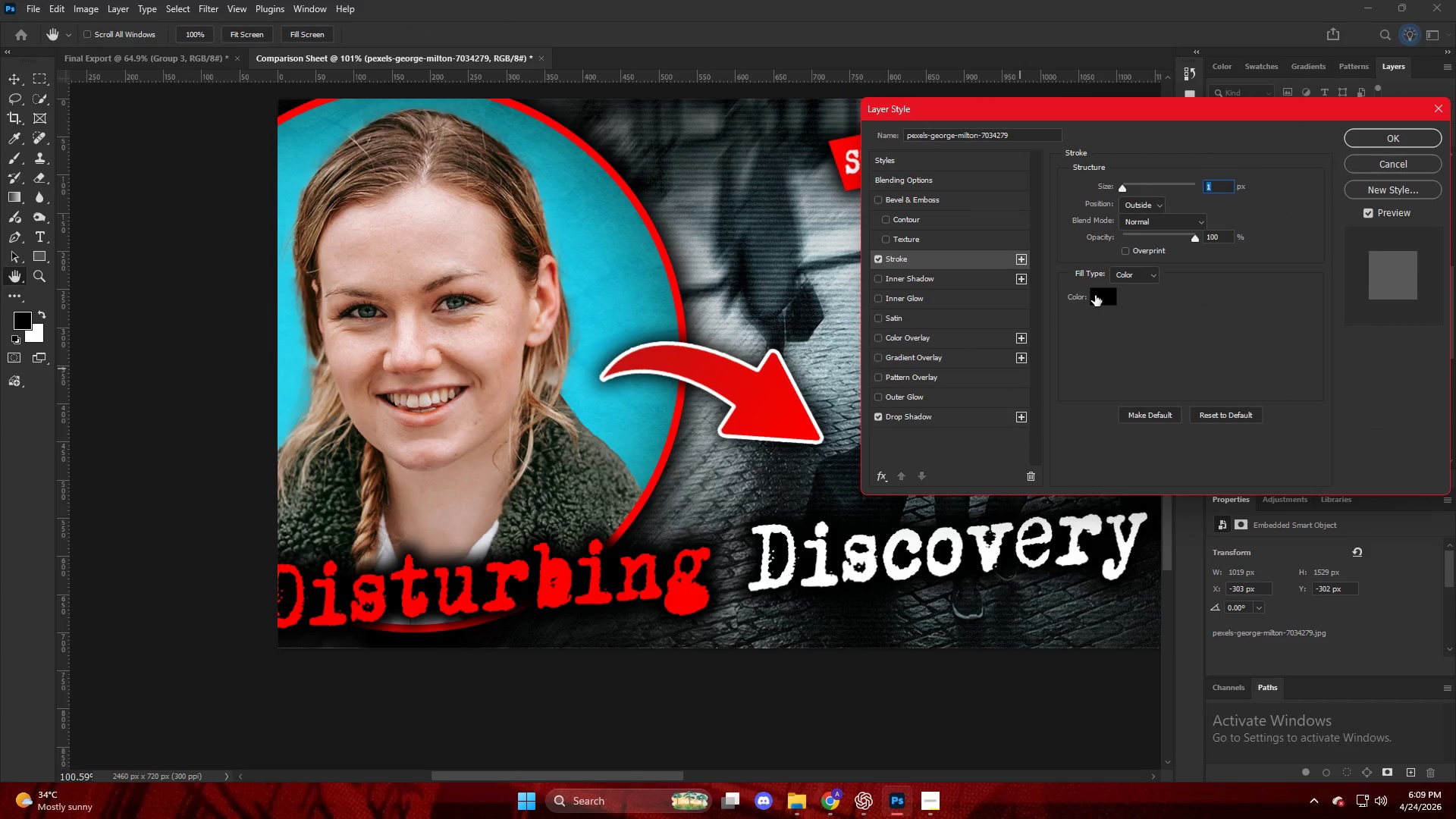 
wait(6.05)
 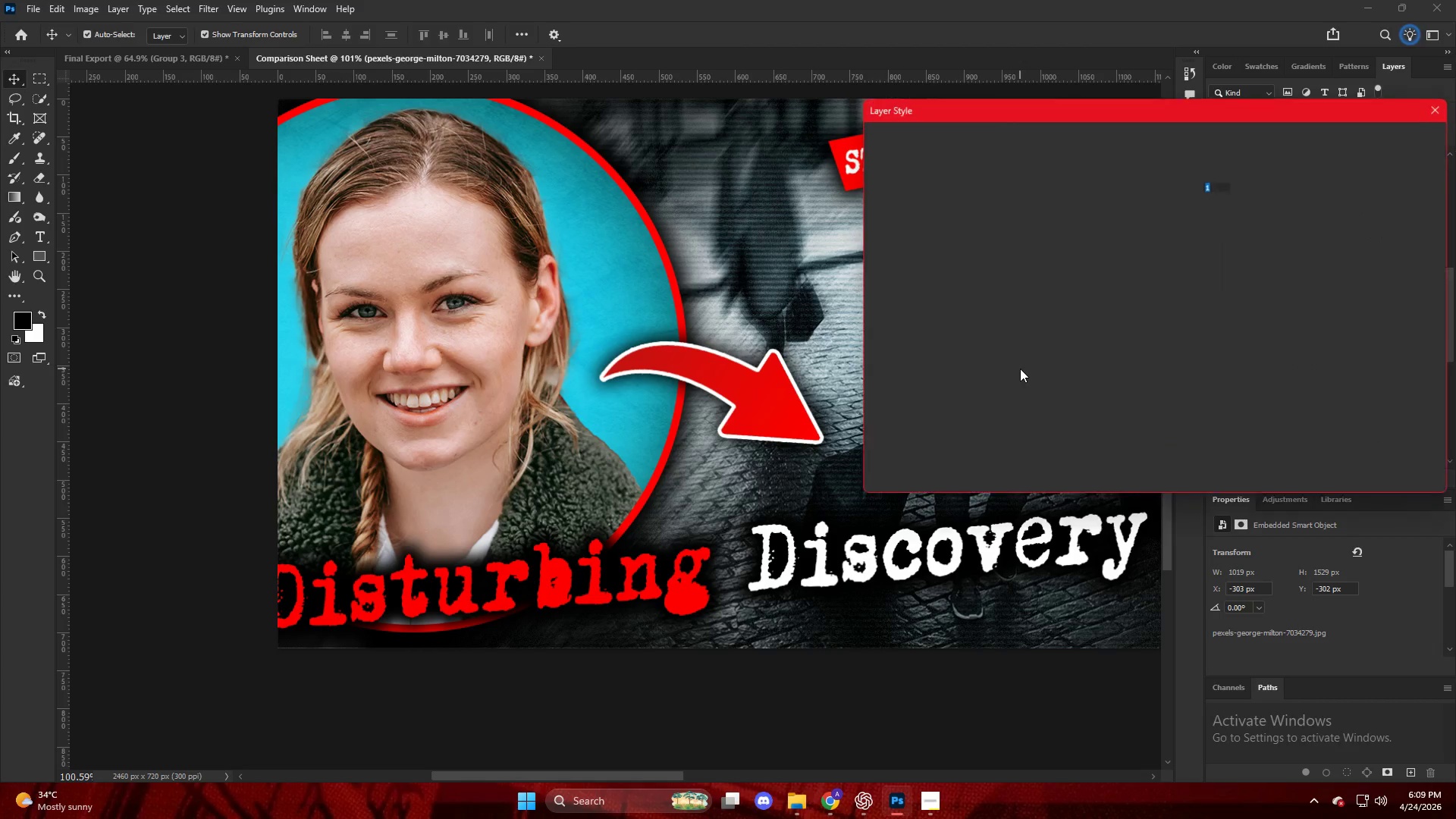 
left_click([1363, 168])
 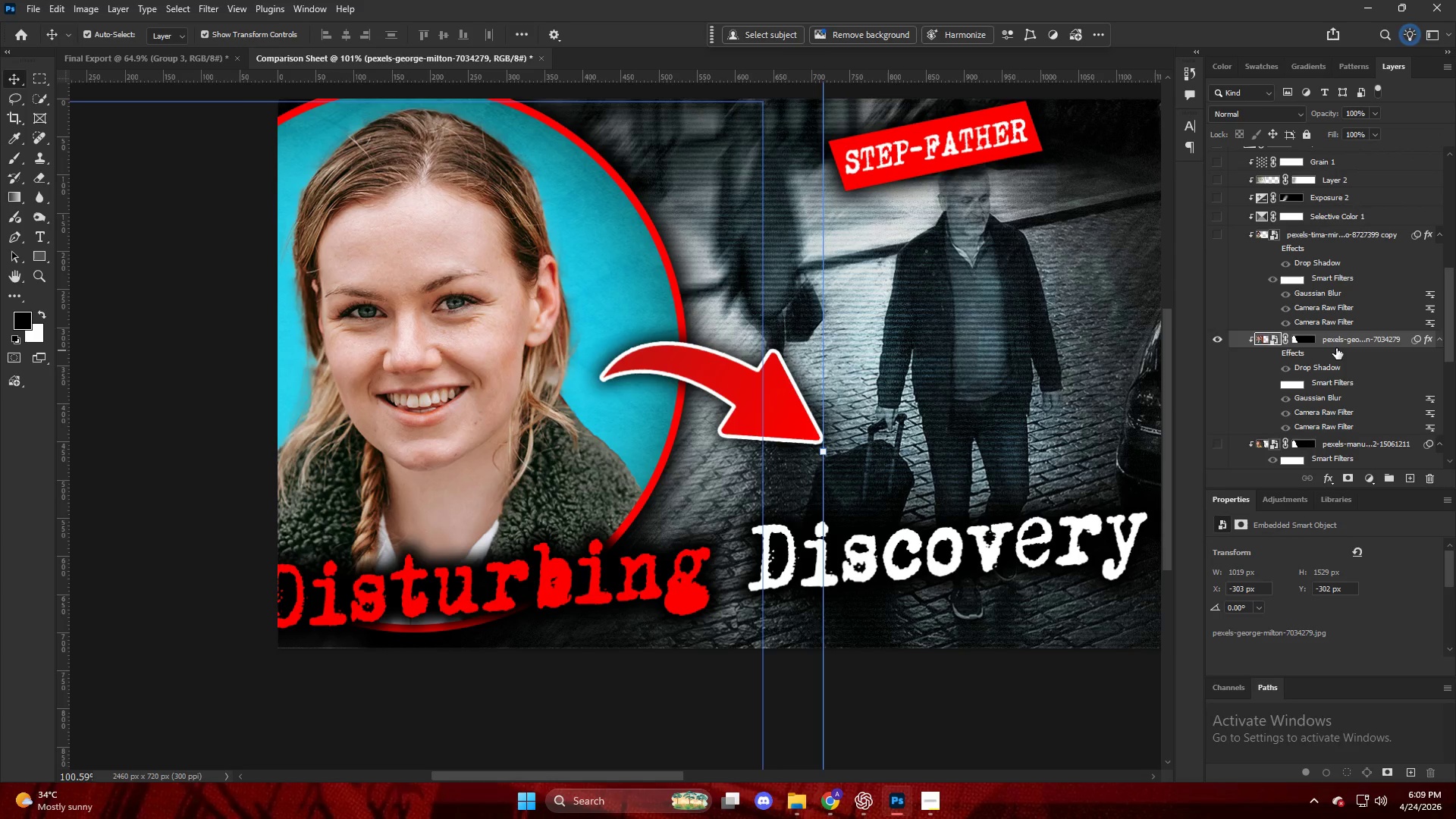 
hold_key(key=AltLeft, duration=1.45)
left_click([1315, 436])
 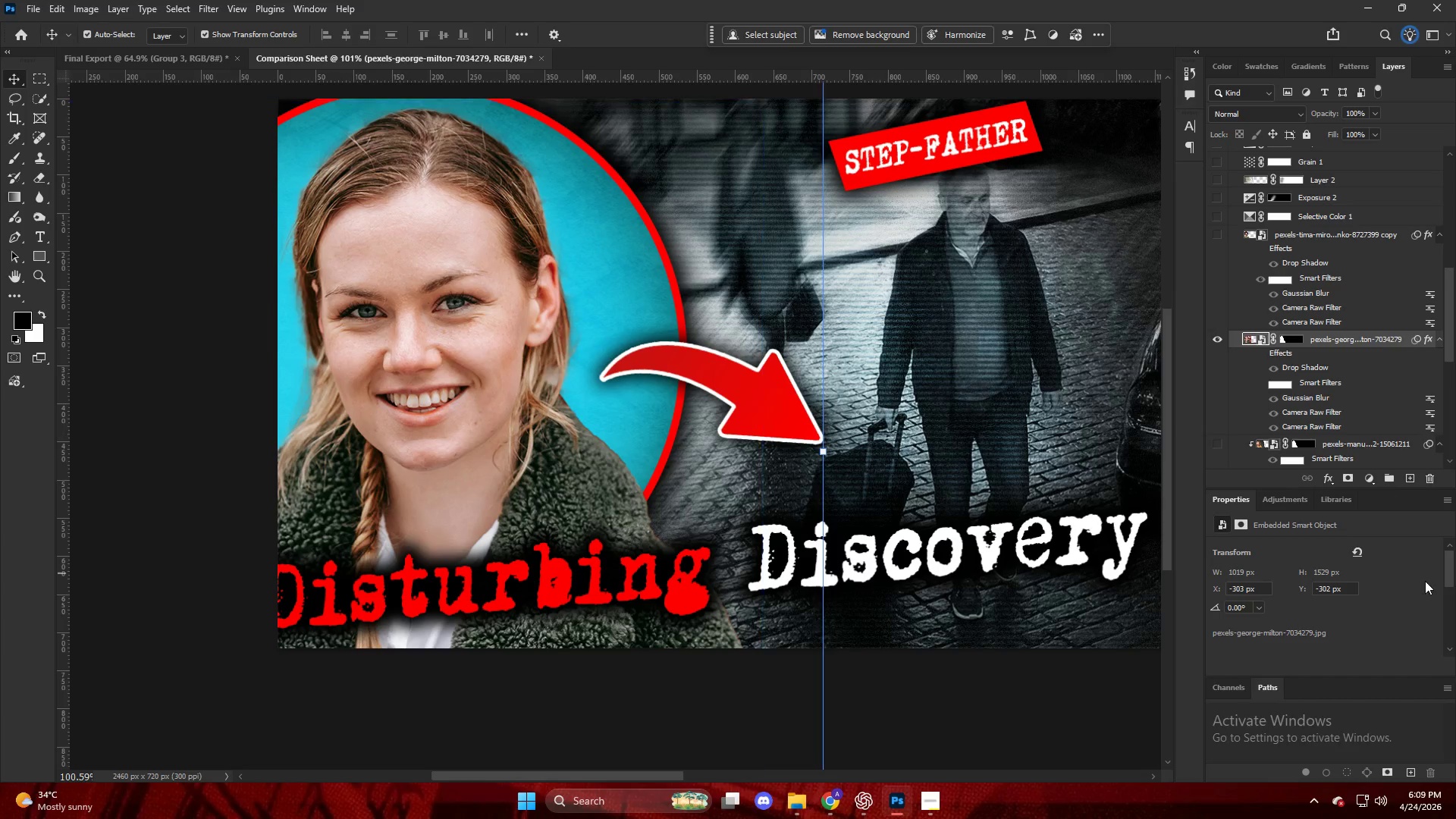 
left_click([1322, 479])
 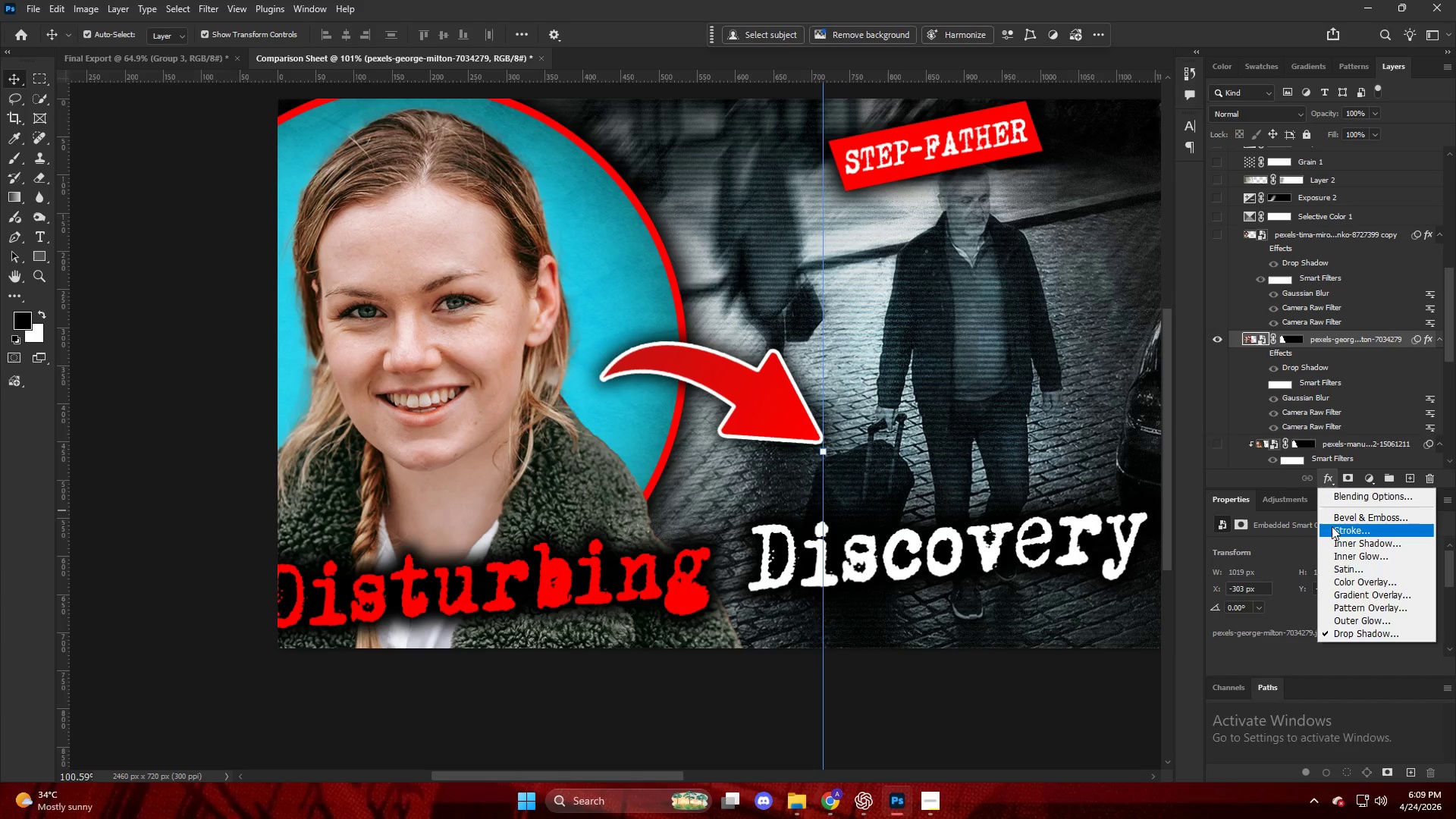 
left_click([1332, 528])
 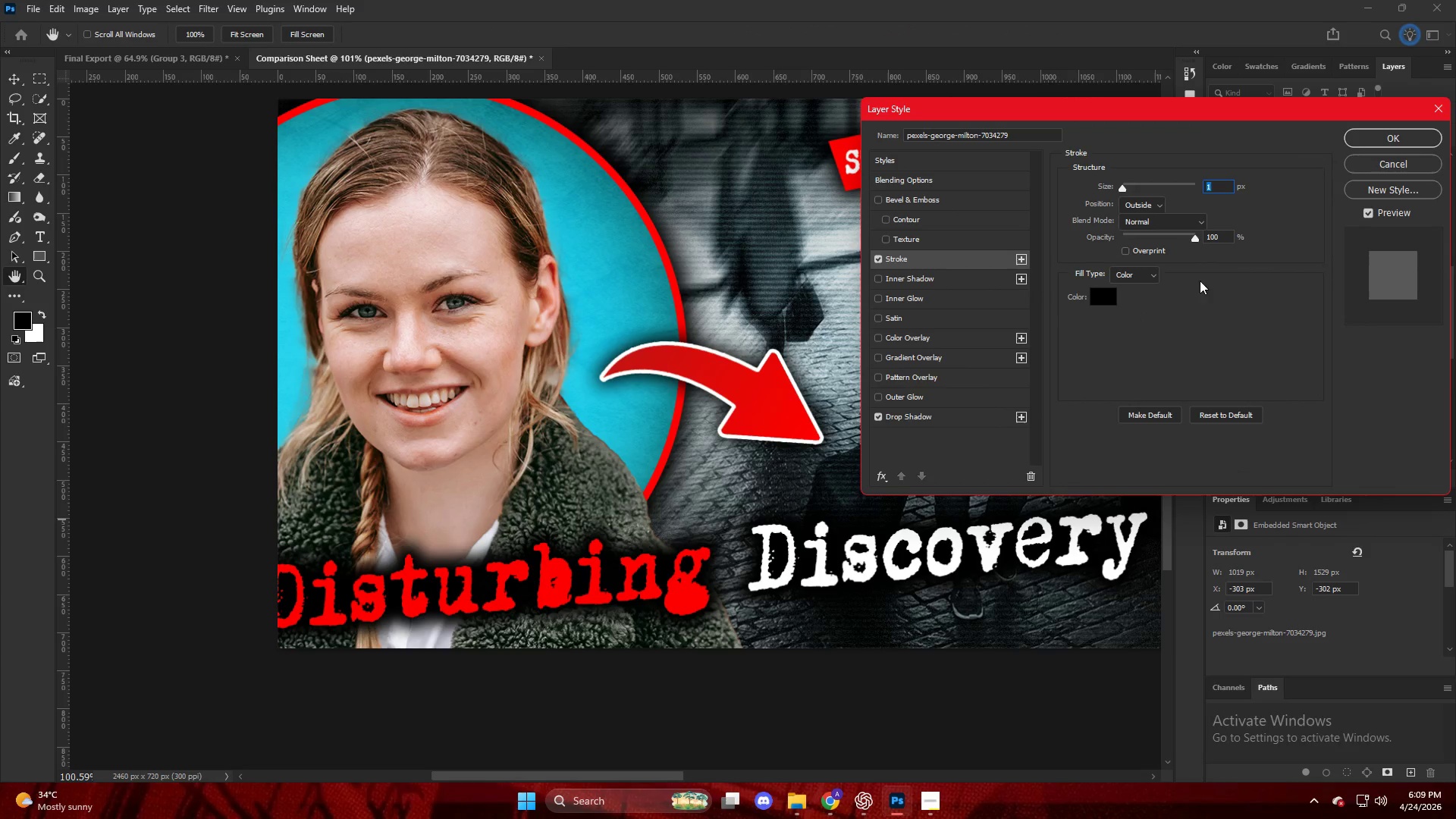 
left_click_drag(start_coordinate=[1130, 187], to_coordinate=[1138, 191])
 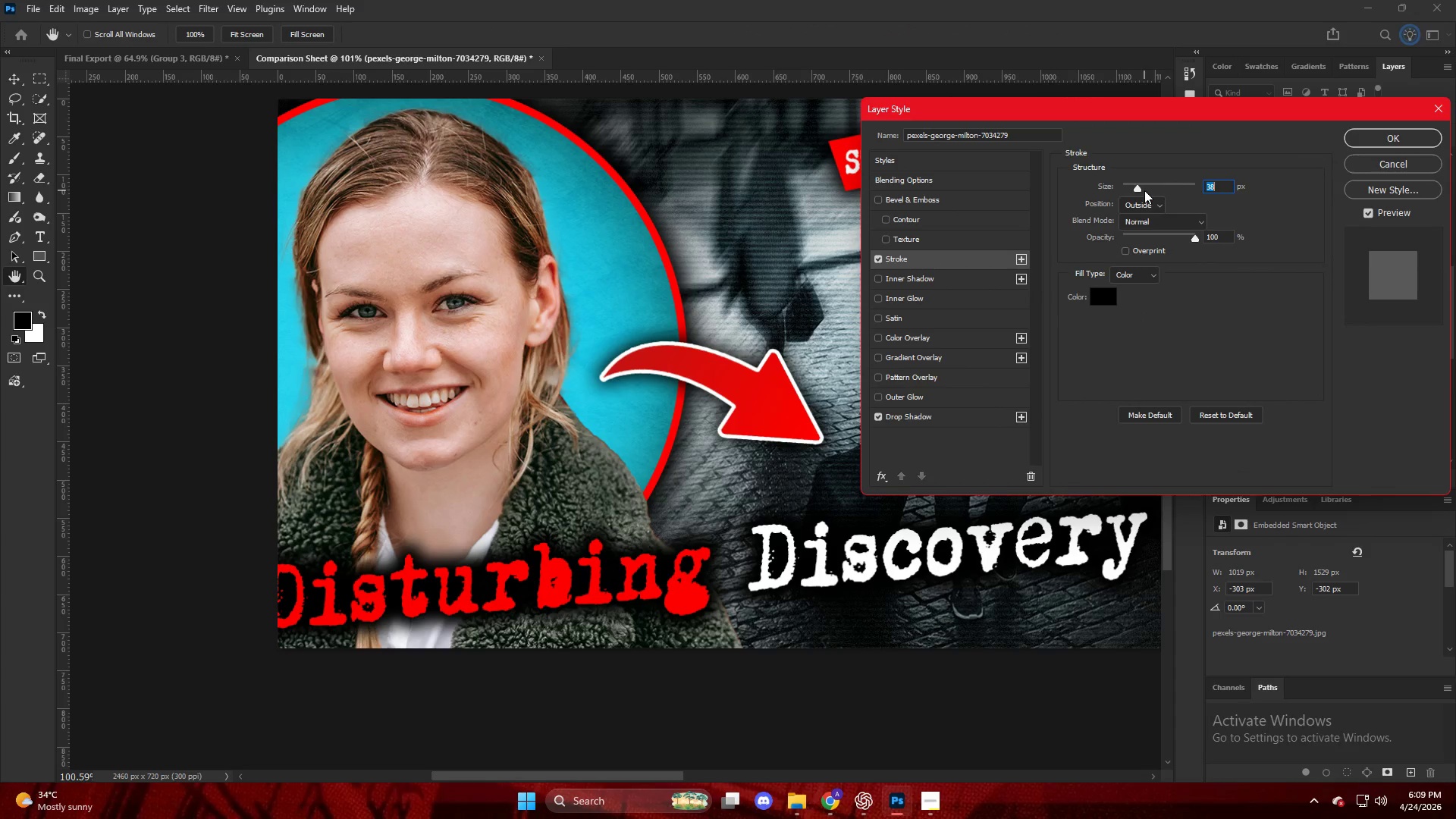 
key(NumpadEnter)
 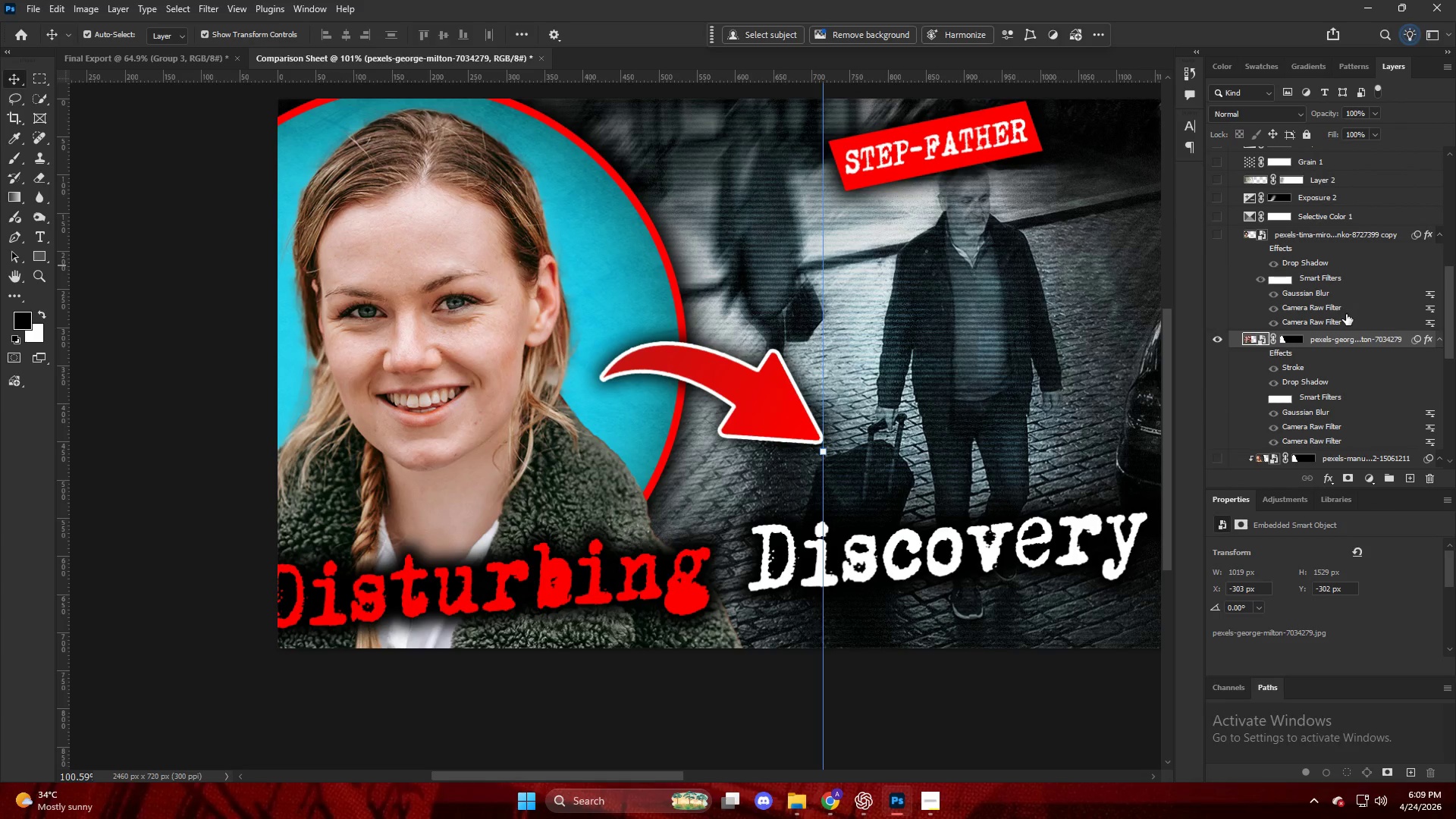 
scroll: coordinate [1338, 318], scroll_direction: up, amount: 12.0
 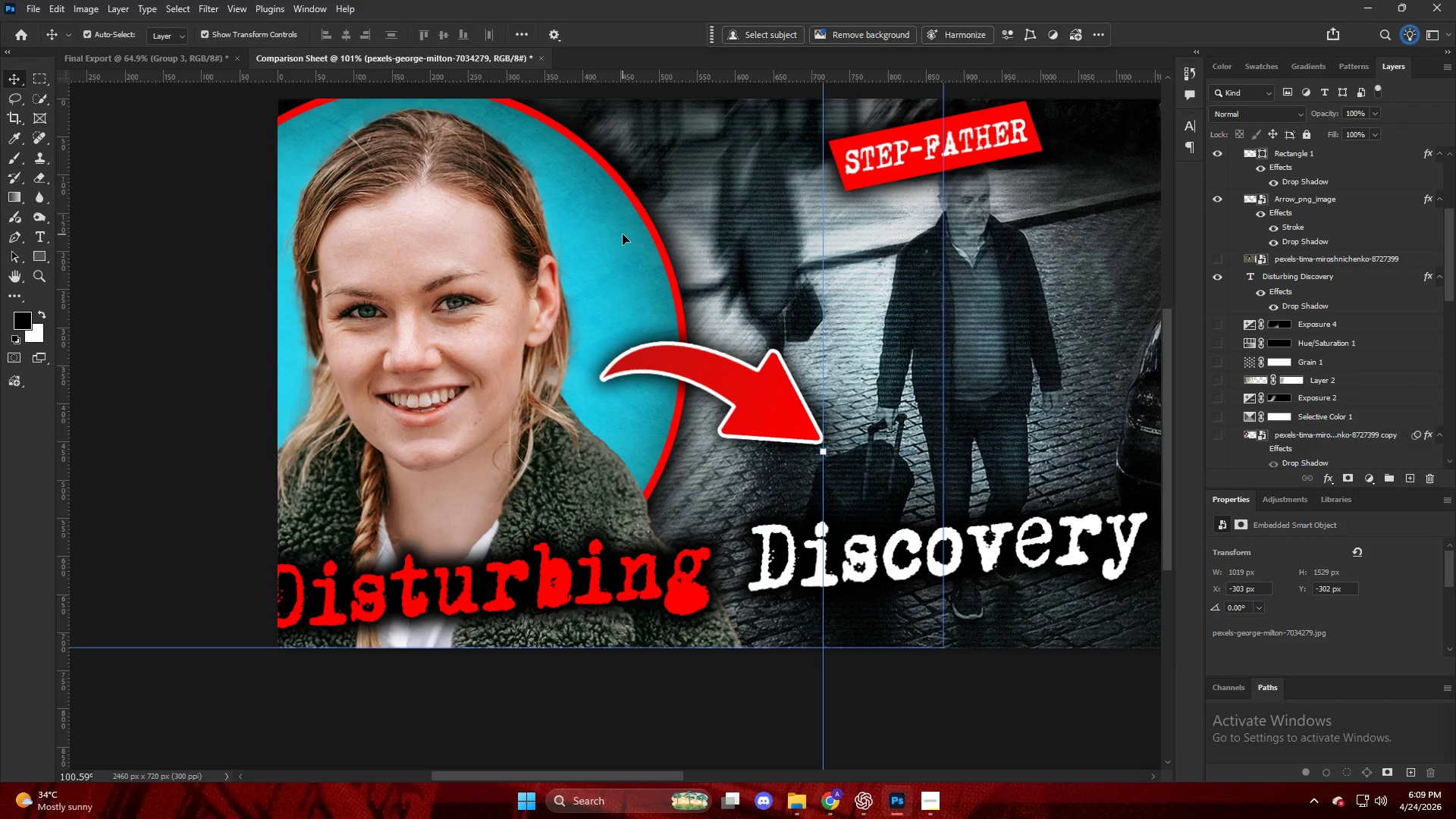 
left_click_drag(start_coordinate=[386, 275], to_coordinate=[420, 277])
 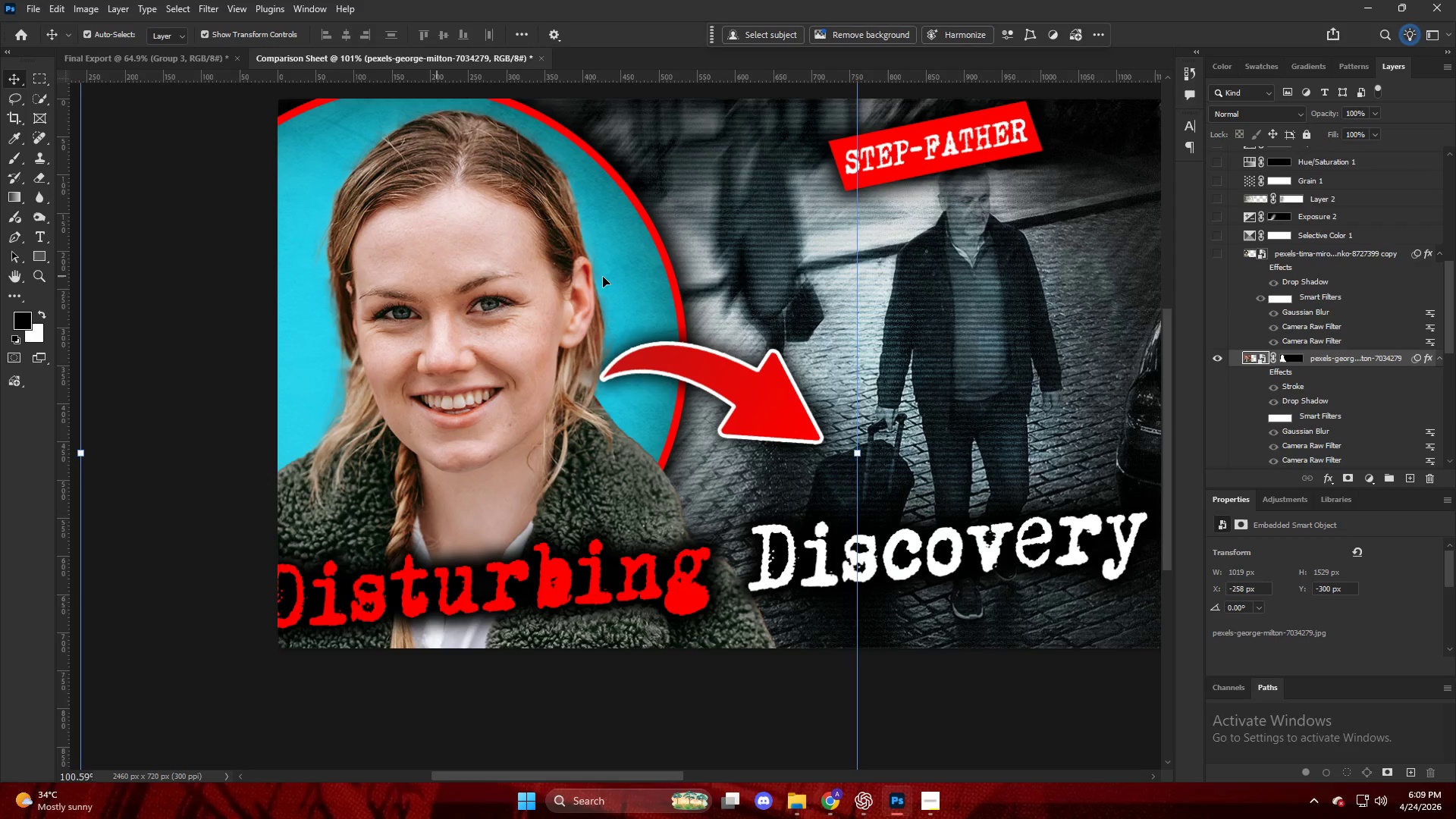 
key(Control+ControlLeft)
 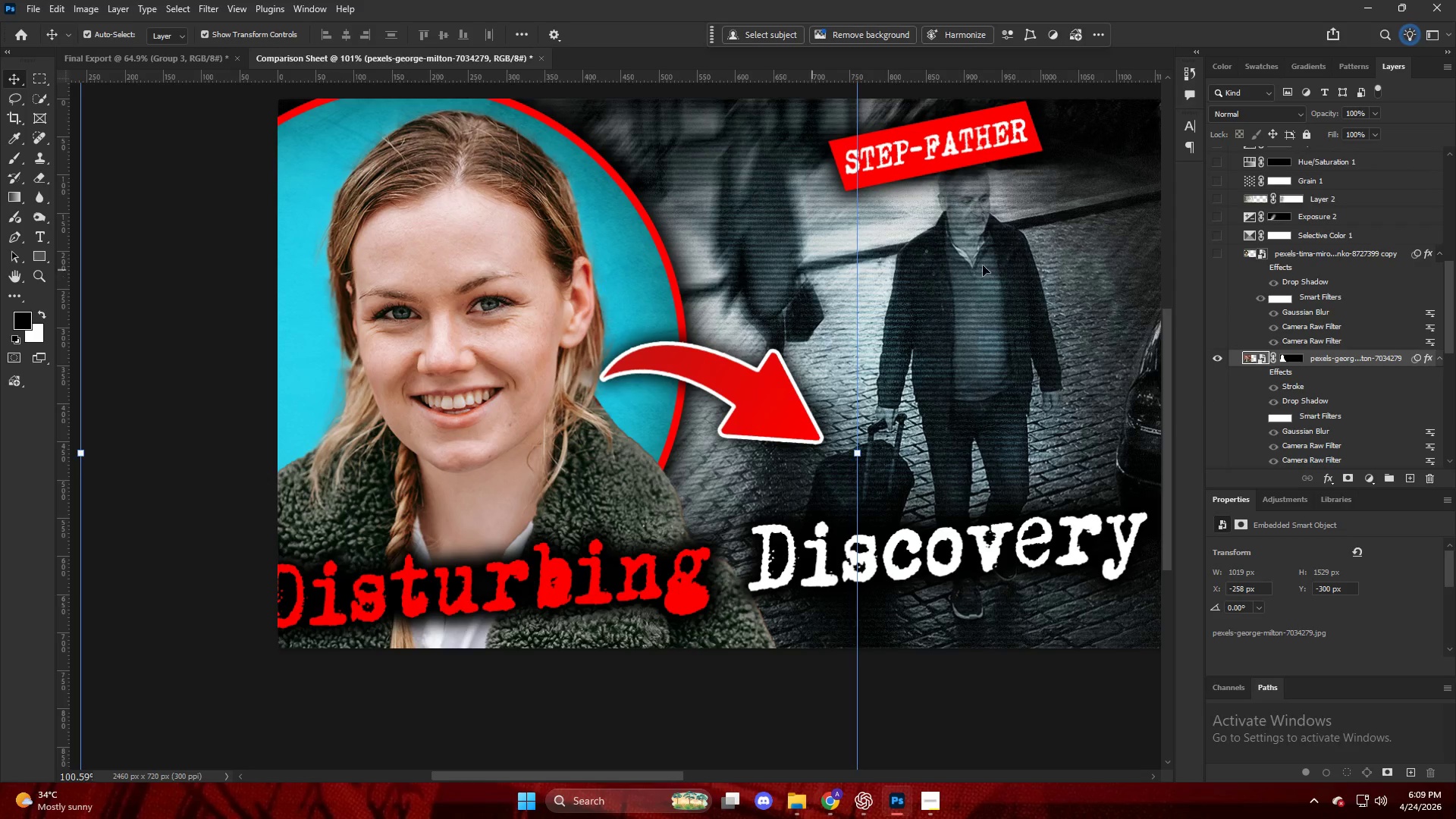 
key(Control+Z)
 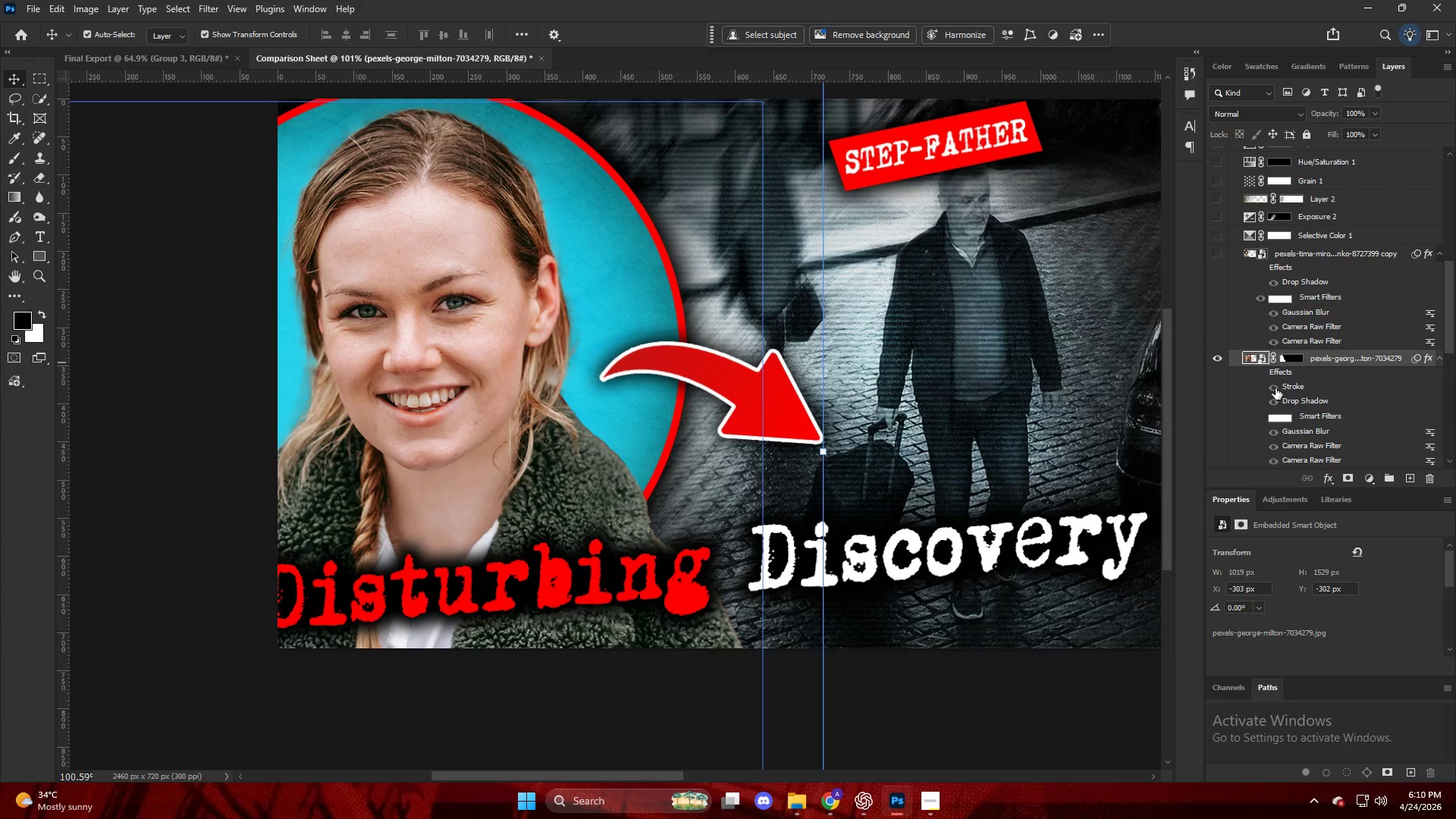 
left_click_drag(start_coordinate=[1415, 360], to_coordinate=[1429, 483])
 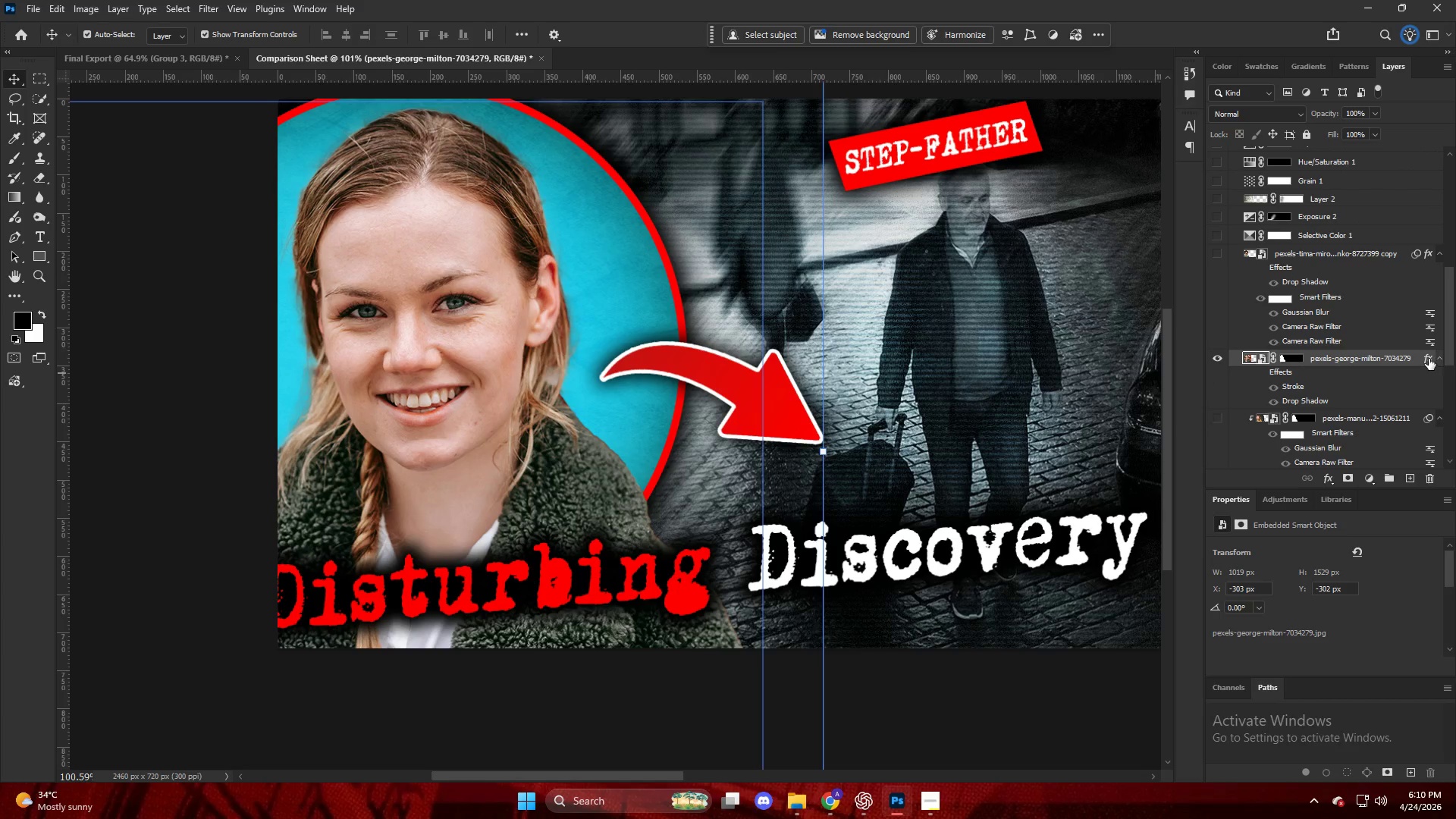 
left_click_drag(start_coordinate=[1429, 357], to_coordinate=[1426, 363])
 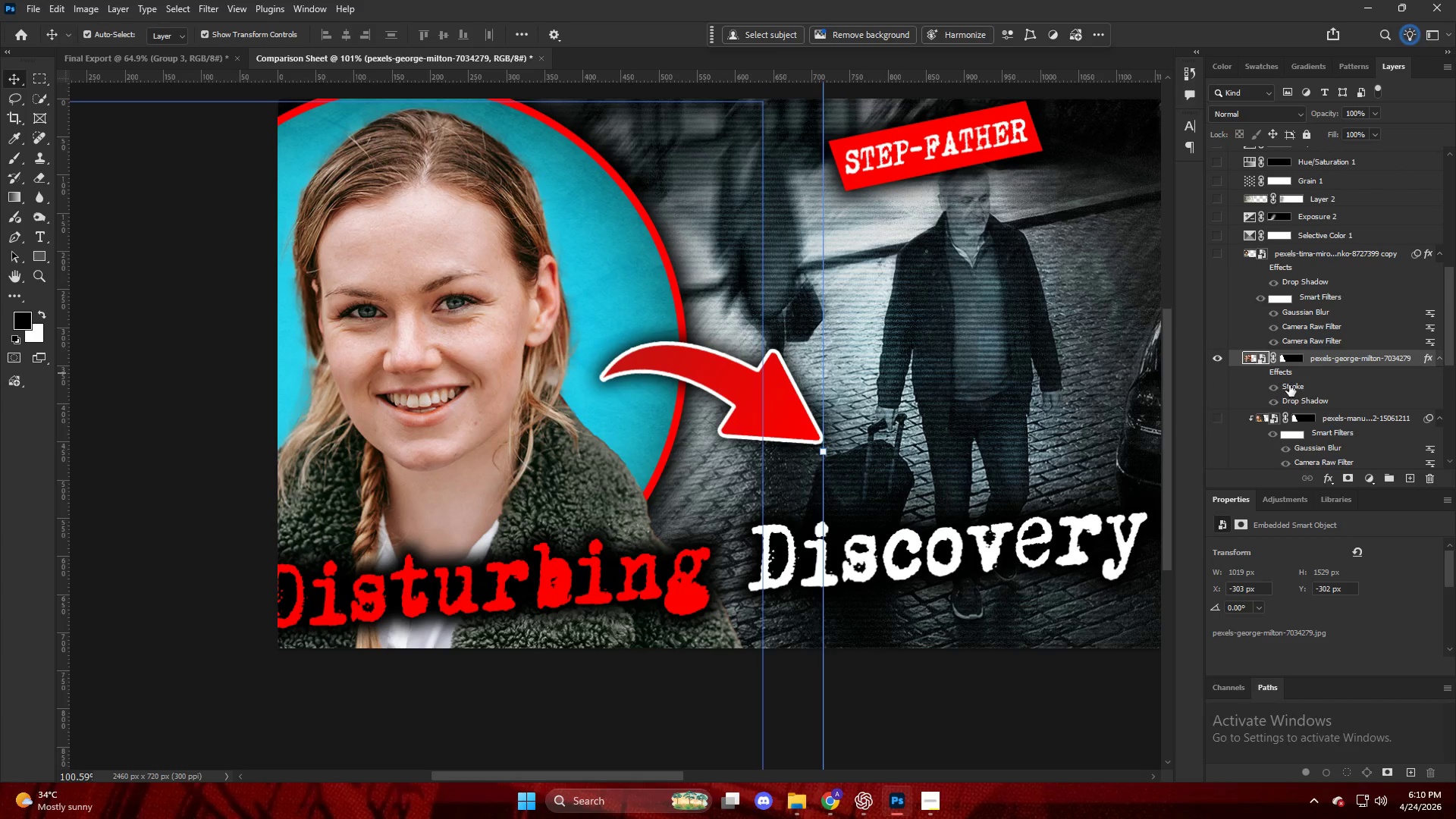 
left_click([1273, 390])
 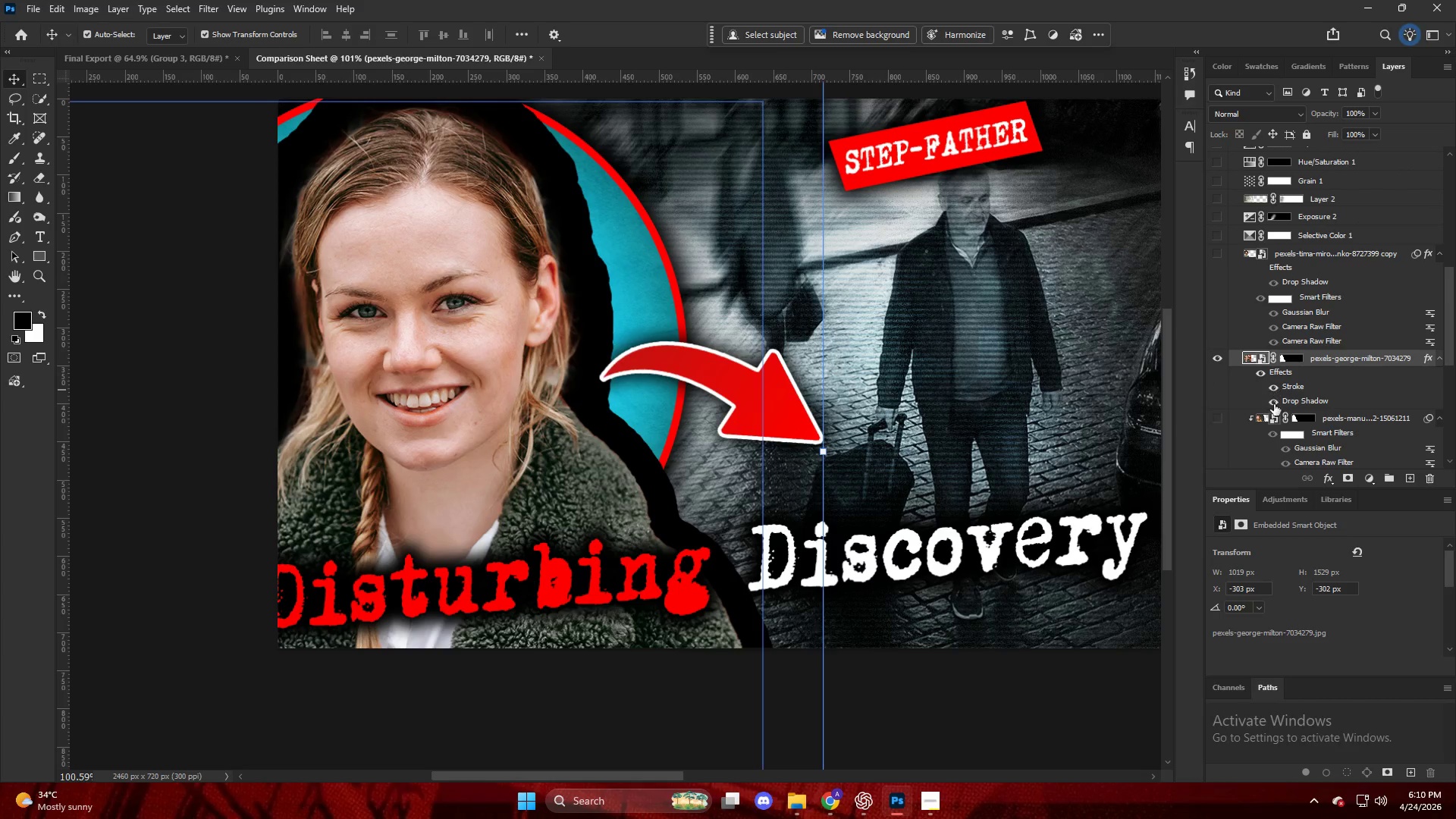 
left_click([1273, 403])
 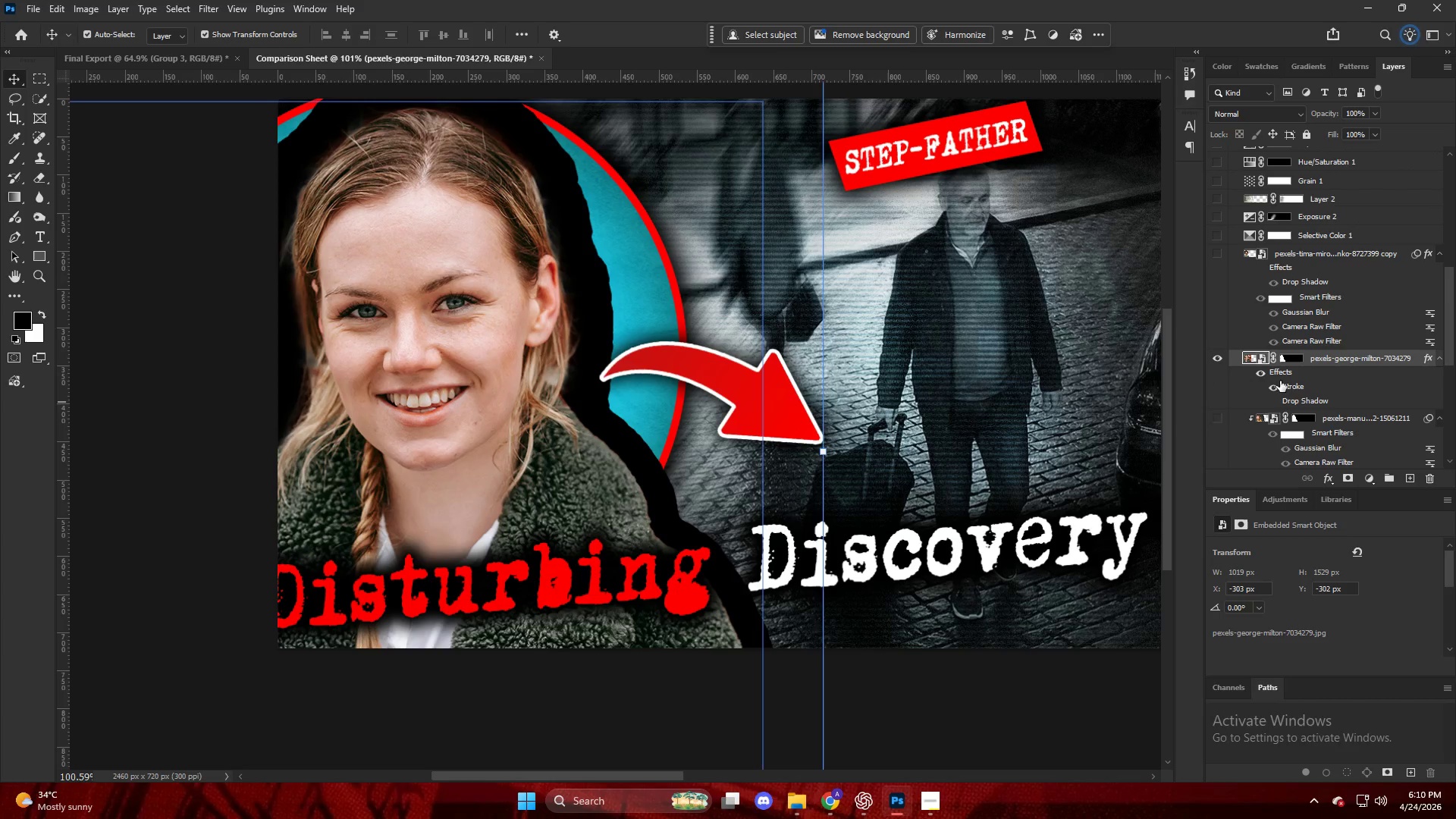 
left_click([1284, 388])
 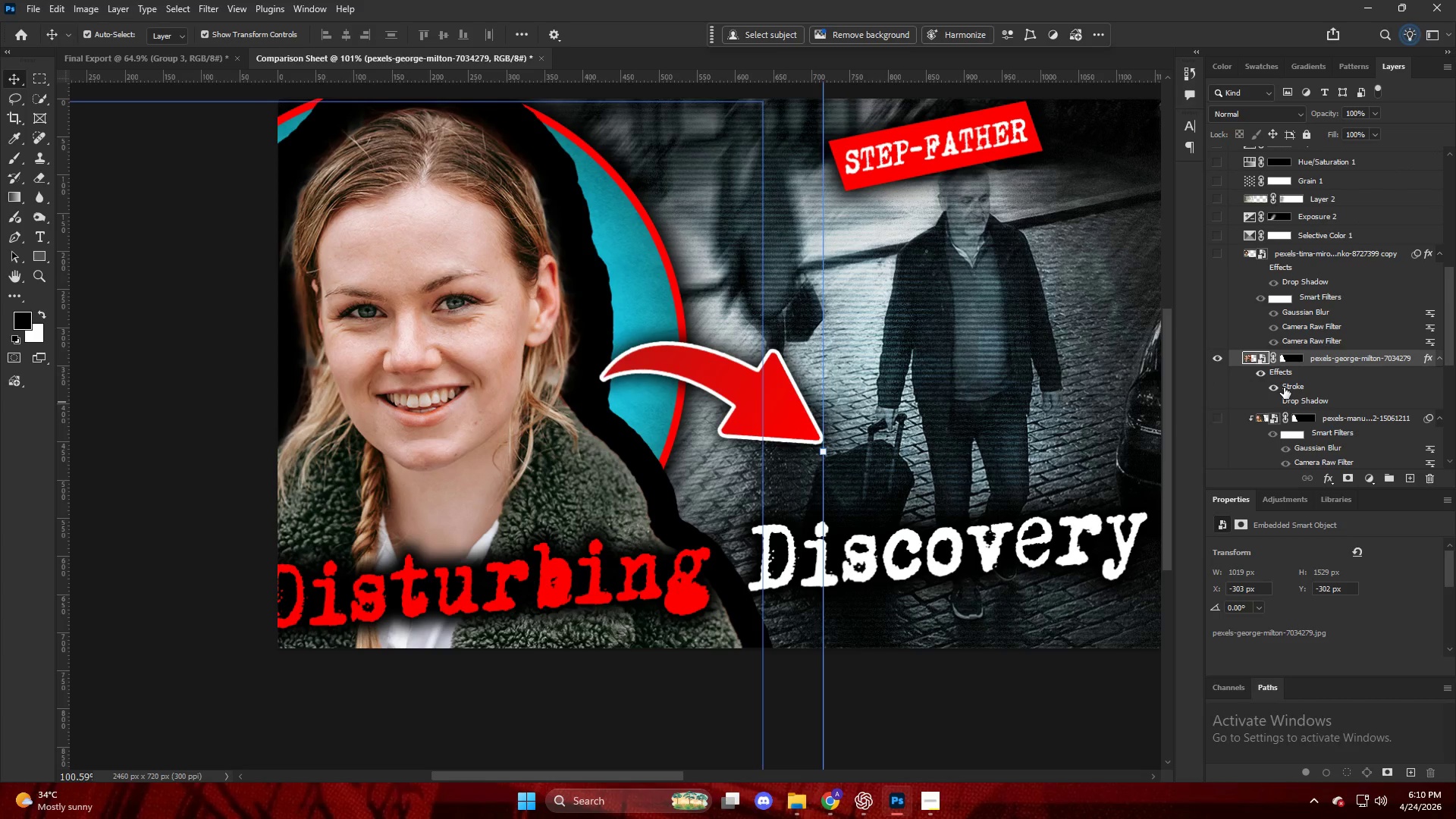 
triple_click([1284, 388])
 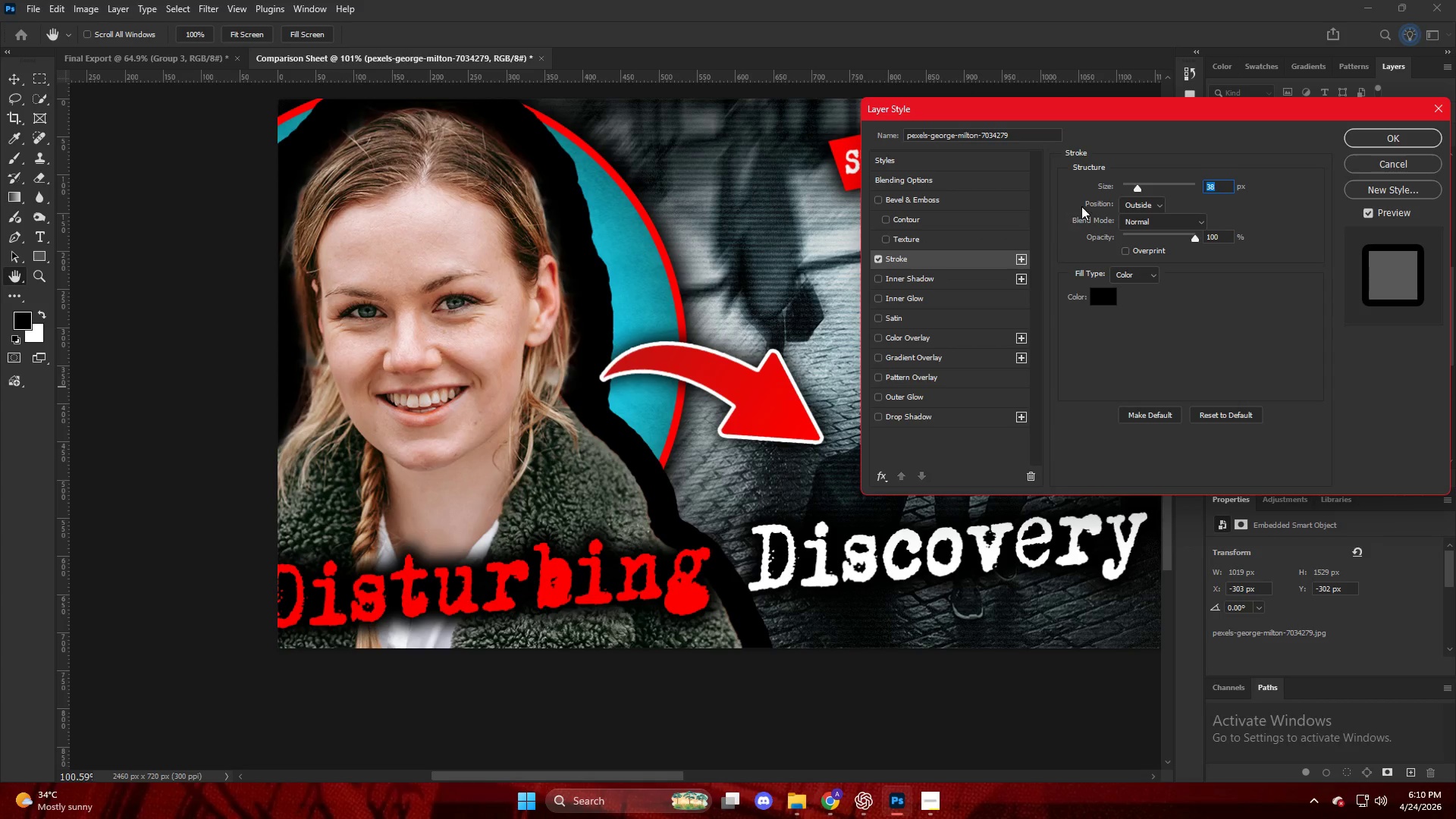 
left_click_drag(start_coordinate=[1138, 189], to_coordinate=[1117, 188])
 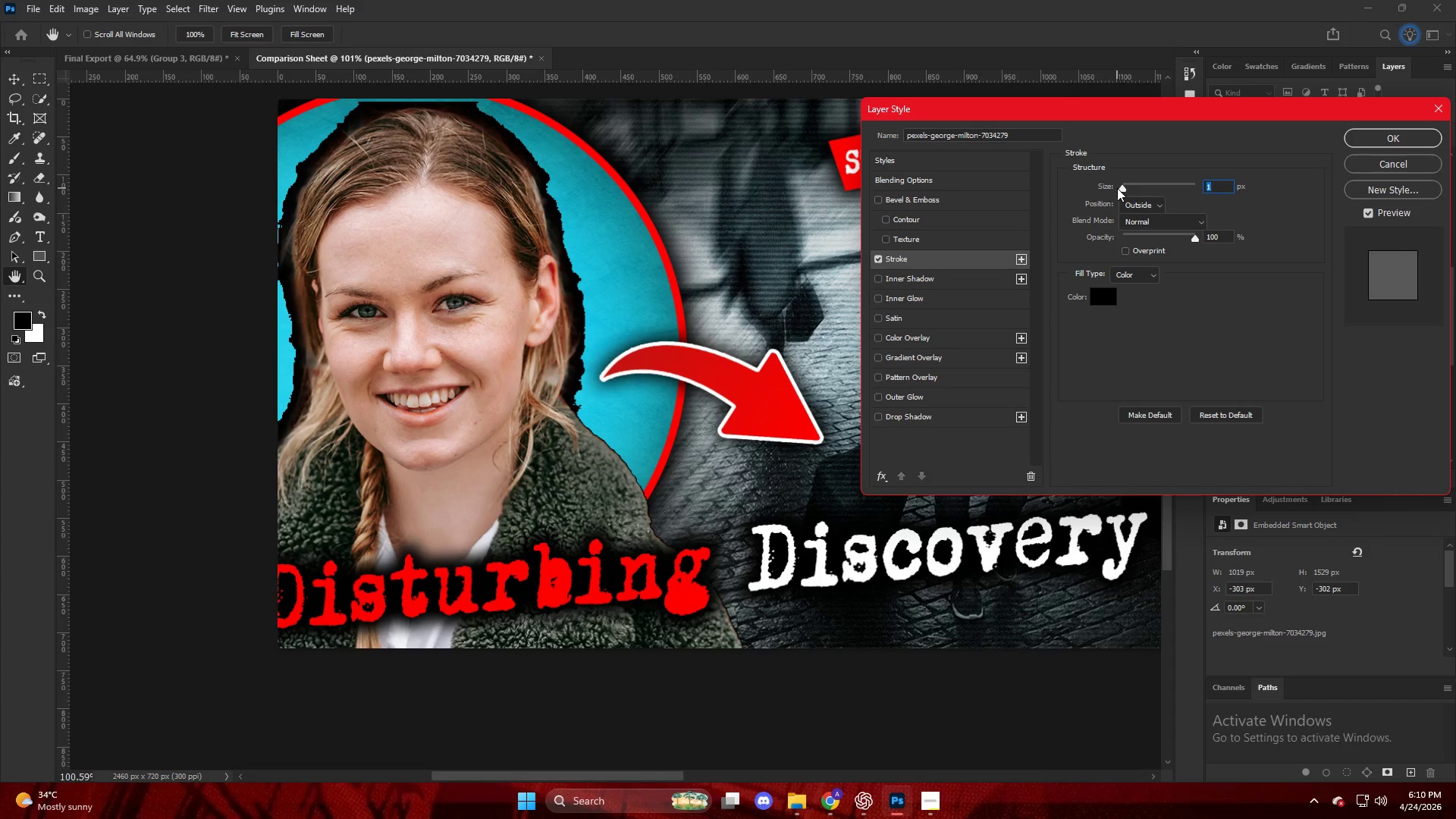 
key(NumpadEnter)
 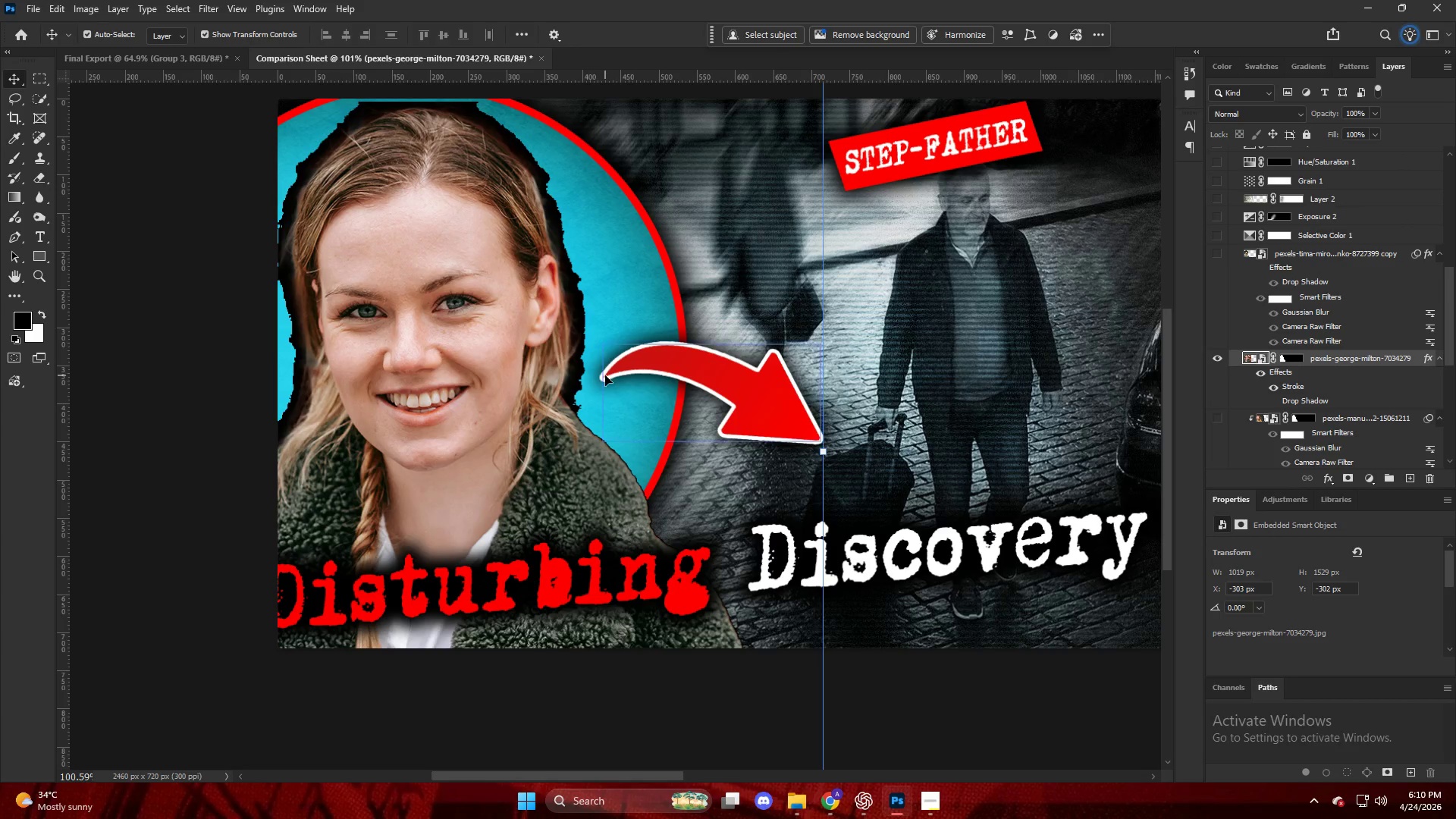 
key(Alt+AltLeft)
 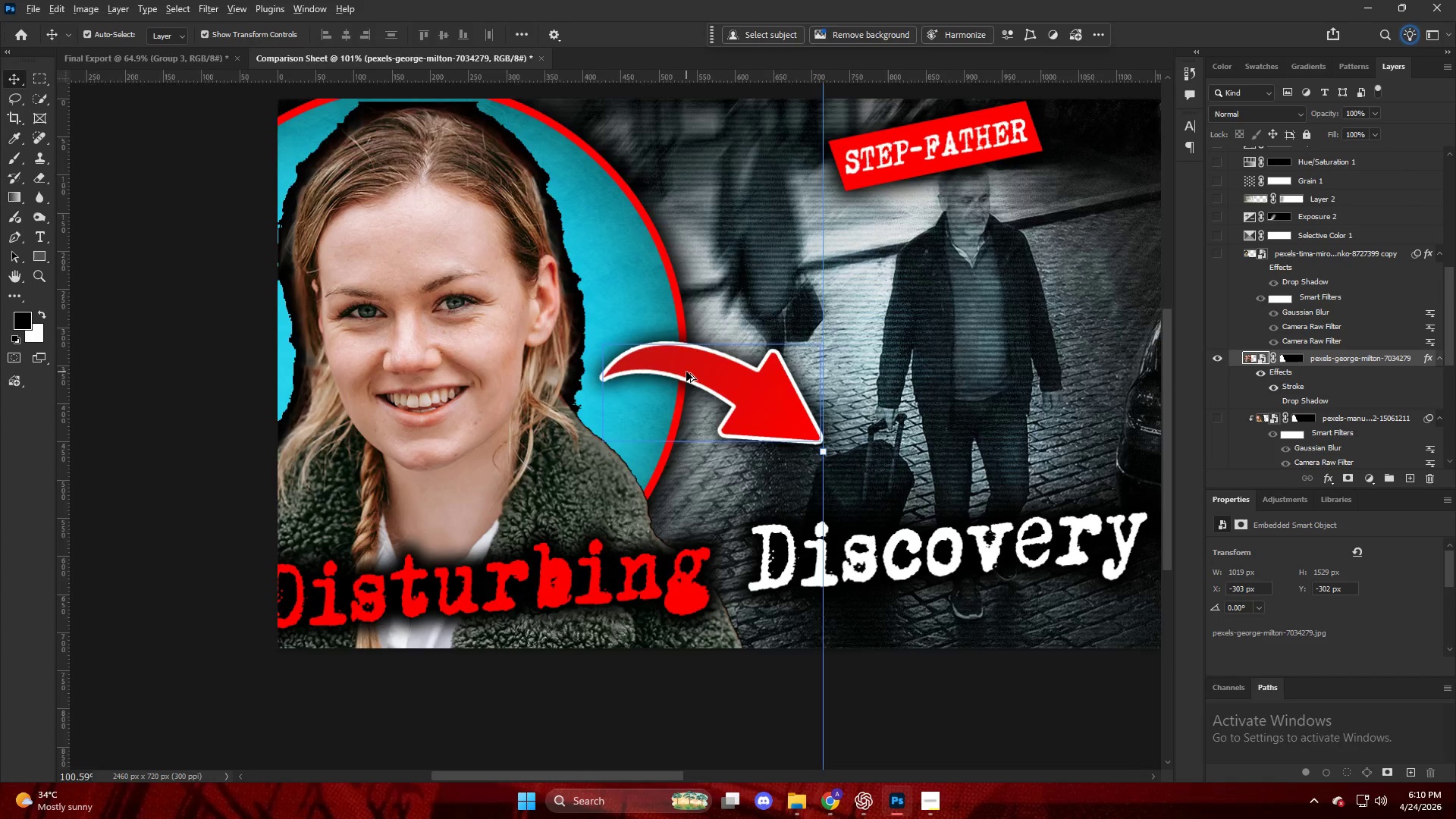 
key(Alt+AltLeft)
 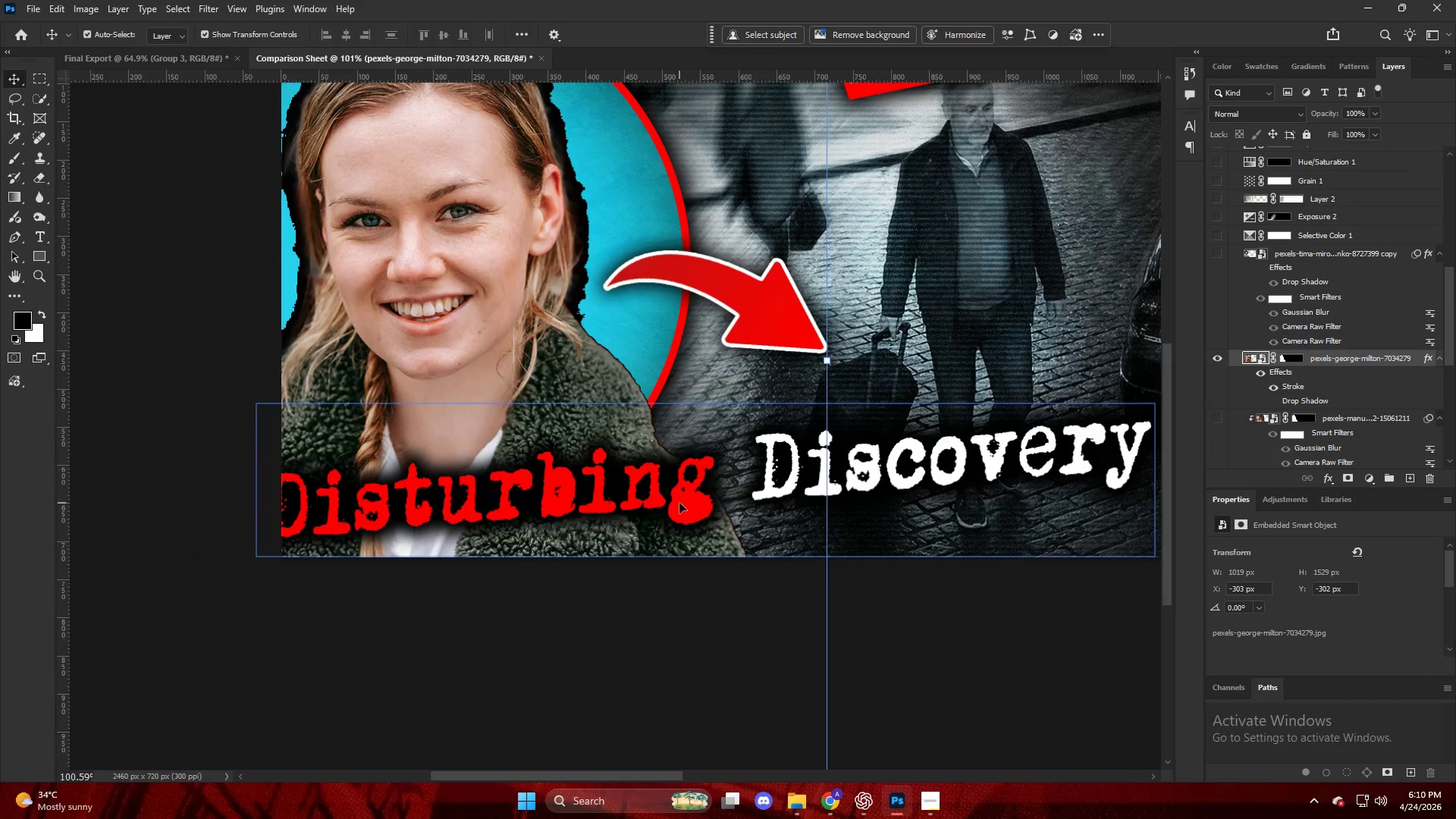 
scroll: coordinate [671, 526], scroll_direction: down, amount: 4.0
 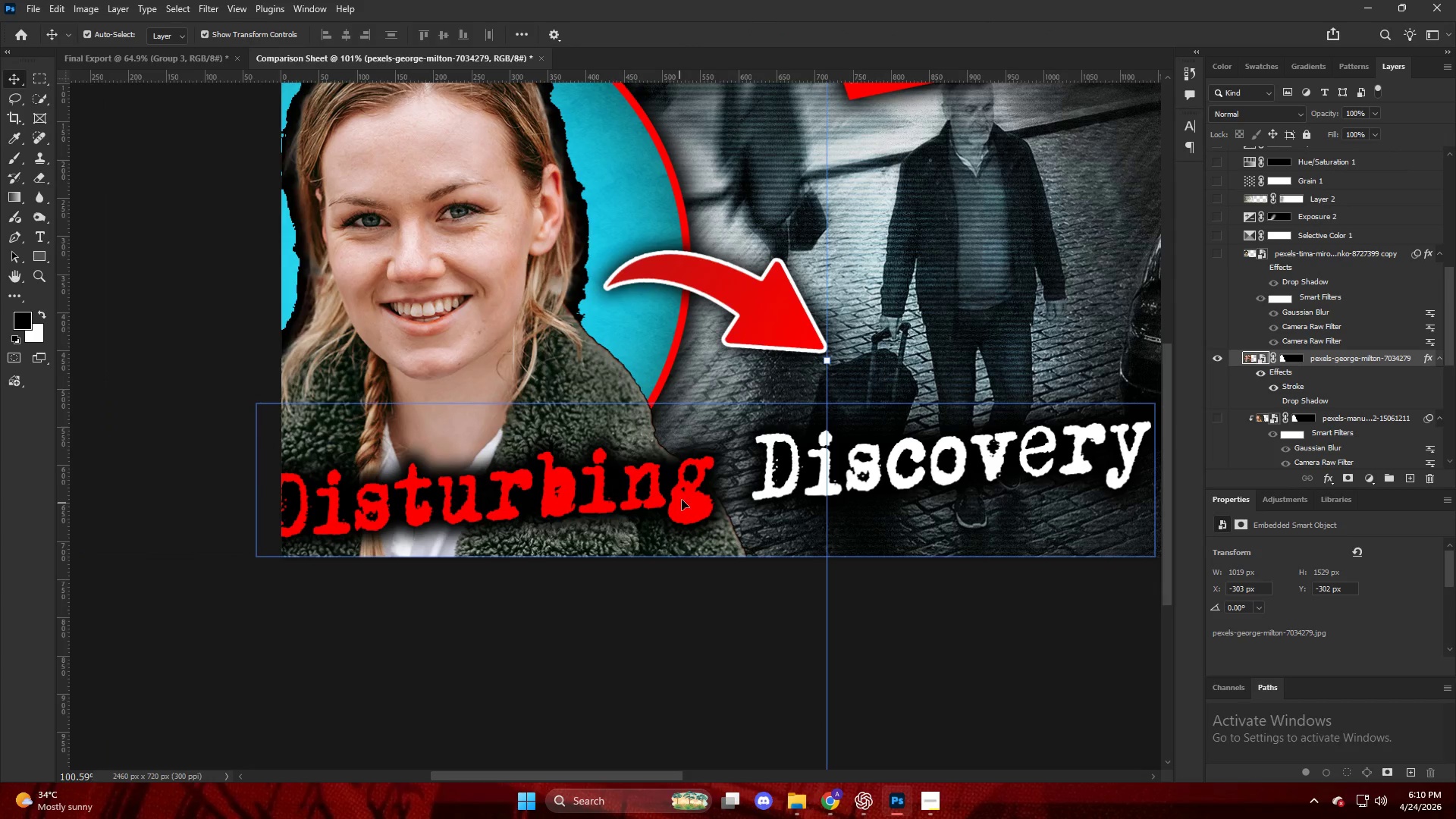 
key(Alt+AltLeft)
 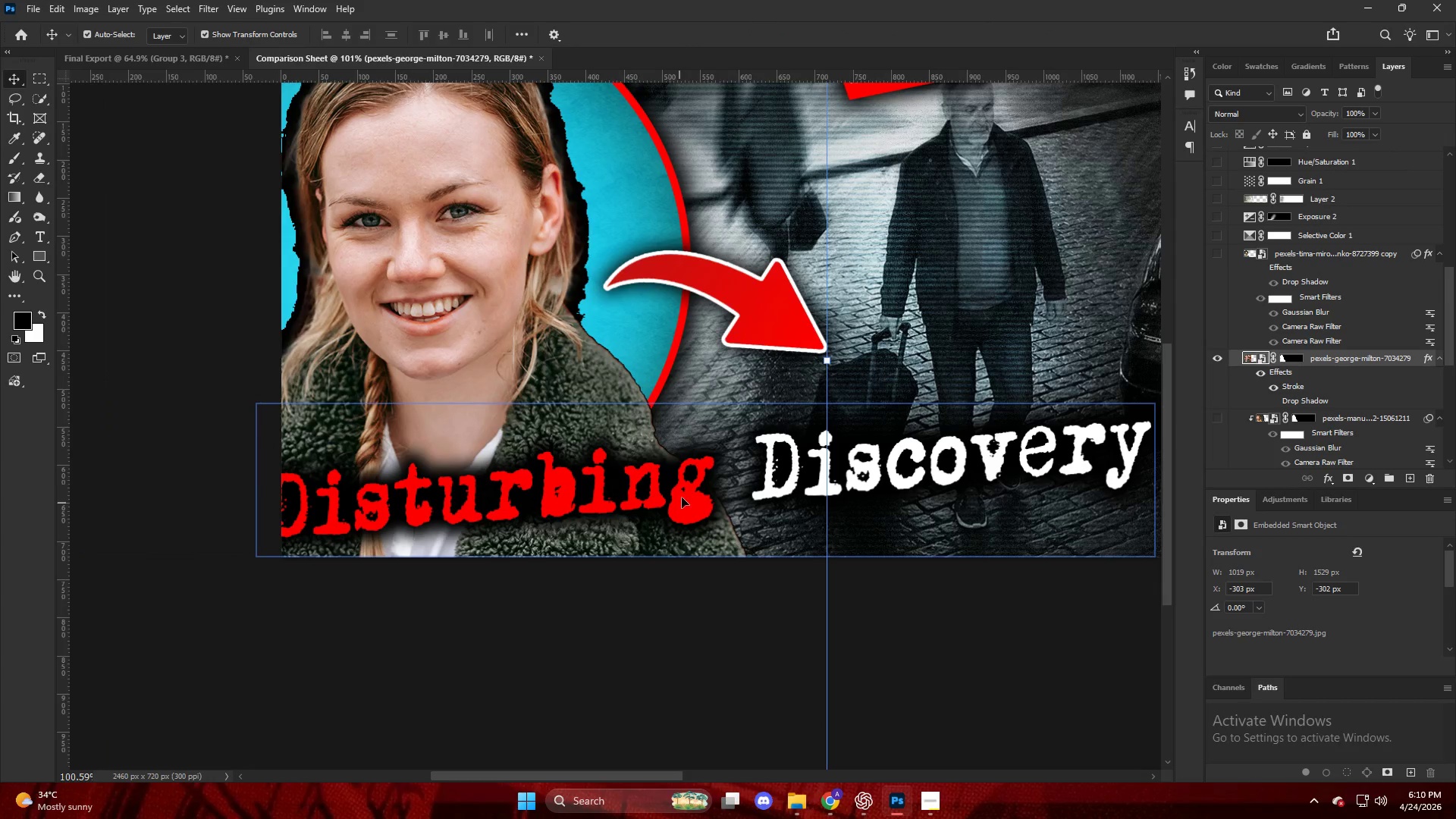 
hold_key(key=ControlLeft, duration=0.45)
 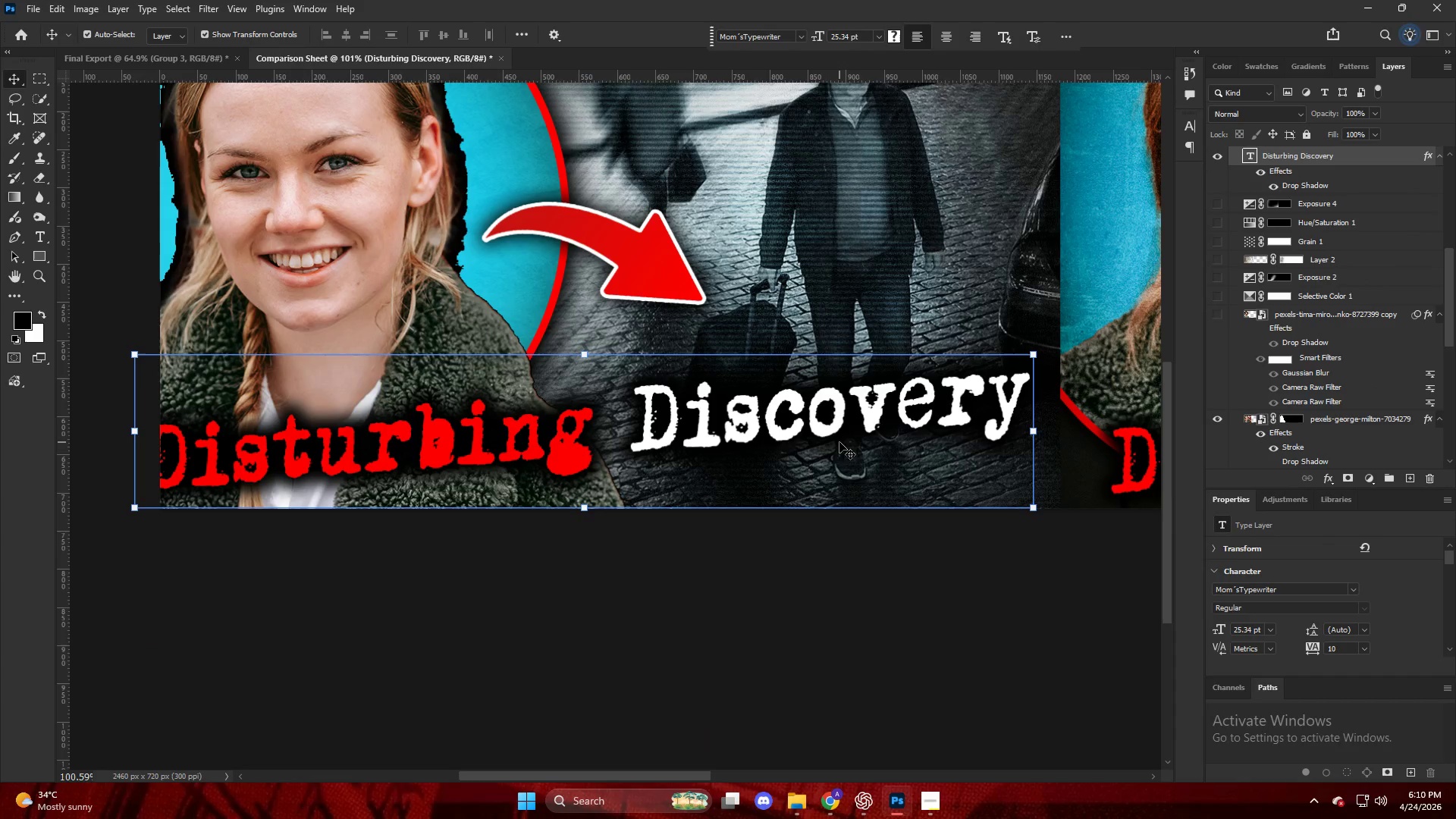 
key(Alt+AltLeft)
 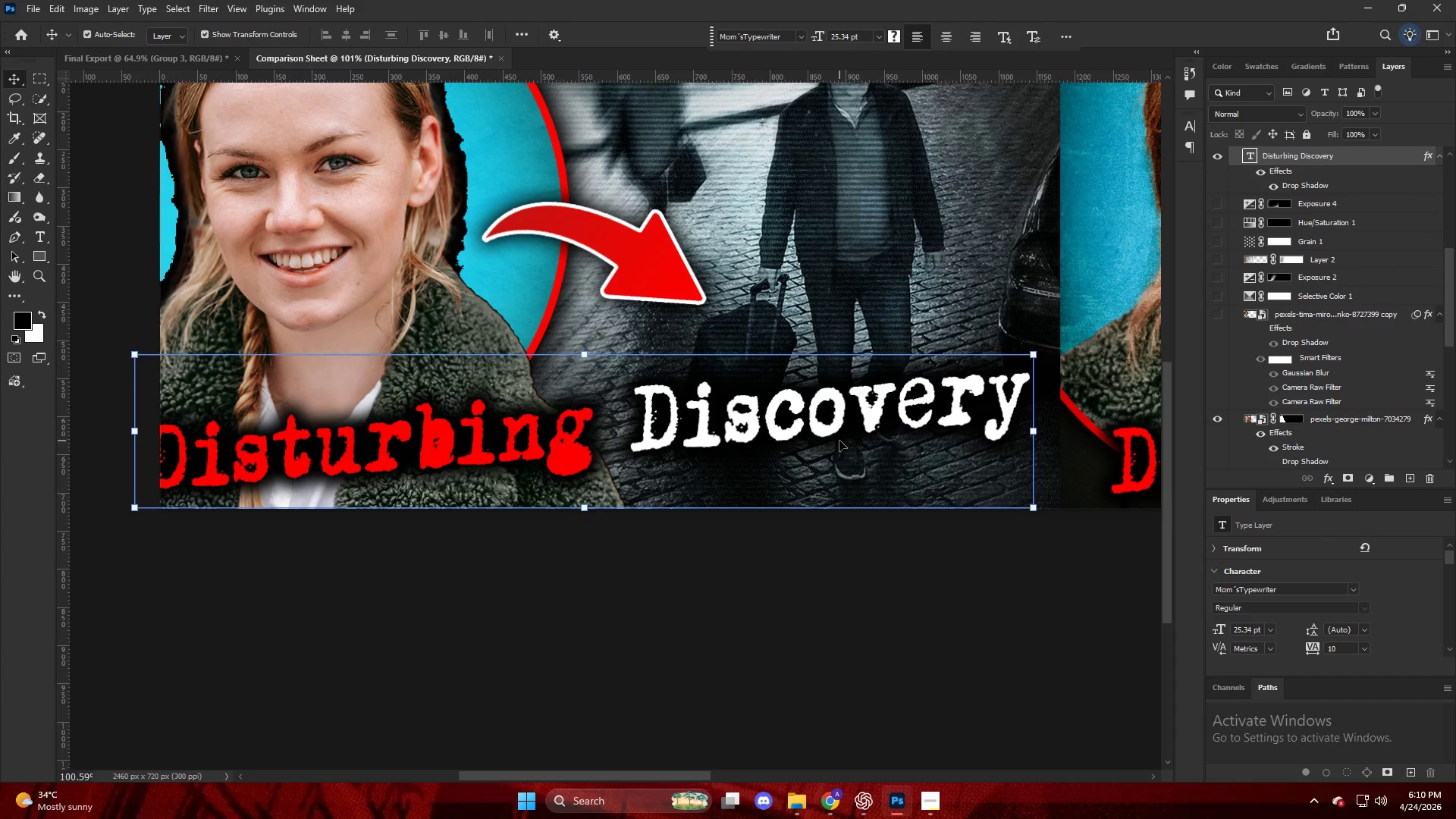 
scroll: coordinate [679, 494], scroll_direction: down, amount: 14.0
 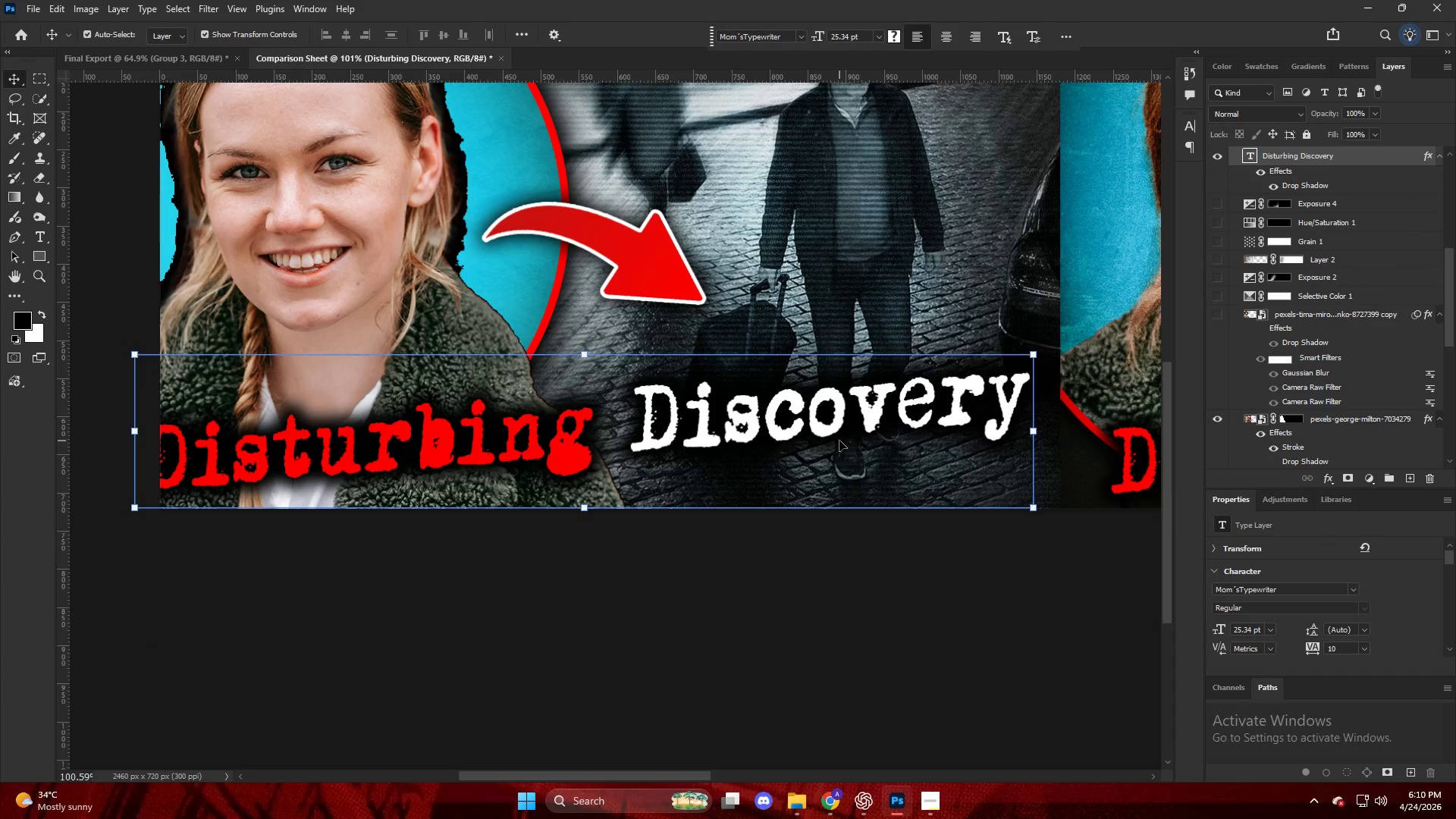 
key(Alt+AltLeft)
 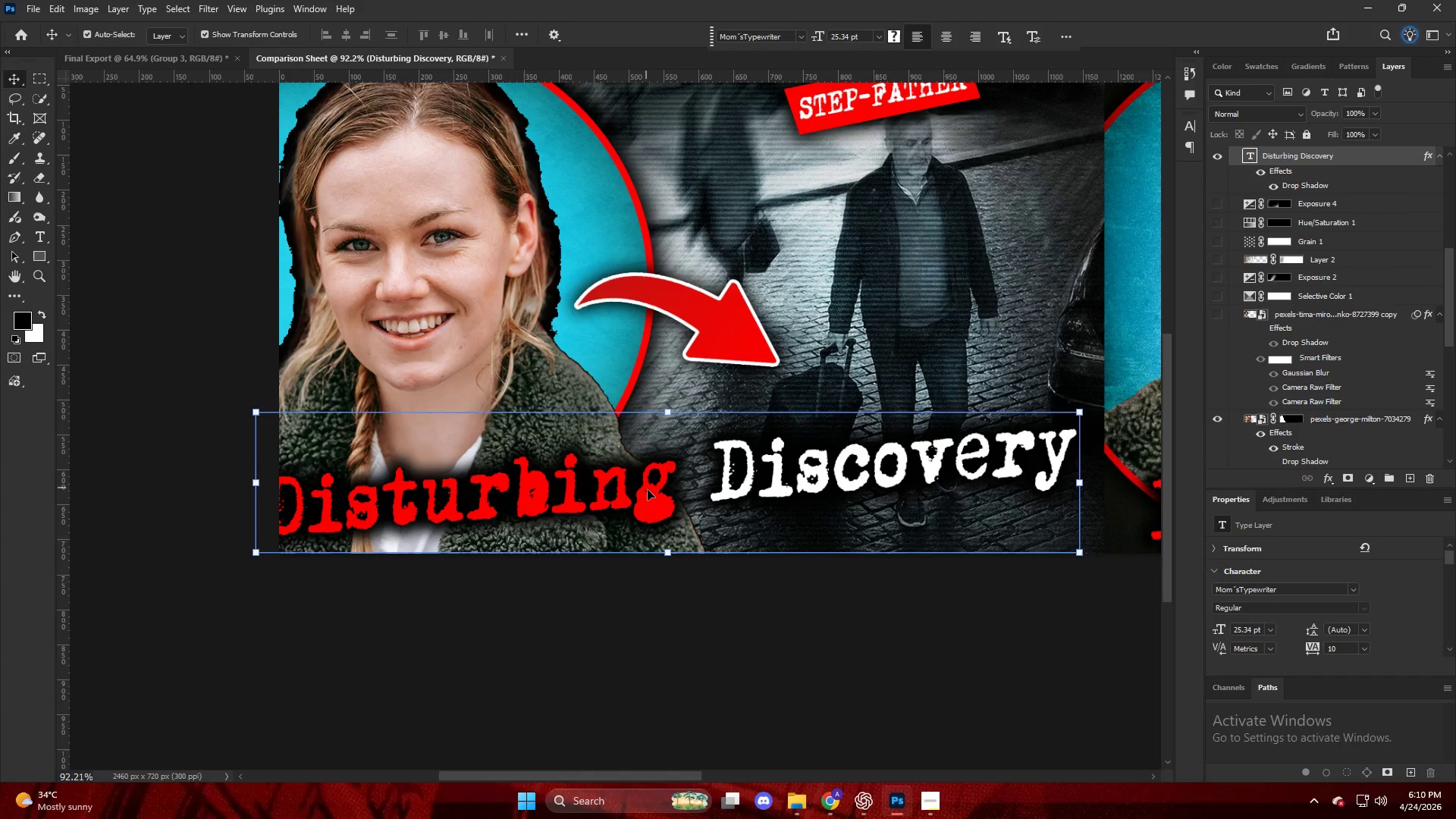 
key(Alt+AltLeft)
 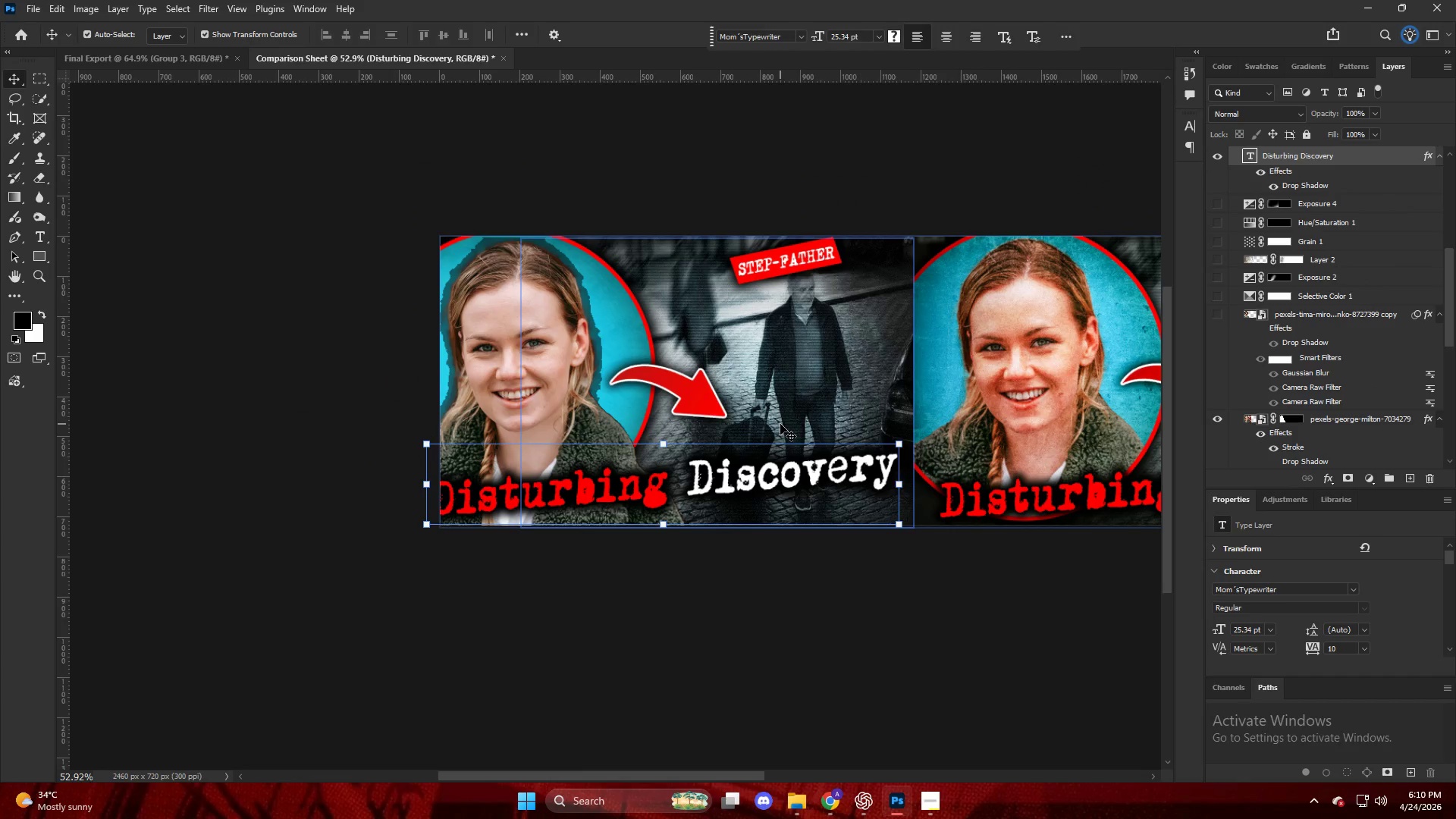 
scroll: coordinate [655, 488], scroll_direction: down, amount: 3.0
 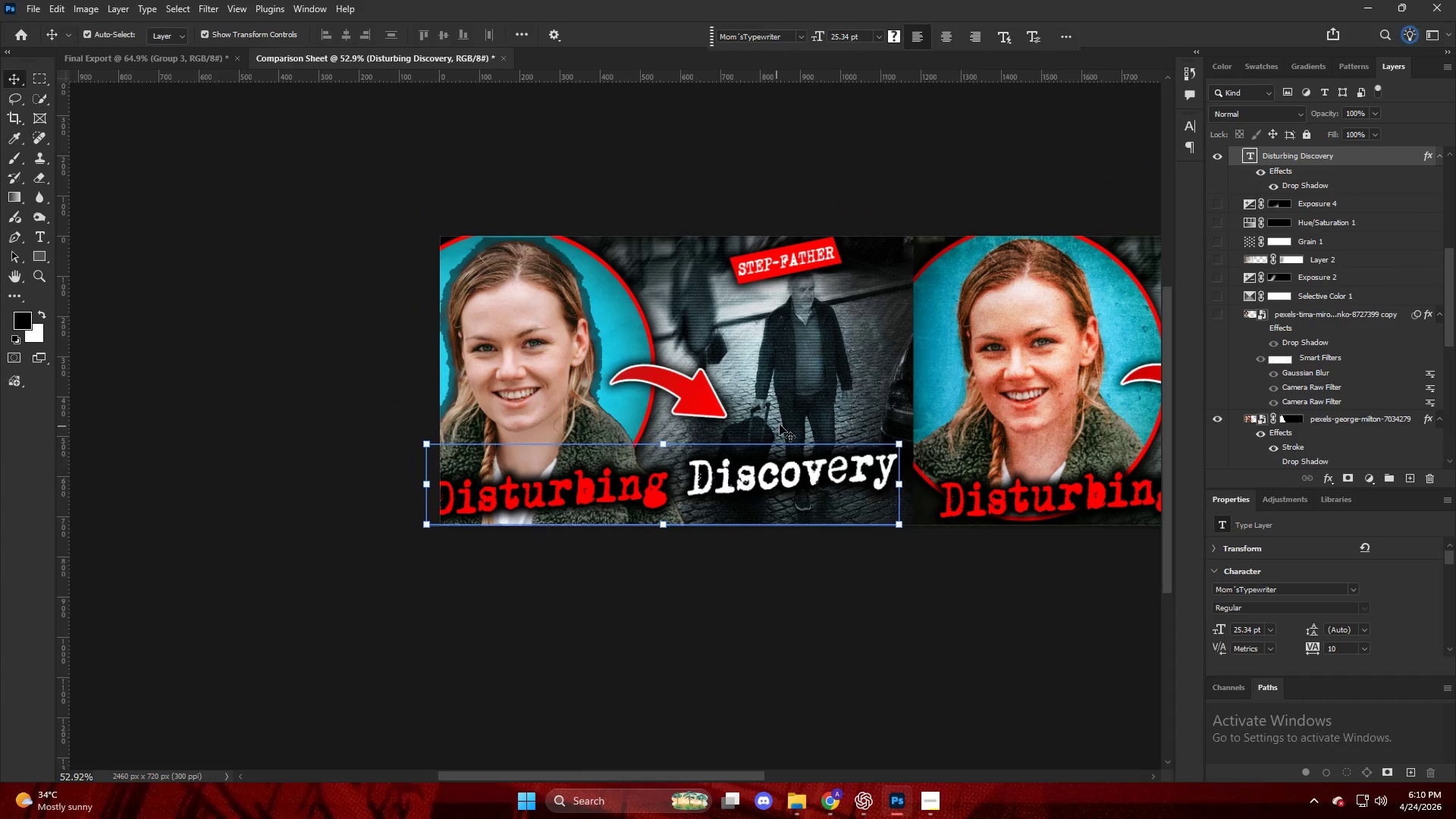 
hold_key(key=ControlLeft, duration=0.45)
scroll: coordinate [776, 425], scroll_direction: down, amount: 12.0
 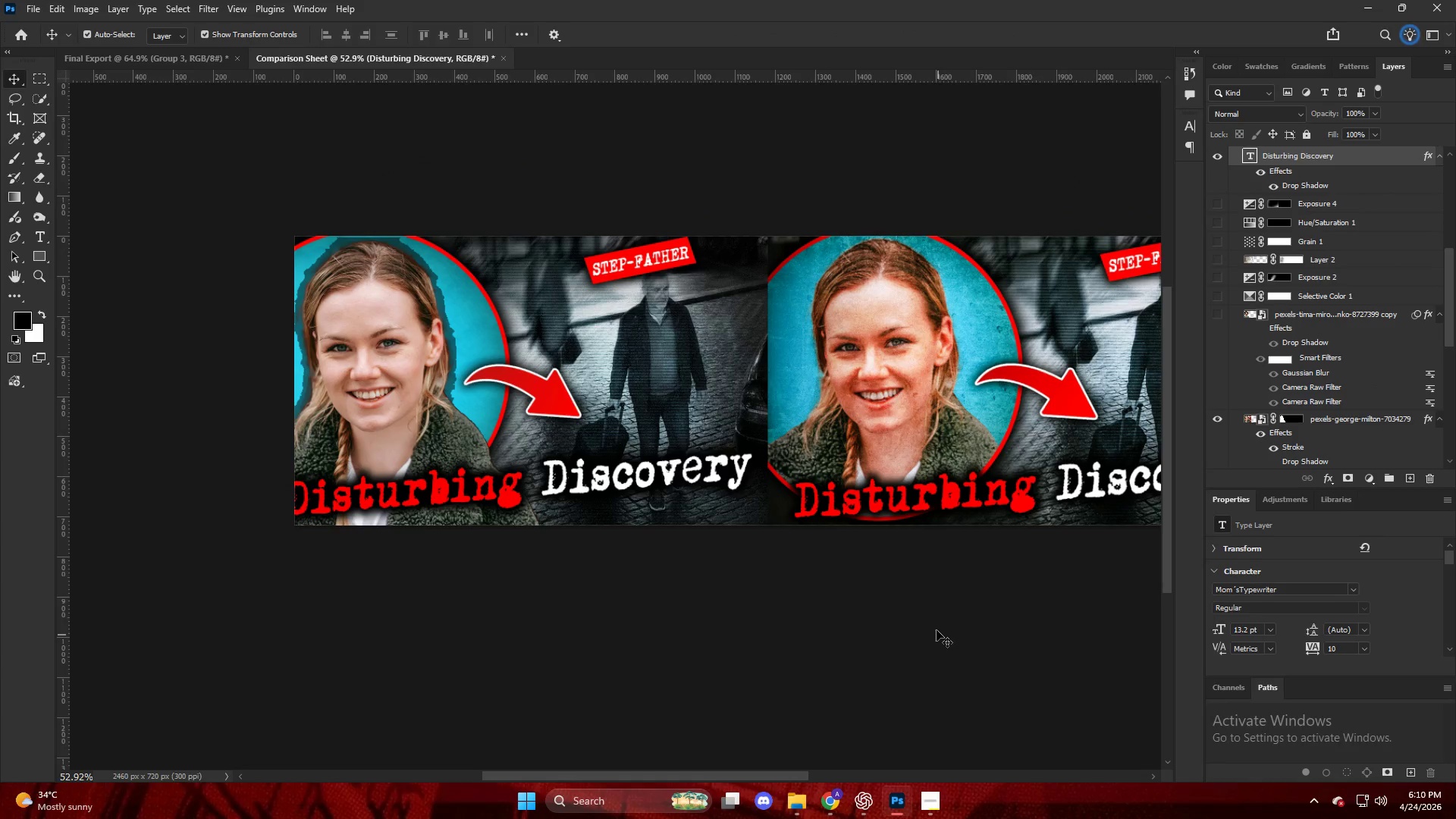 
key(Alt+AltLeft)
 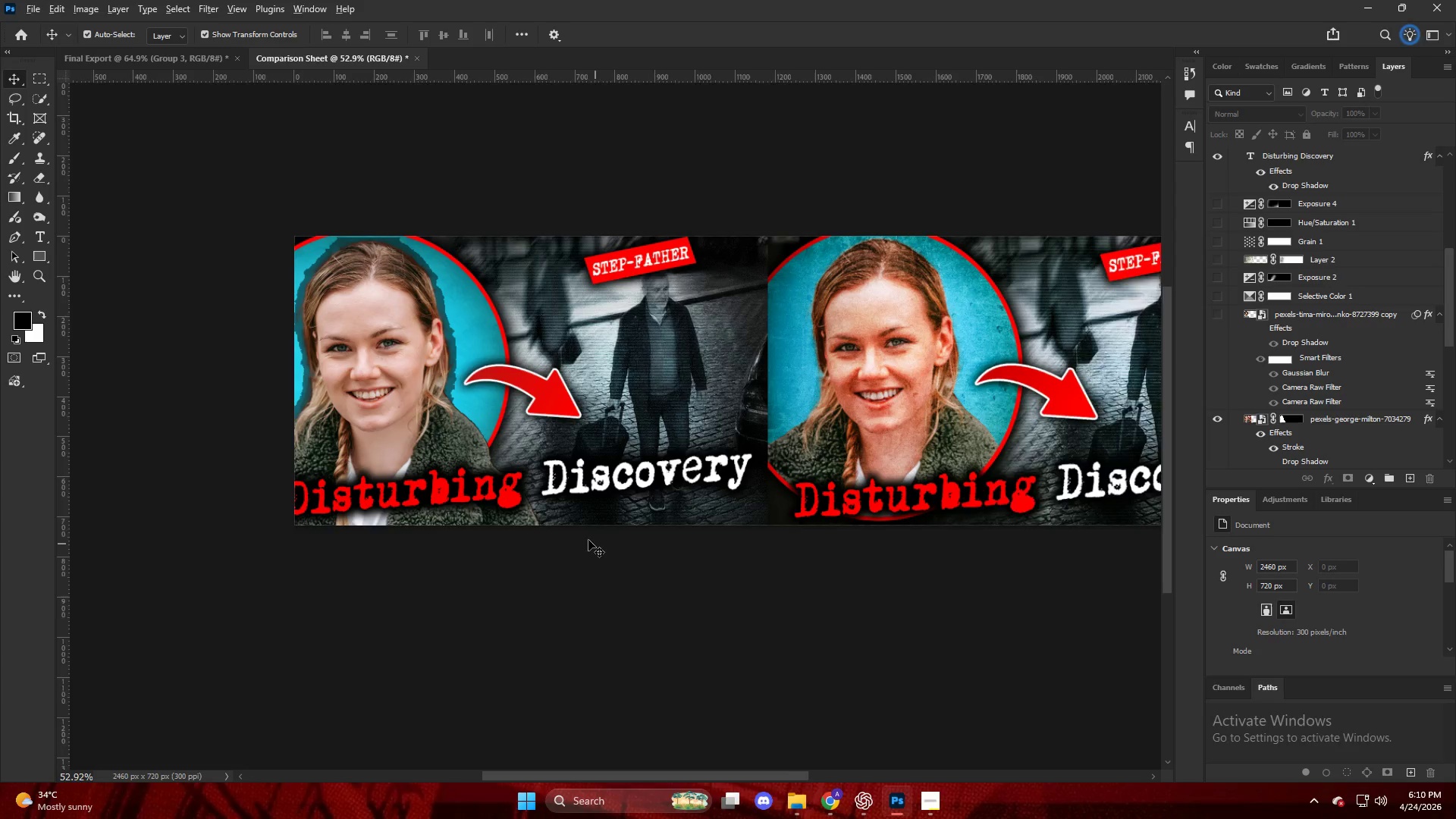 
key(Alt+AltLeft)
 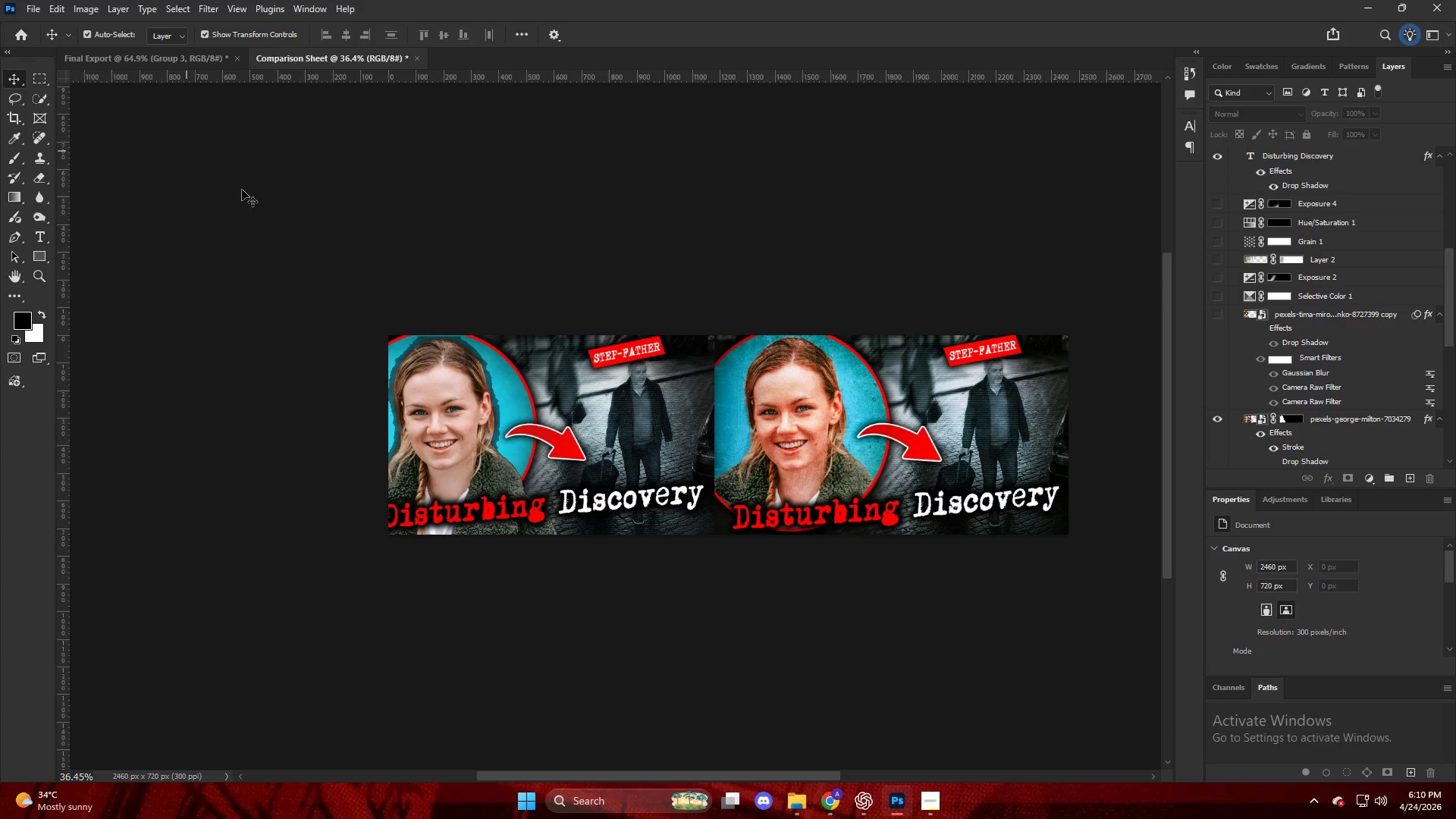 
scroll: coordinate [601, 533], scroll_direction: down, amount: 4.0
 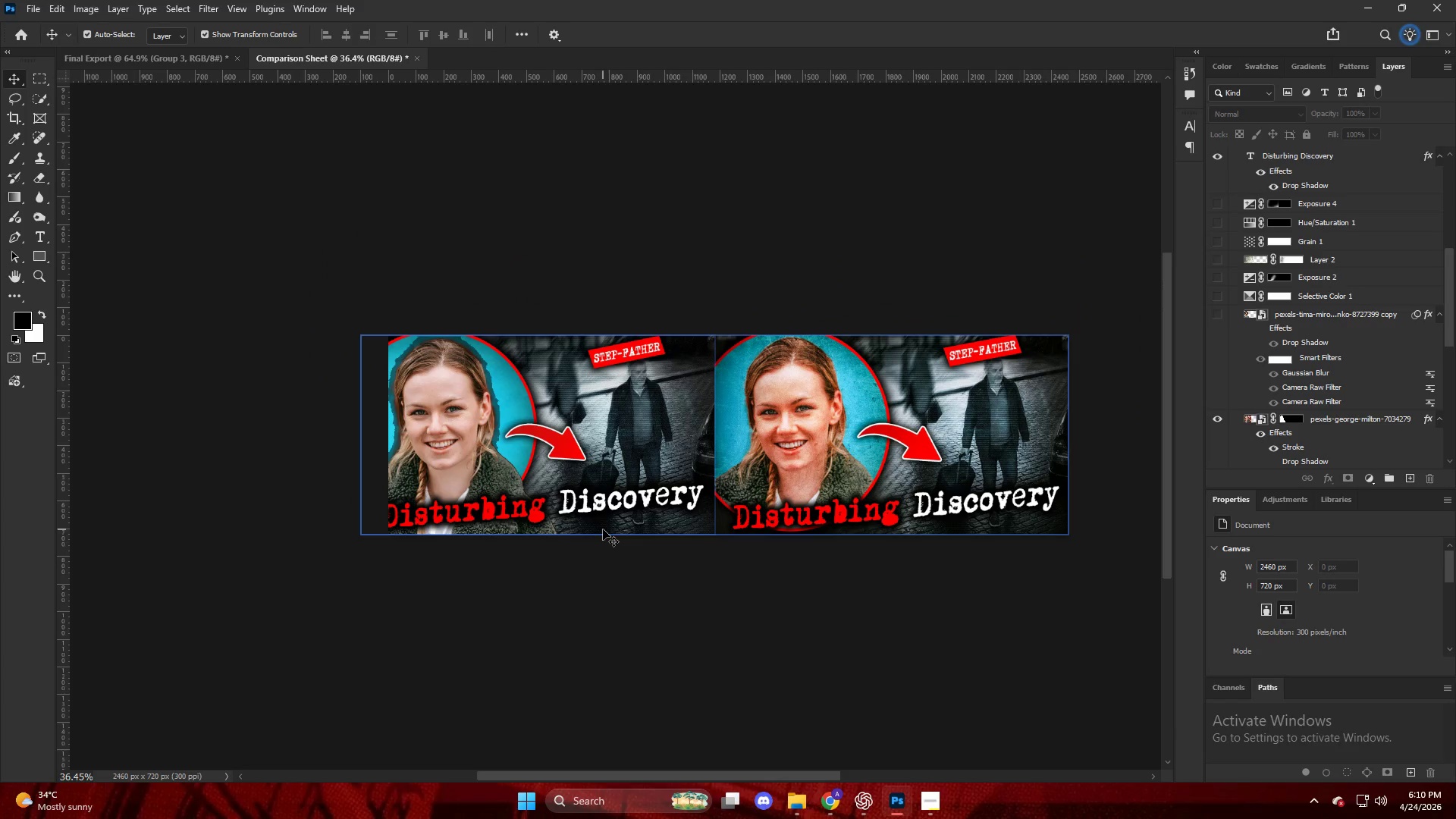 
wait(6.55)
 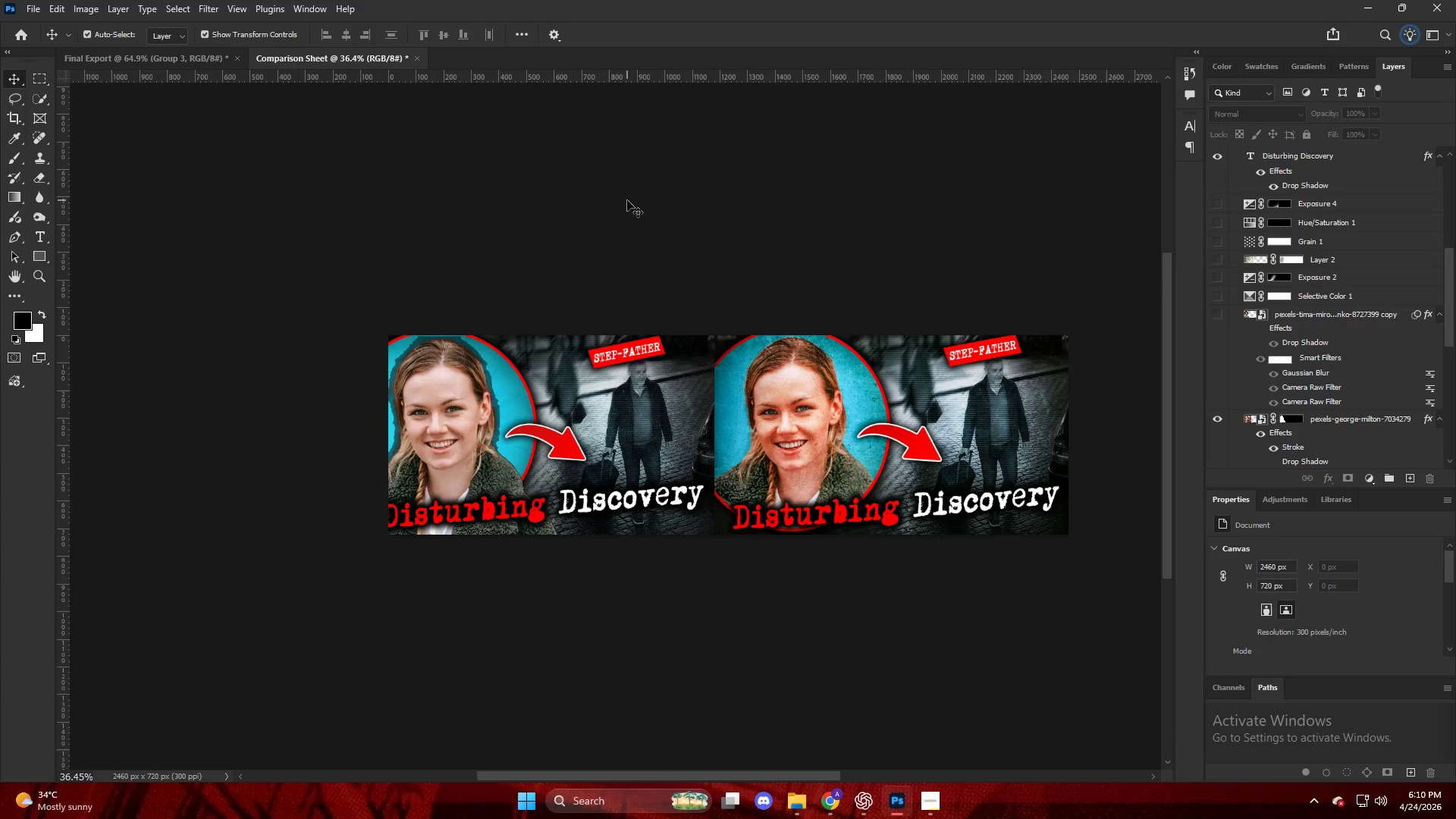 
key(Alt+AltLeft)
 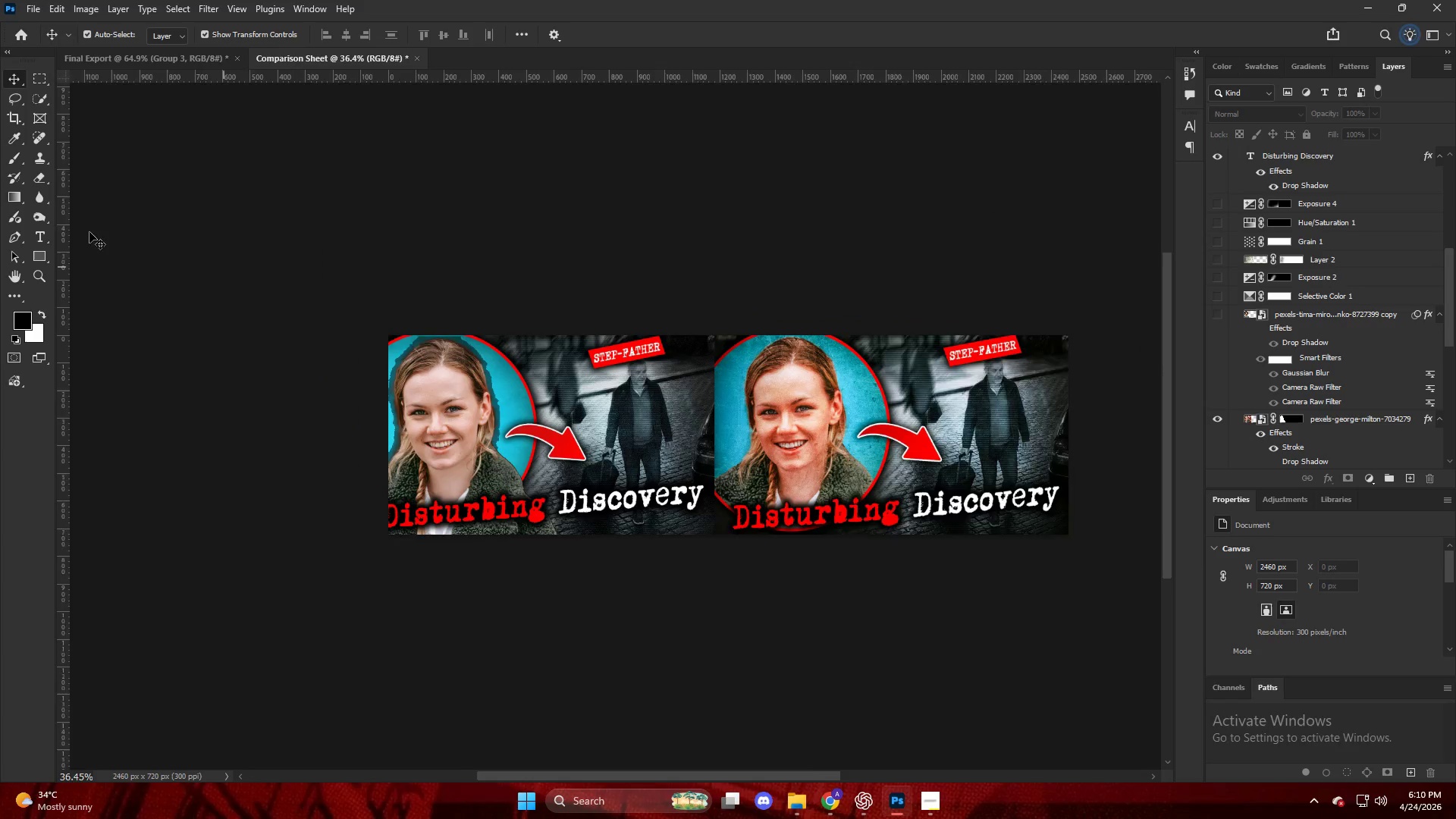 
scroll: coordinate [49, 212], scroll_direction: up, amount: 3.0
 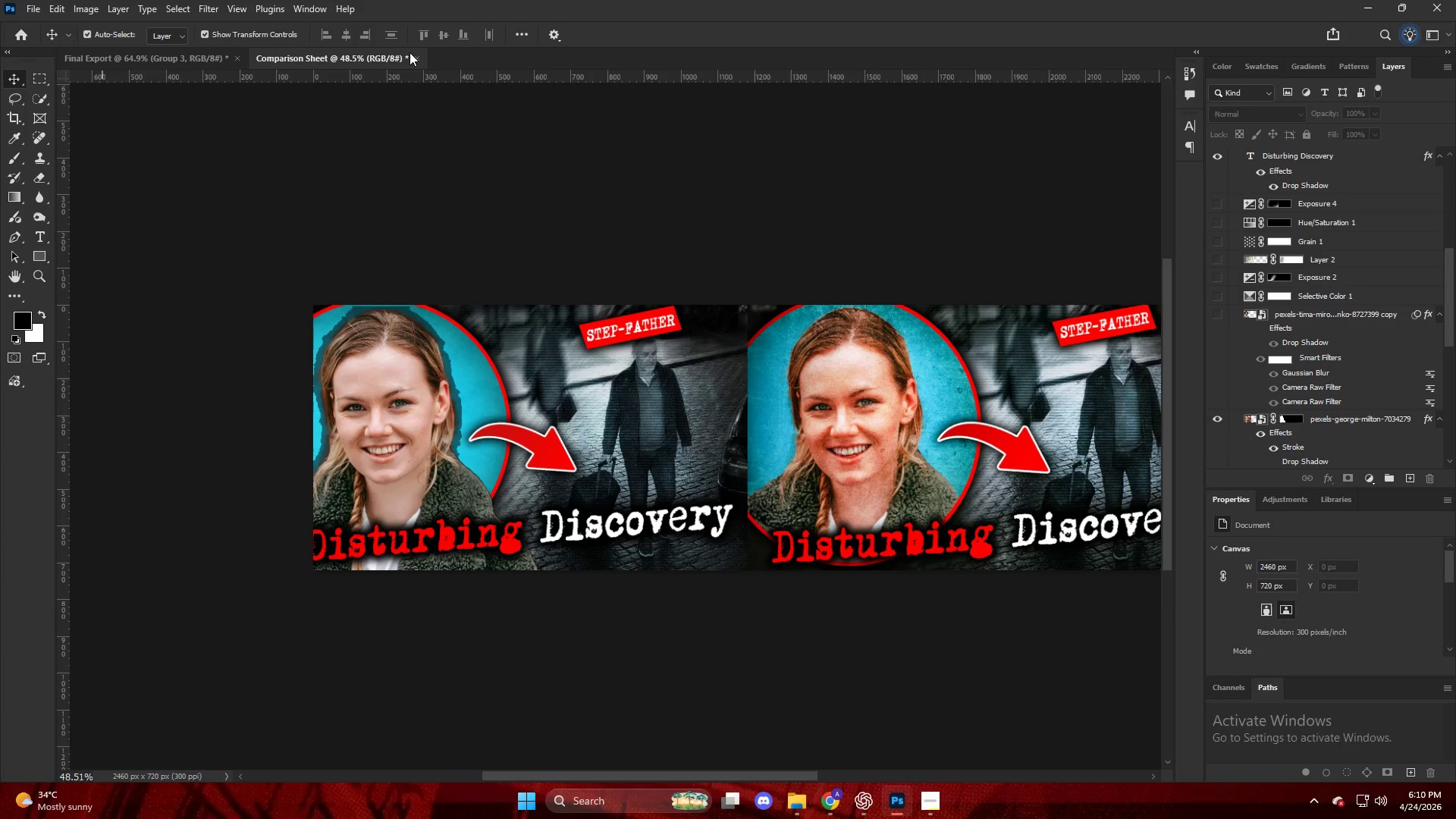 
left_click([416, 54])
 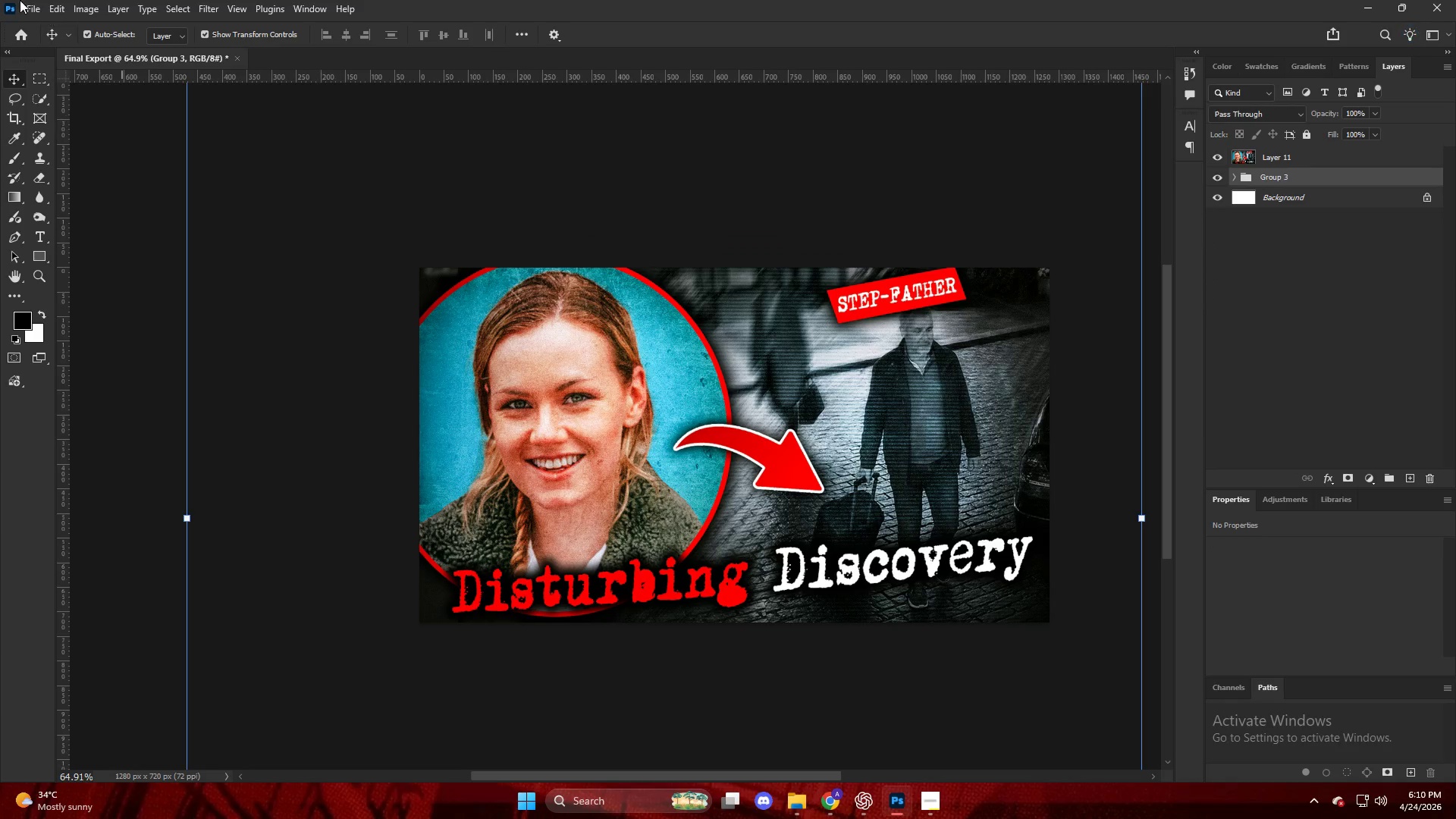 
left_click([21, 43])
 